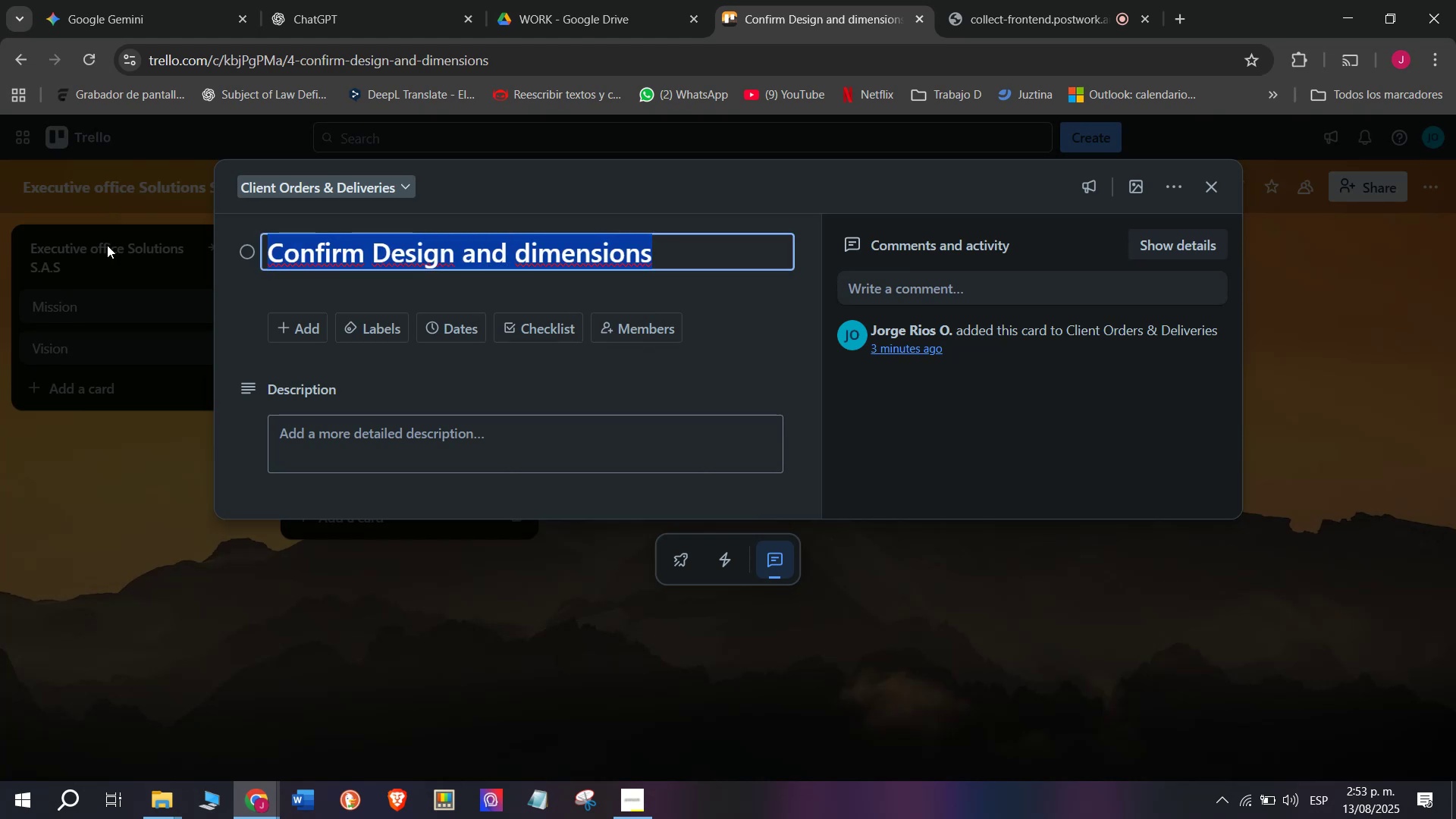 
type(EE)
key(Backspace)
type(rf)
key(Backspace)
type(gonomic Leather c)
key(Backspace)
type(Chail)
key(Backspace)
type(t)
key(Backspace)
type(r - Medellin)
 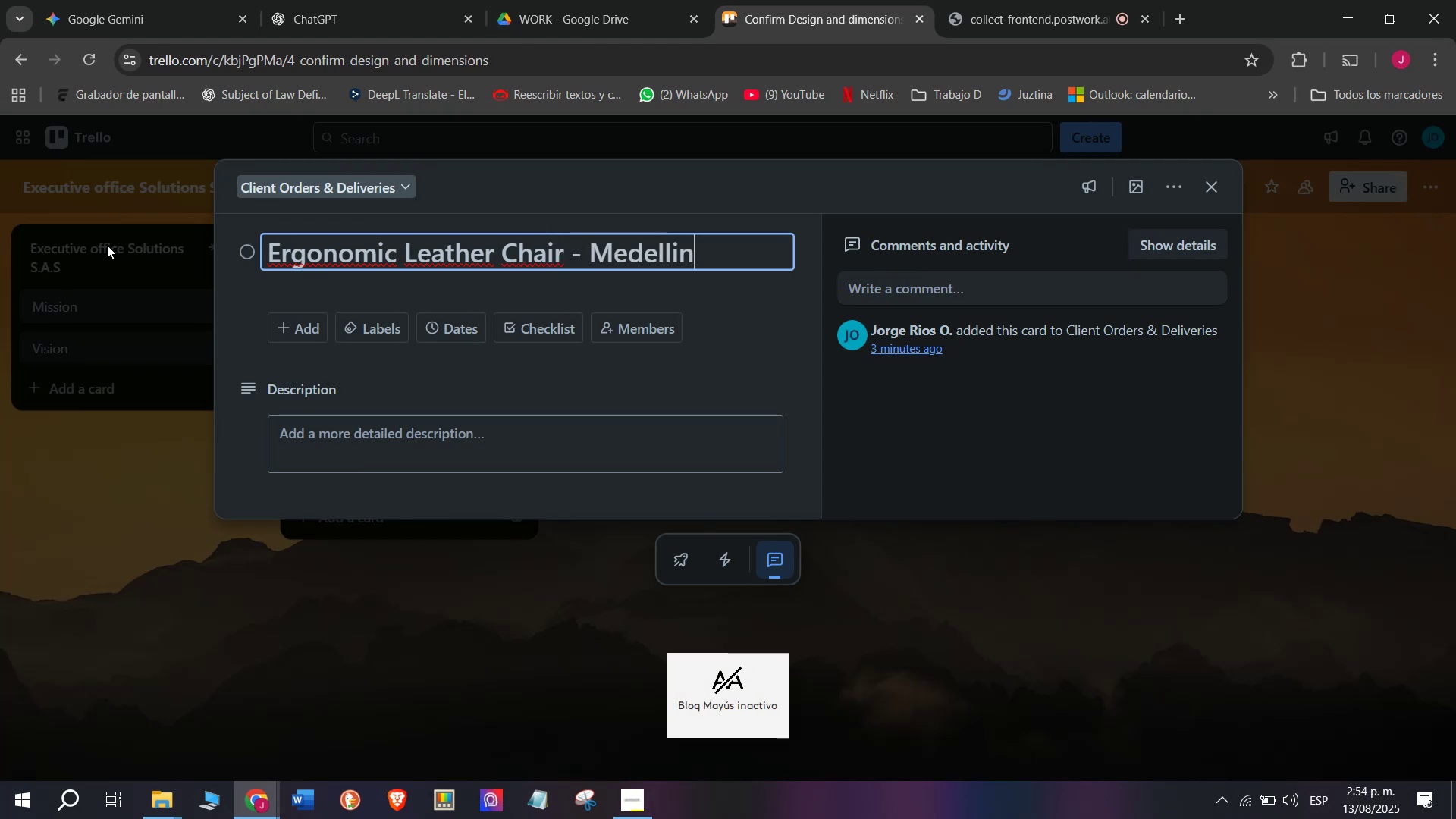 
key(Enter)
 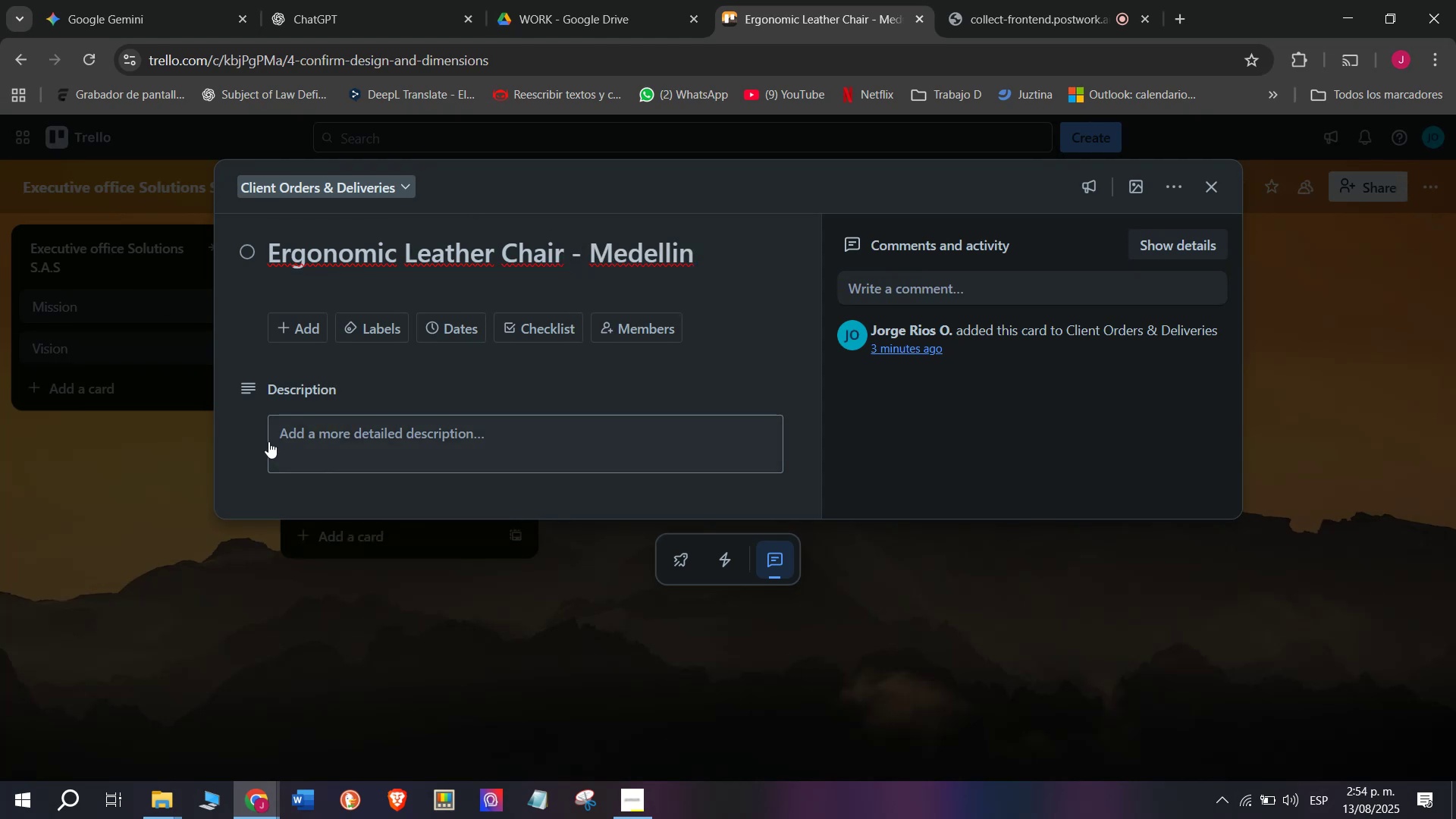 
left_click([174, 528])
 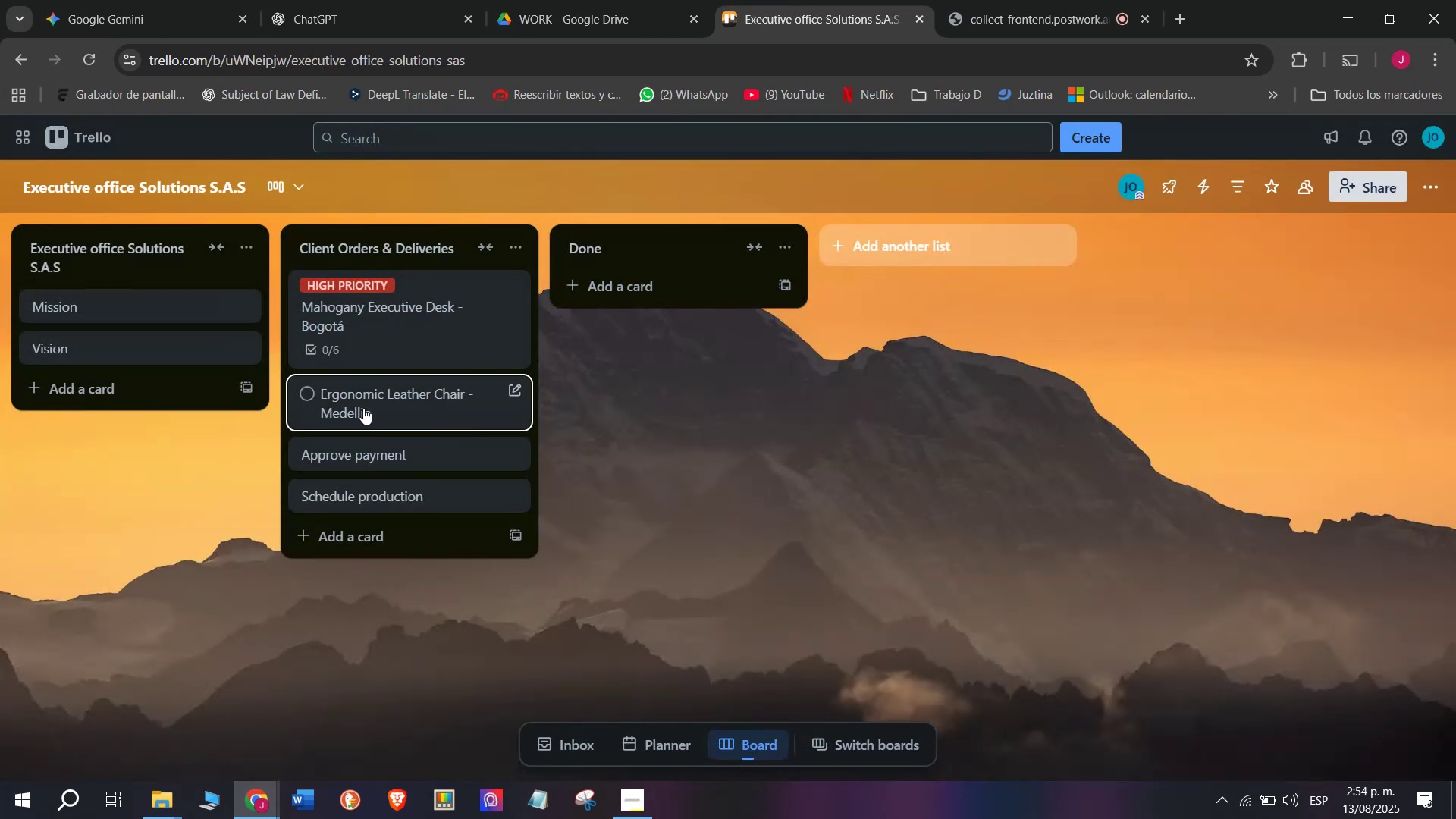 
left_click([363, 408])
 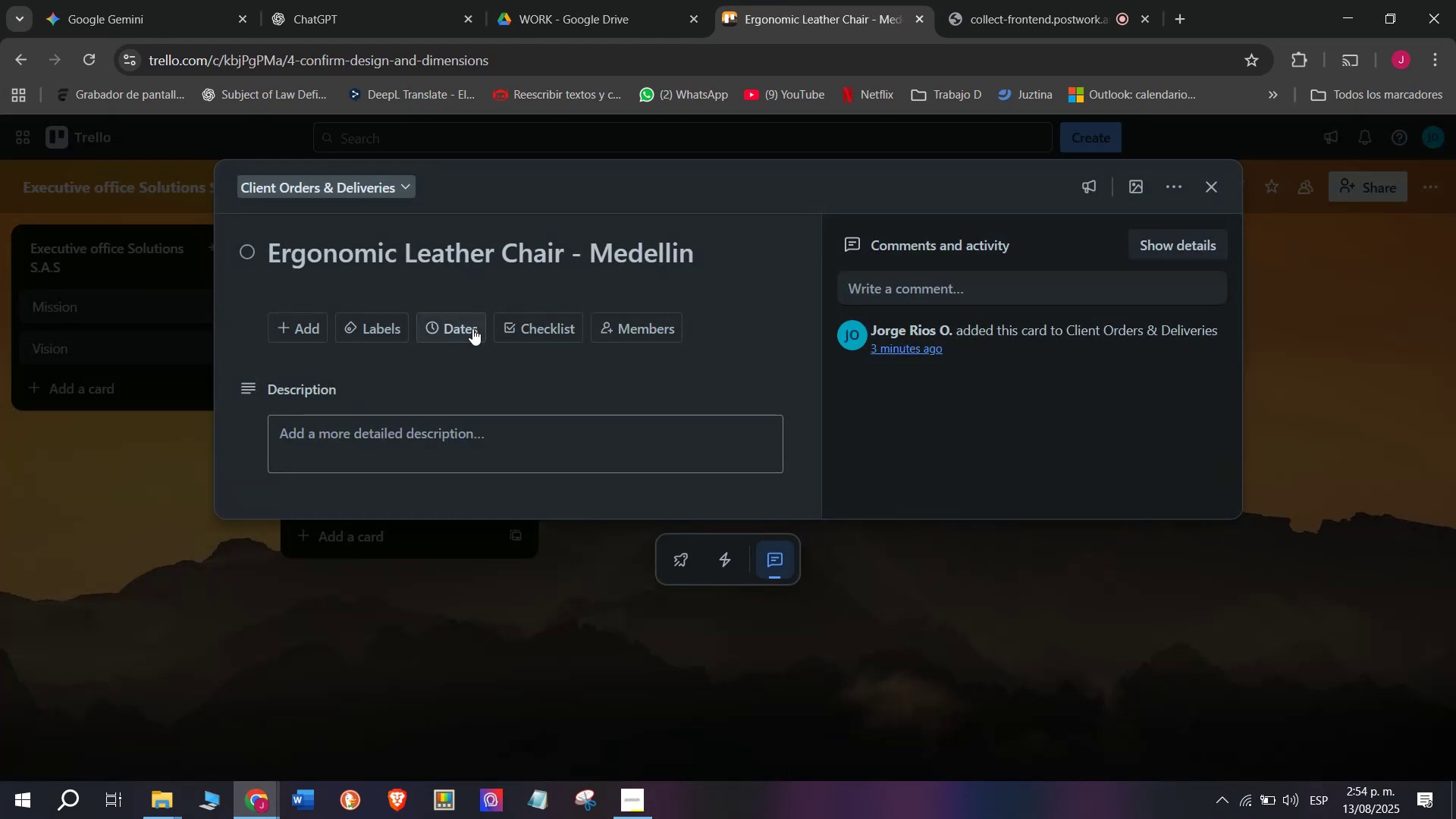 
left_click([542, 327])
 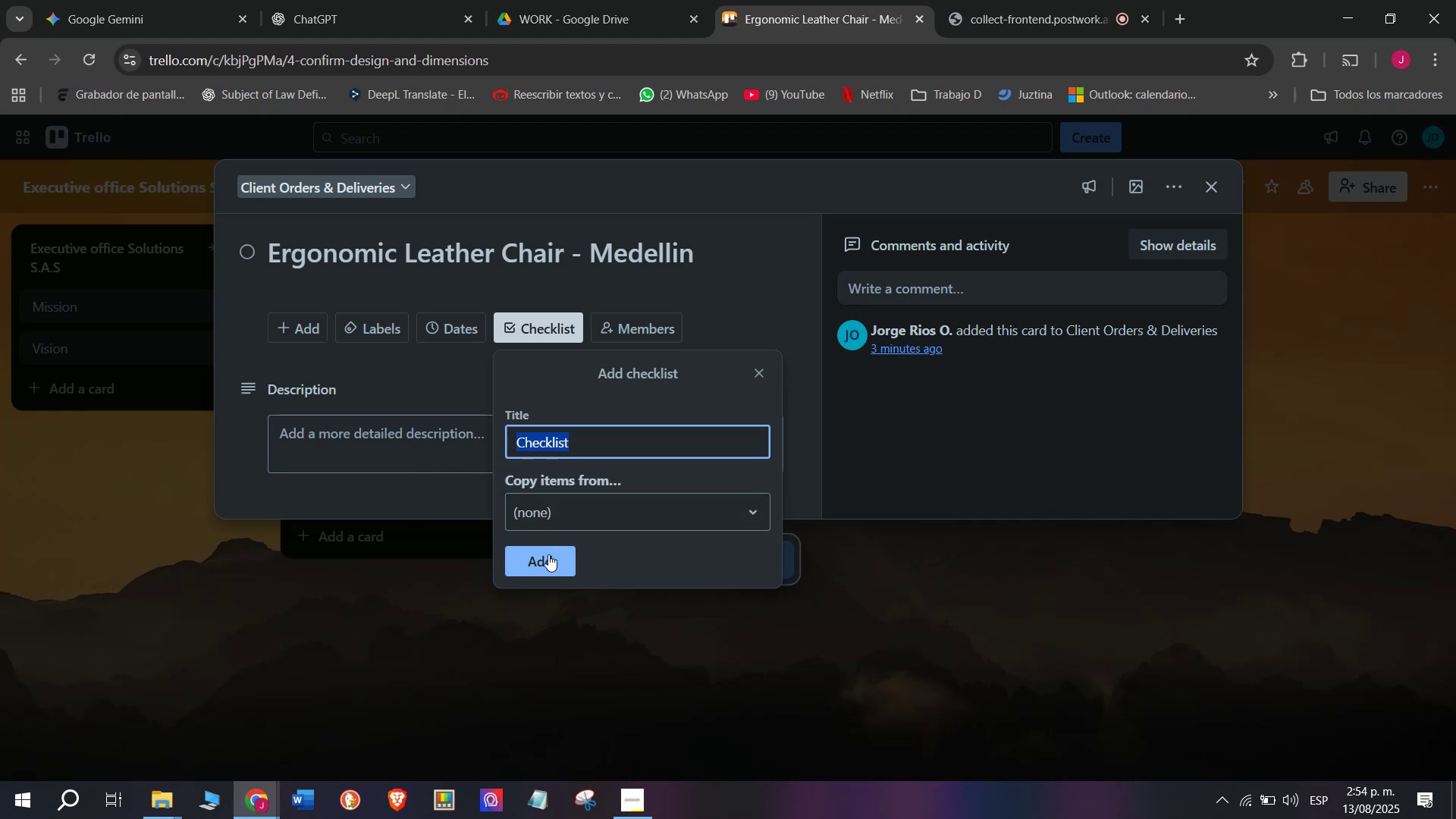 
left_click([553, 567])
 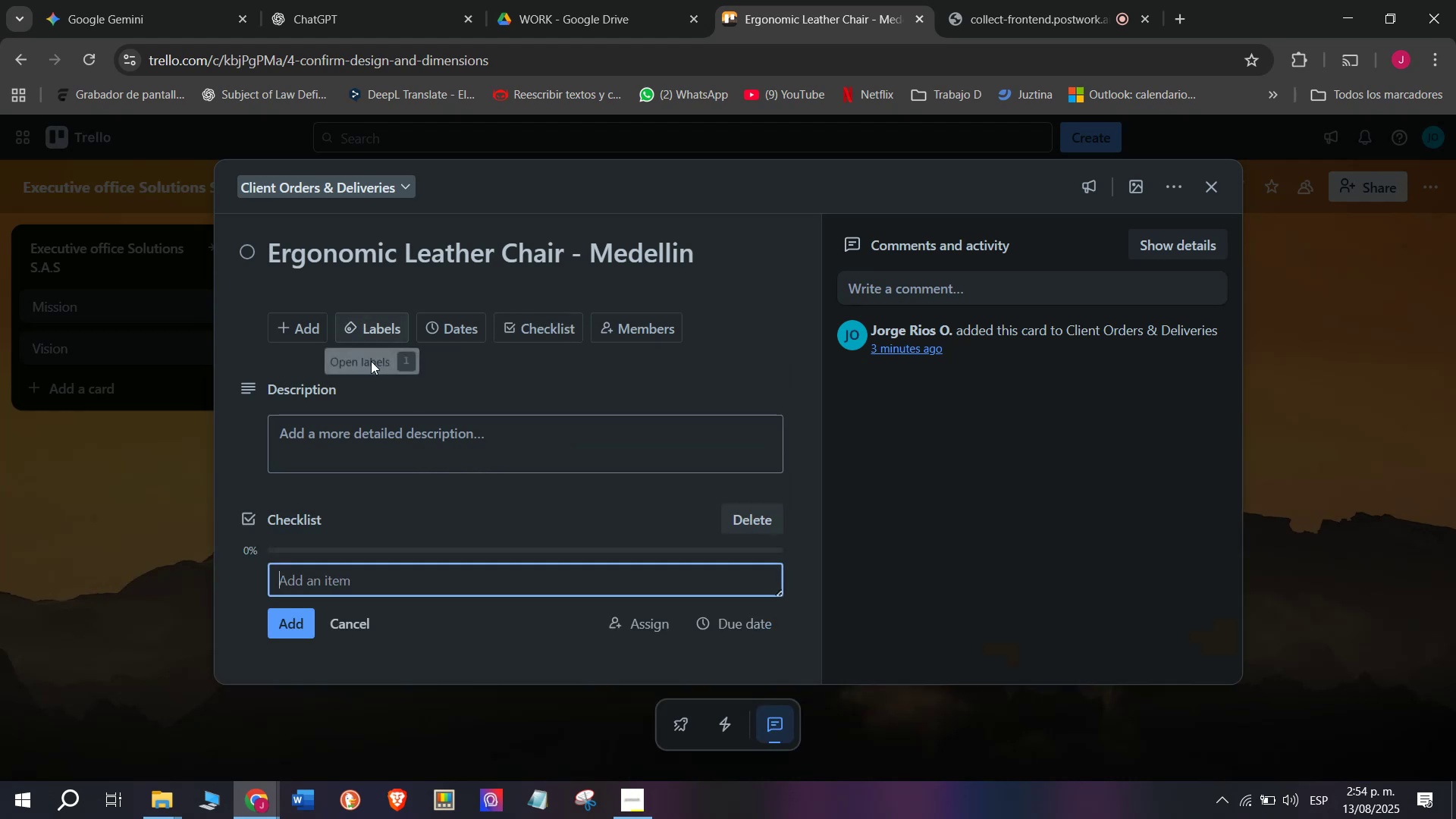 
scroll: coordinate [391, 519], scroll_direction: down, amount: 7.0
 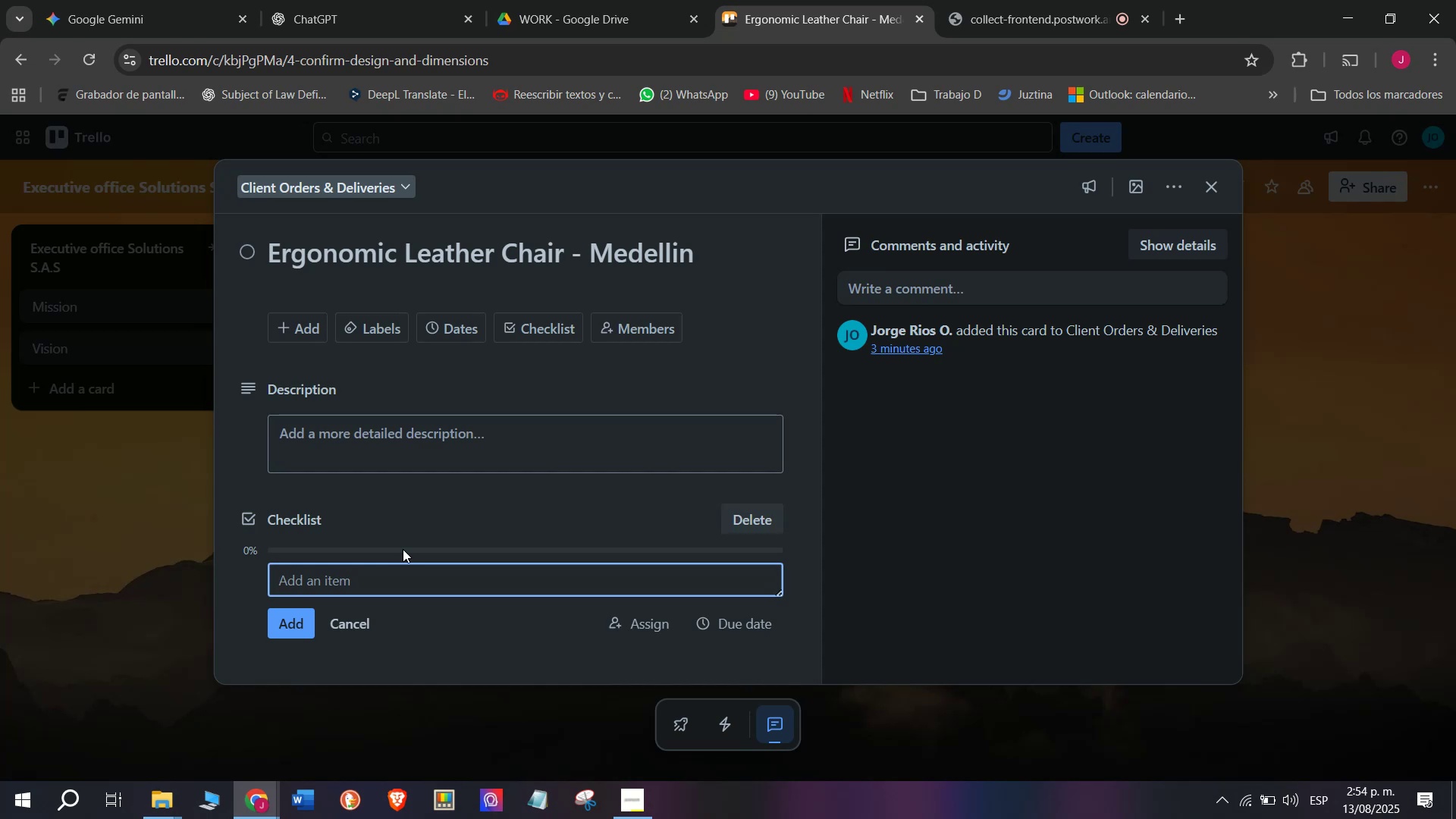 
wait(17.91)
 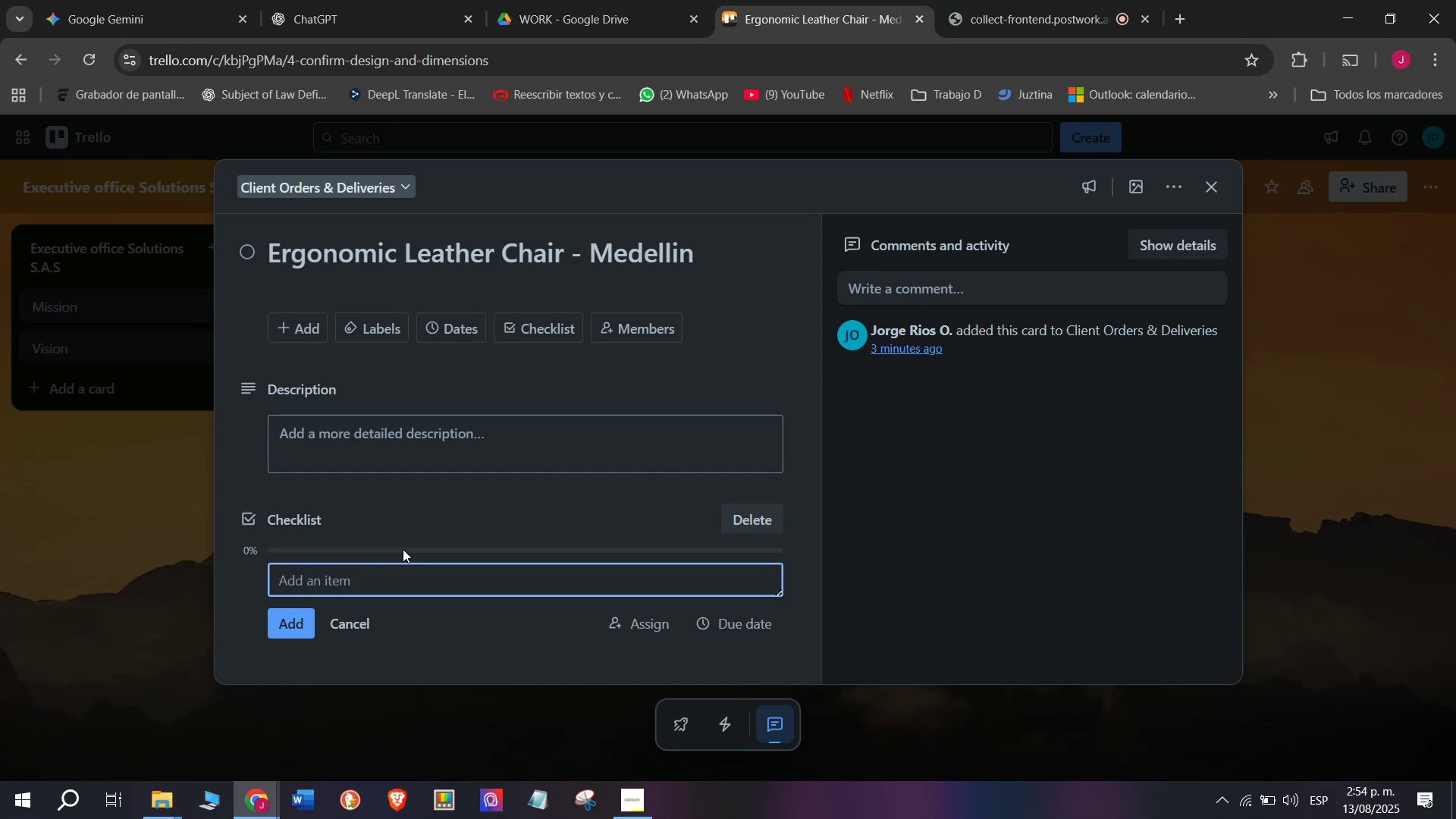 
scroll: coordinate [407, 503], scroll_direction: none, amount: 0.0
 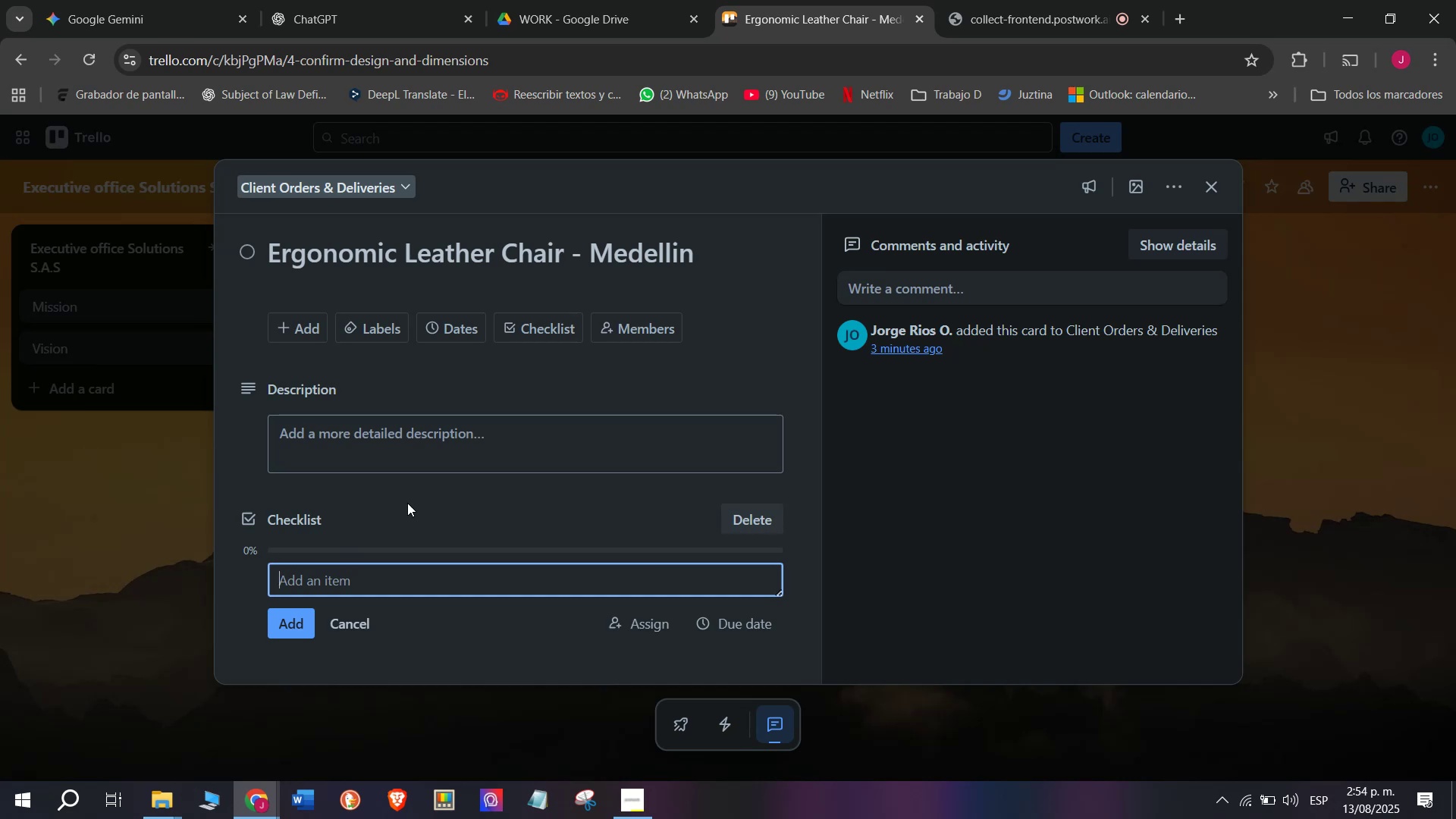 
wait(10.58)
 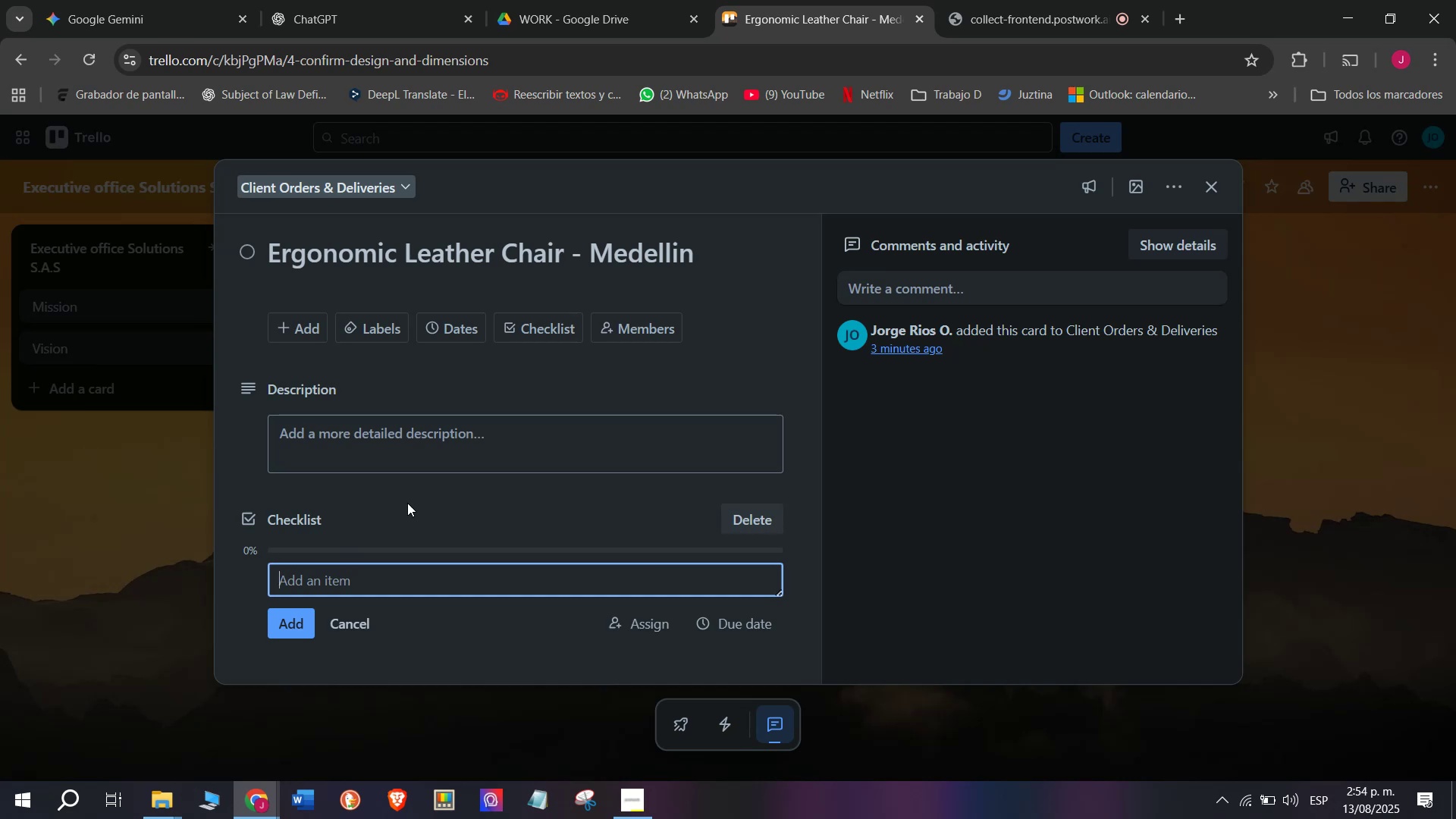 
type(d)
key(Backspace)
type(Verify color selection)
 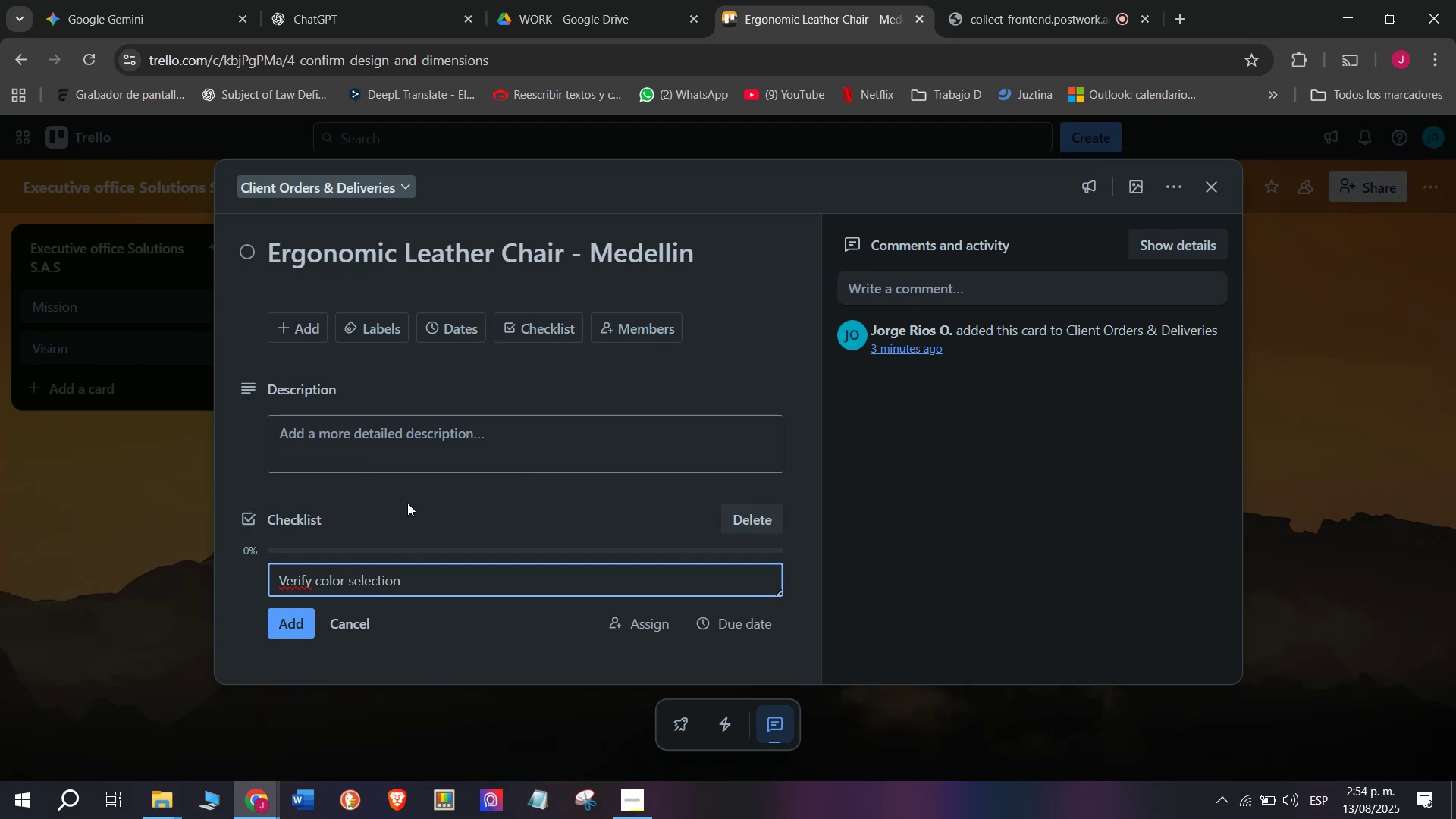 
key(Enter)
 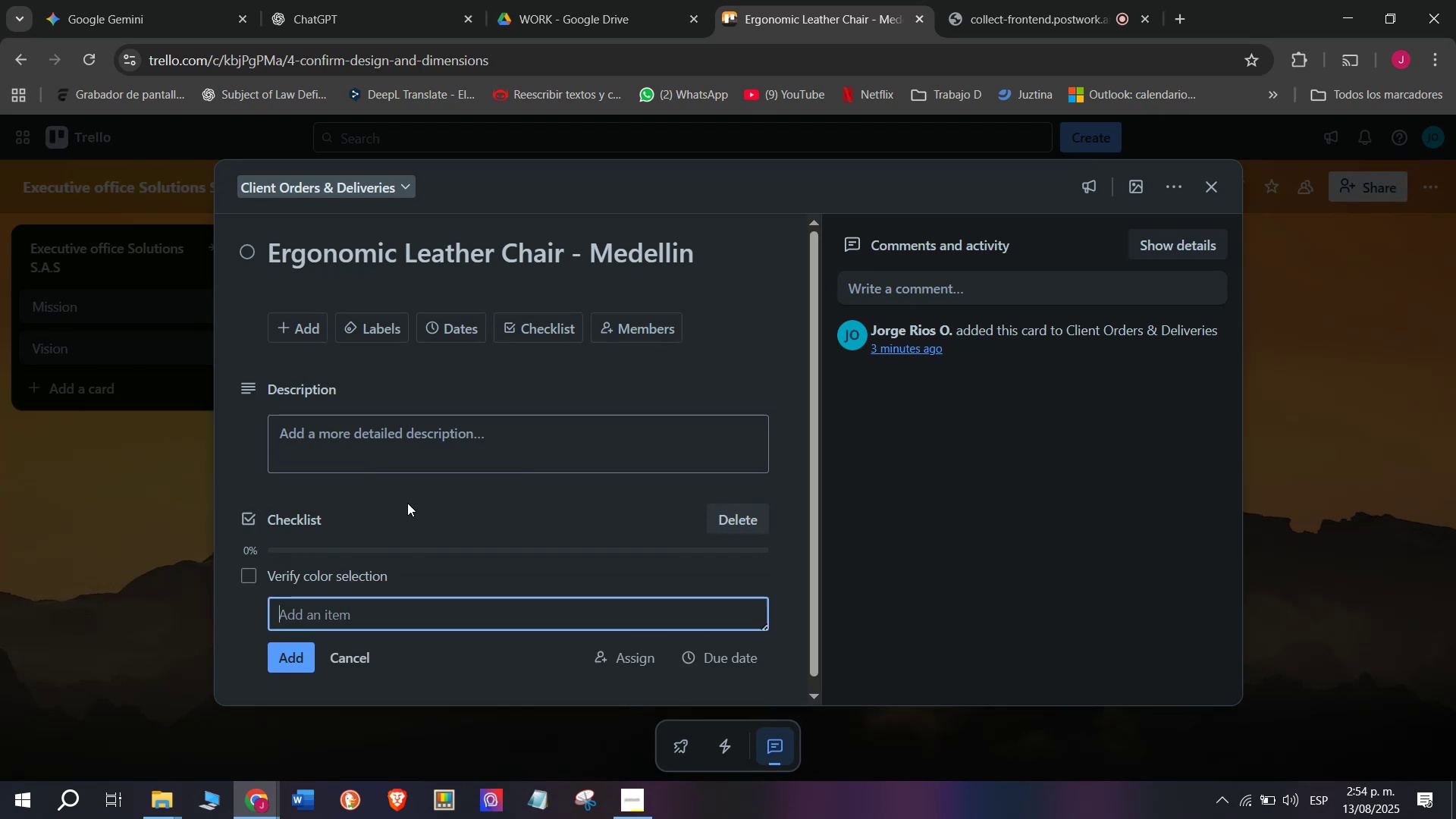 
type(Reserfe)
key(Backspace)
key(Backspace)
type(ve stock)
 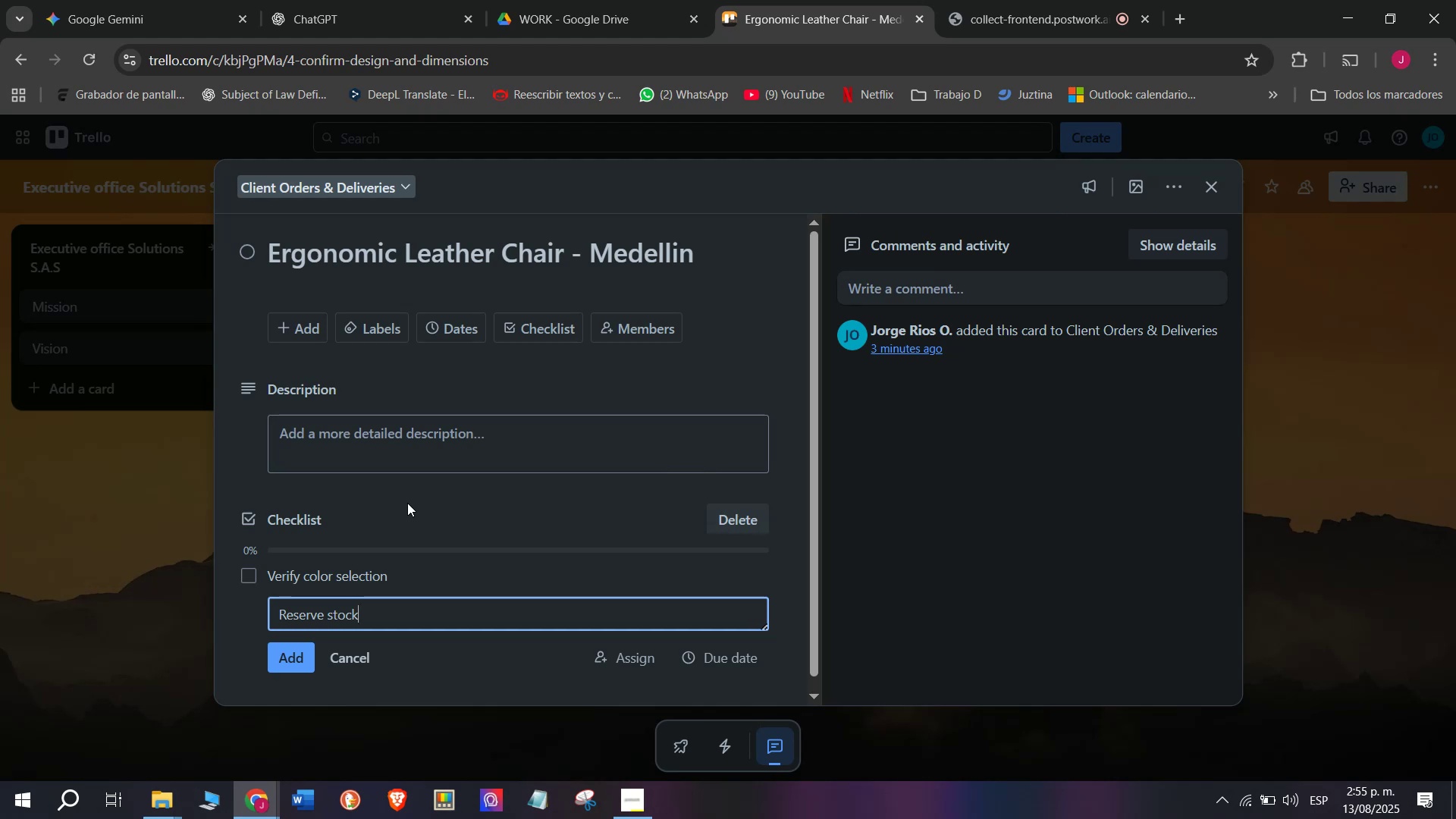 
wait(7.79)
 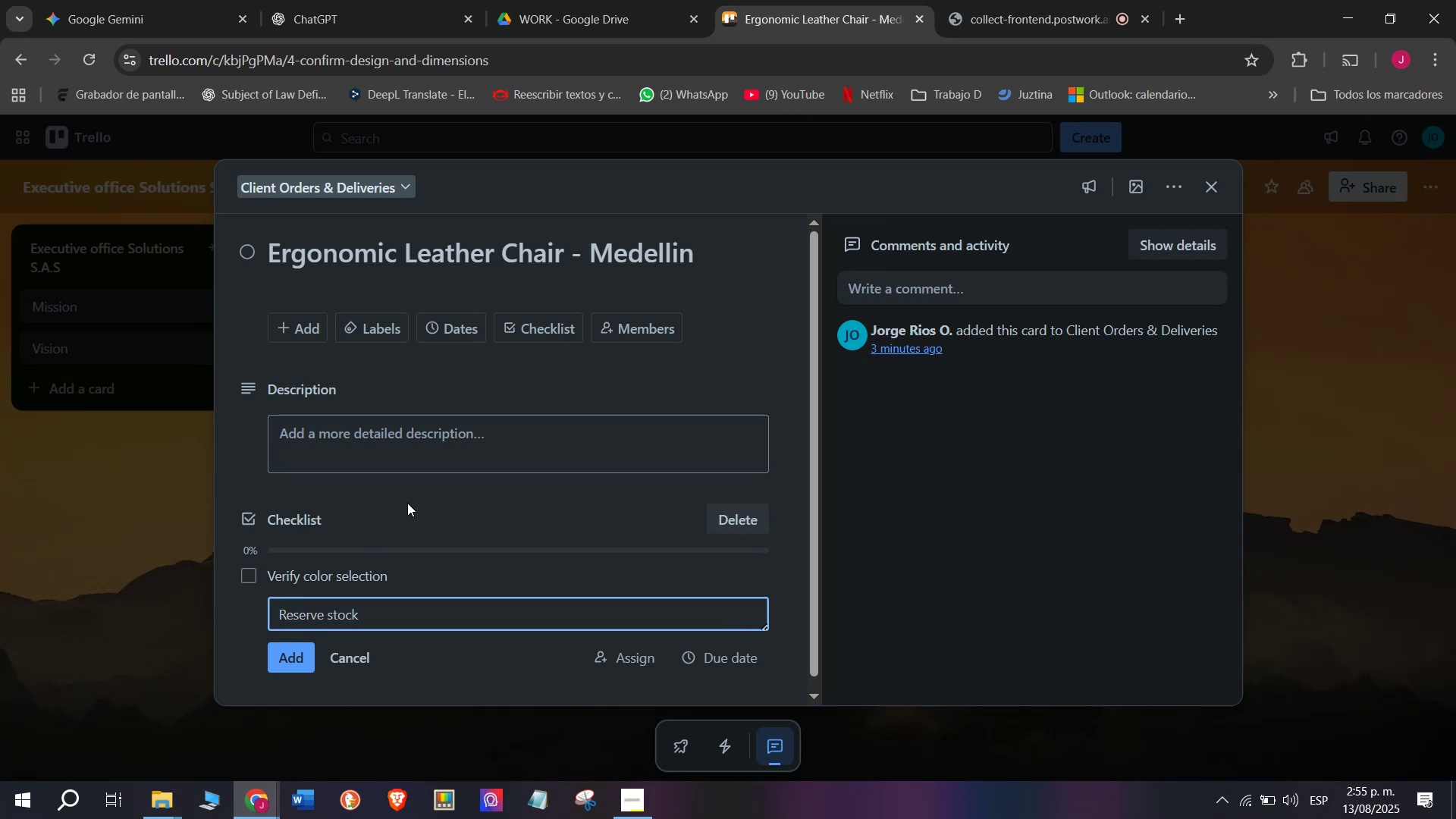 
key(Enter)
 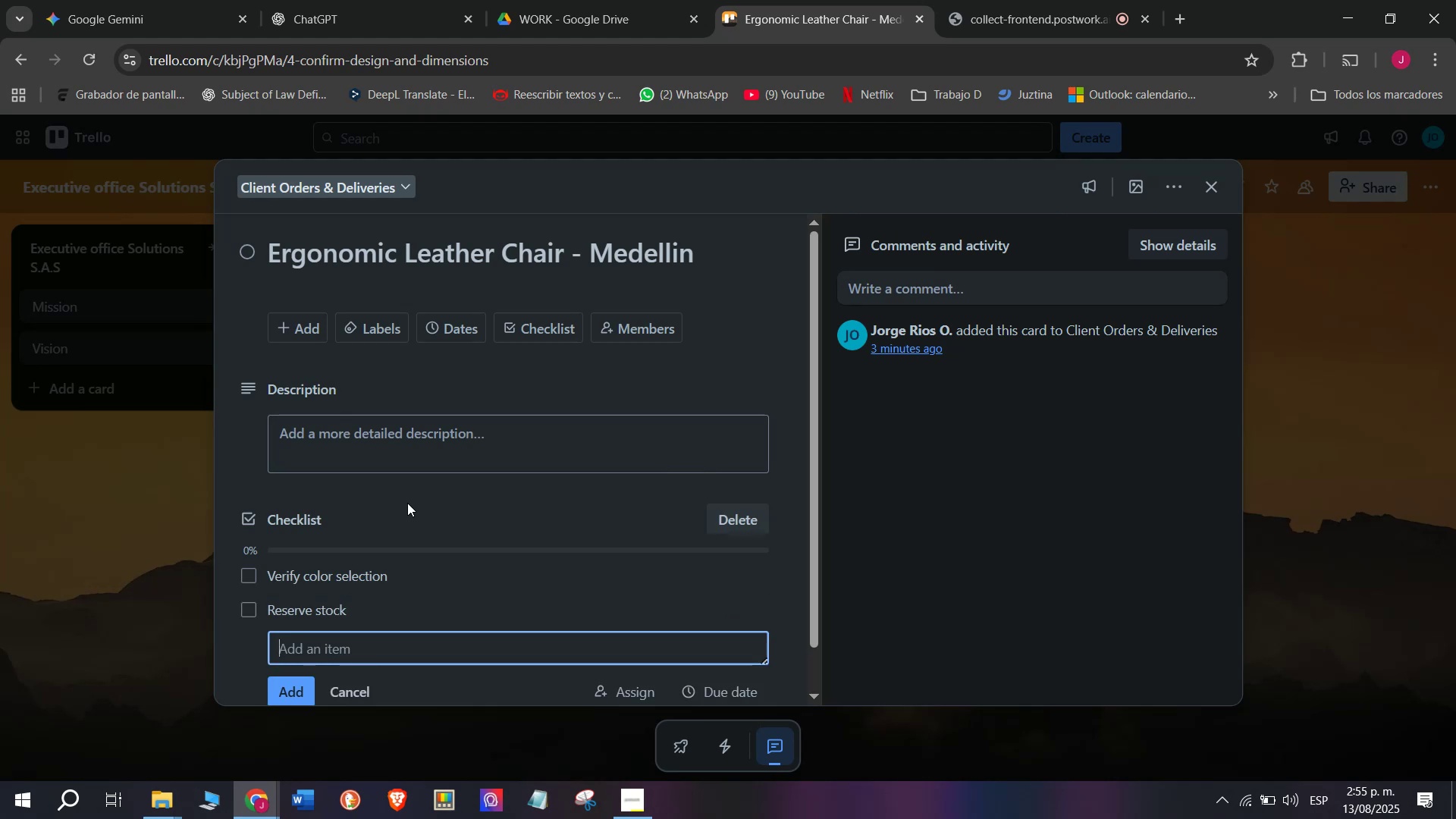 
type(Schedule shipping)
 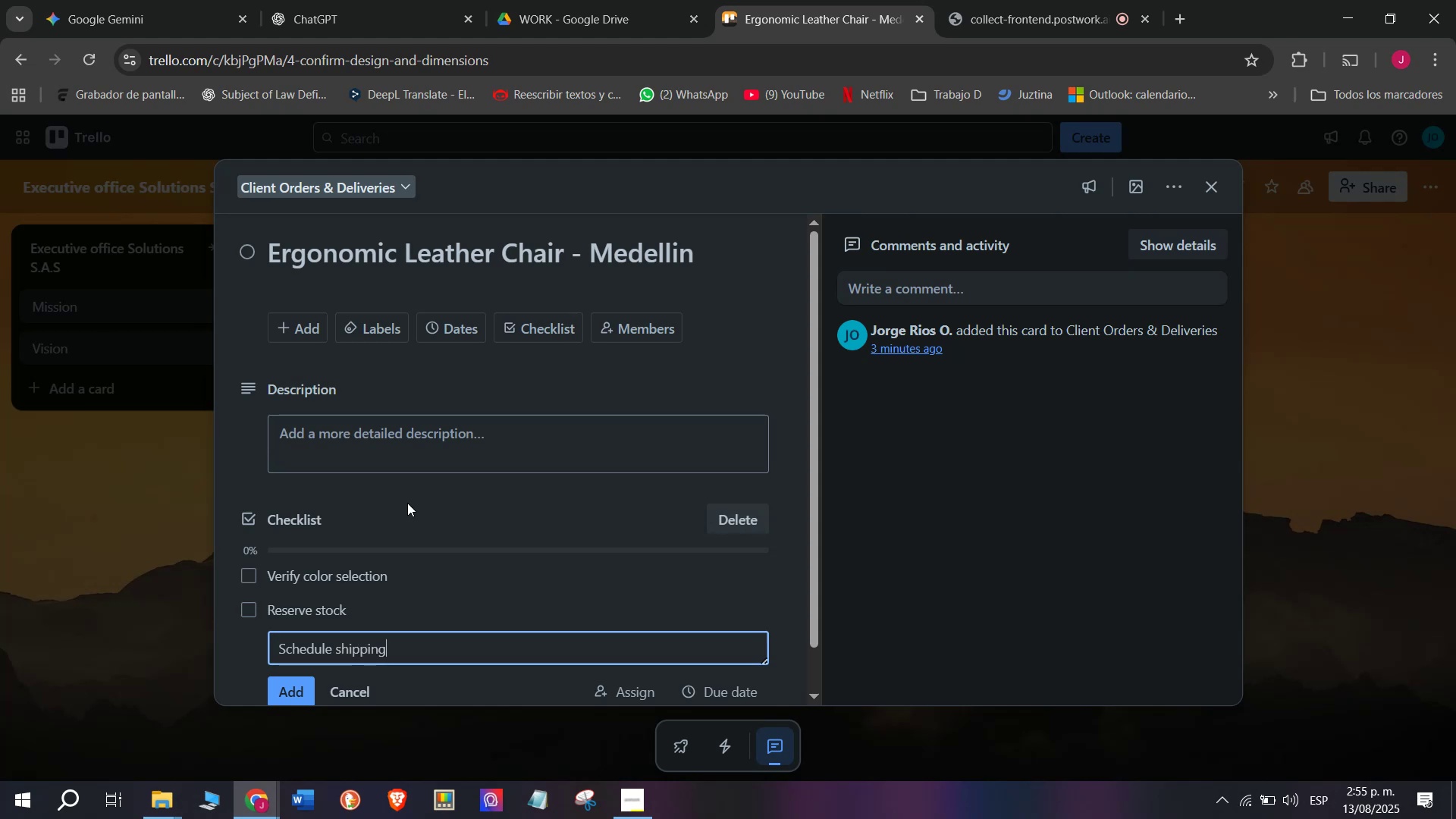 
key(Enter)
 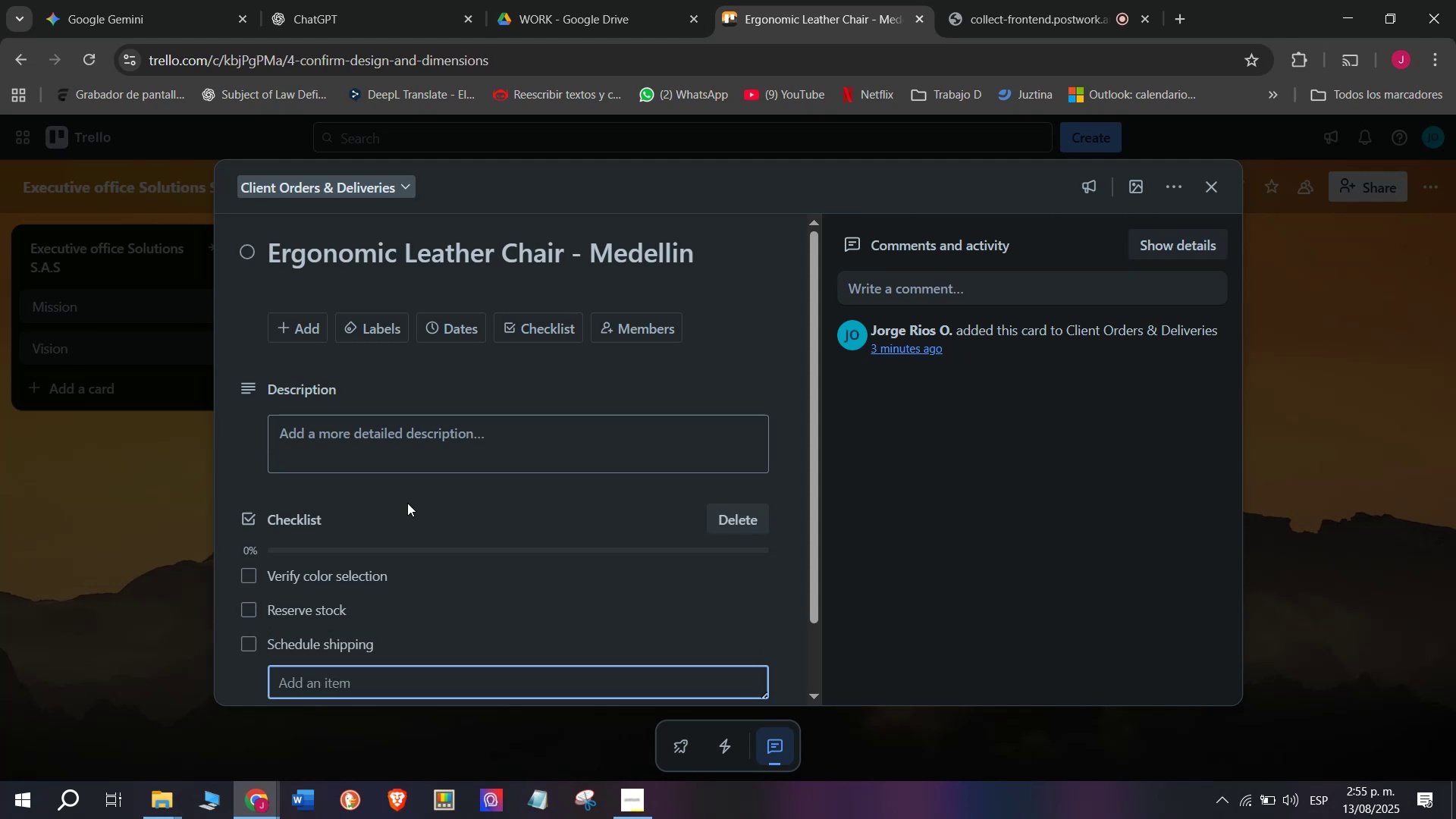 
scroll: coordinate [407, 503], scroll_direction: down, amount: 3.0
 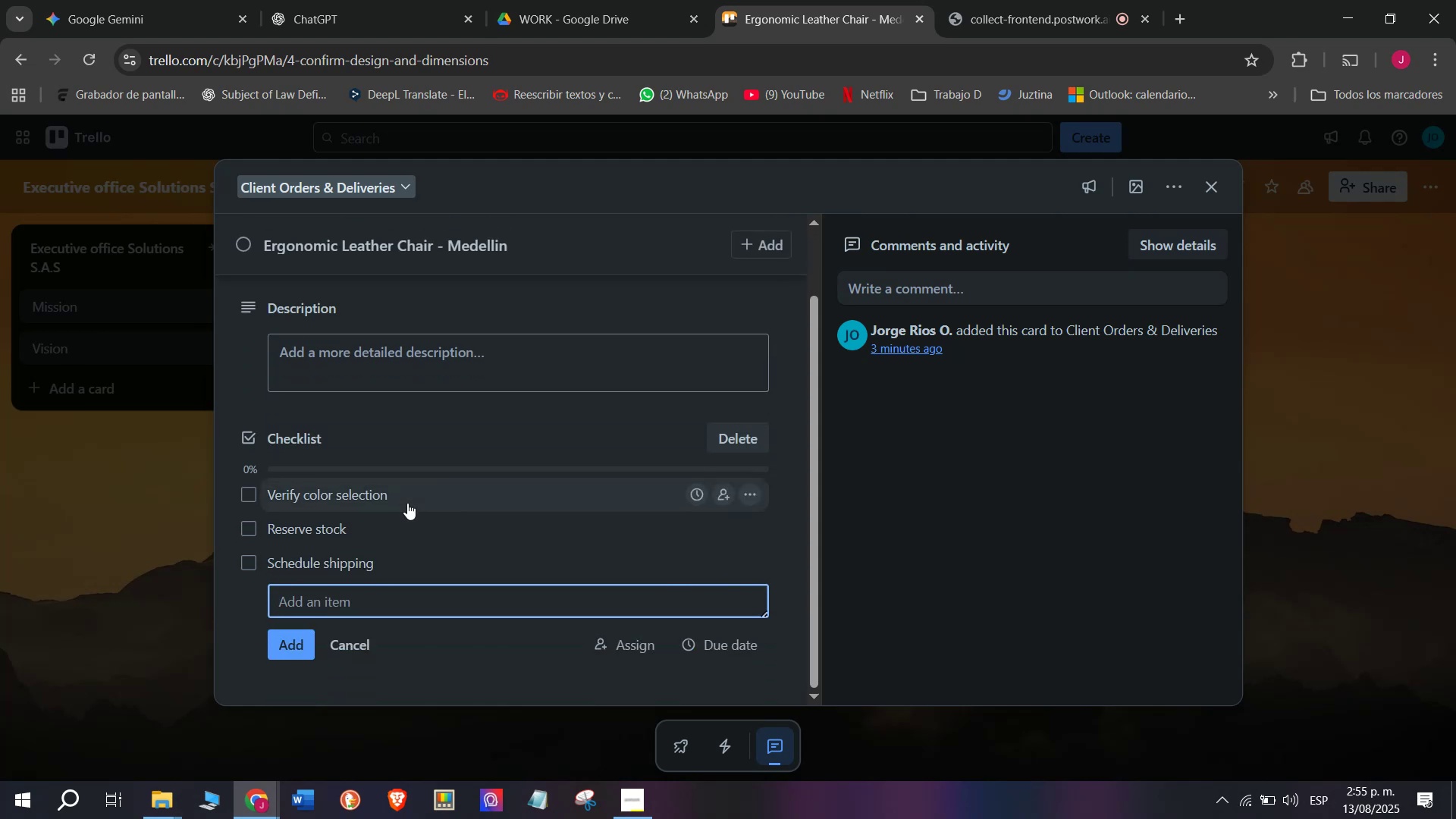 
type(Confirmdelivery)
key(Backspace)
 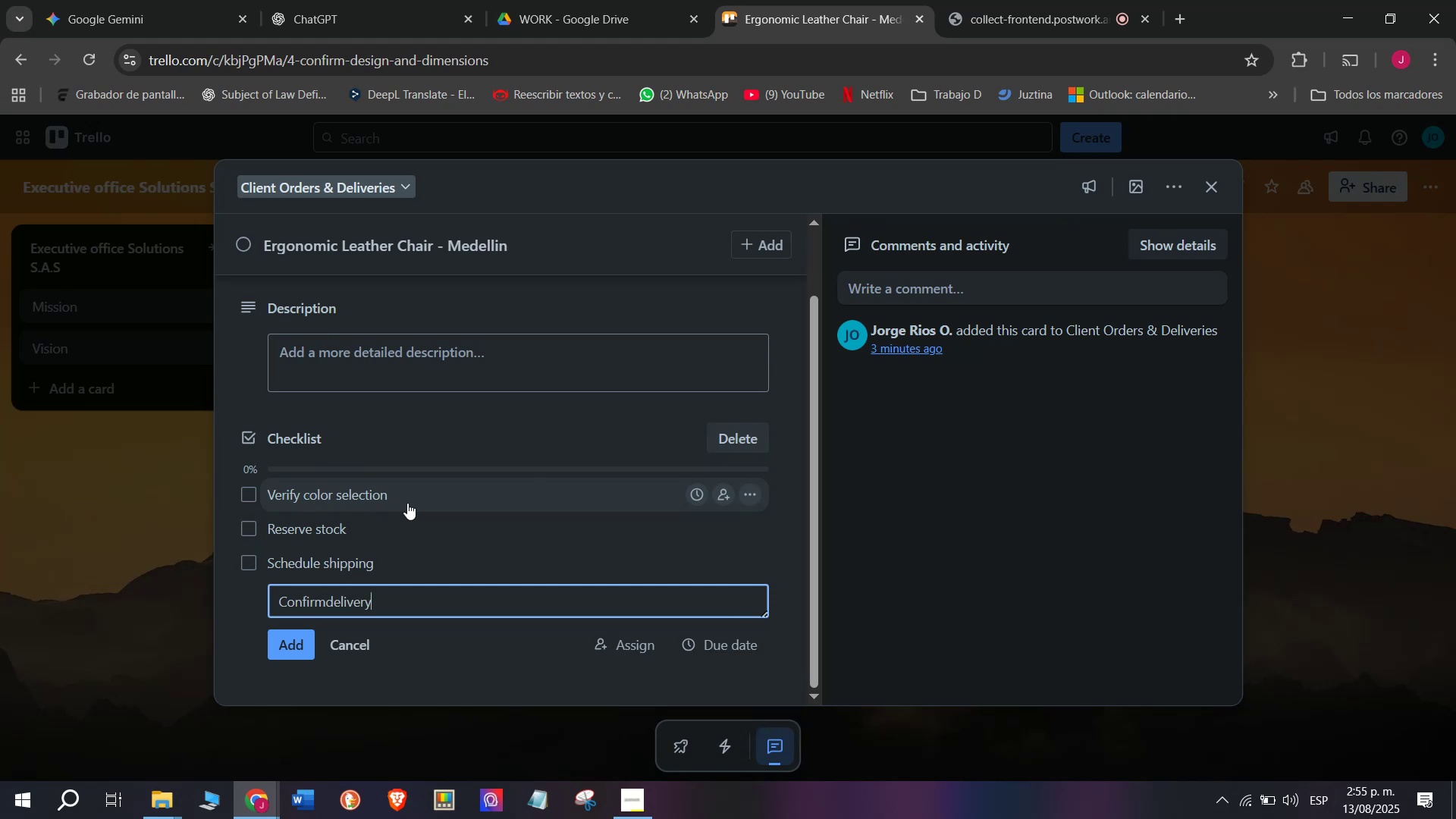 
key(Enter)
 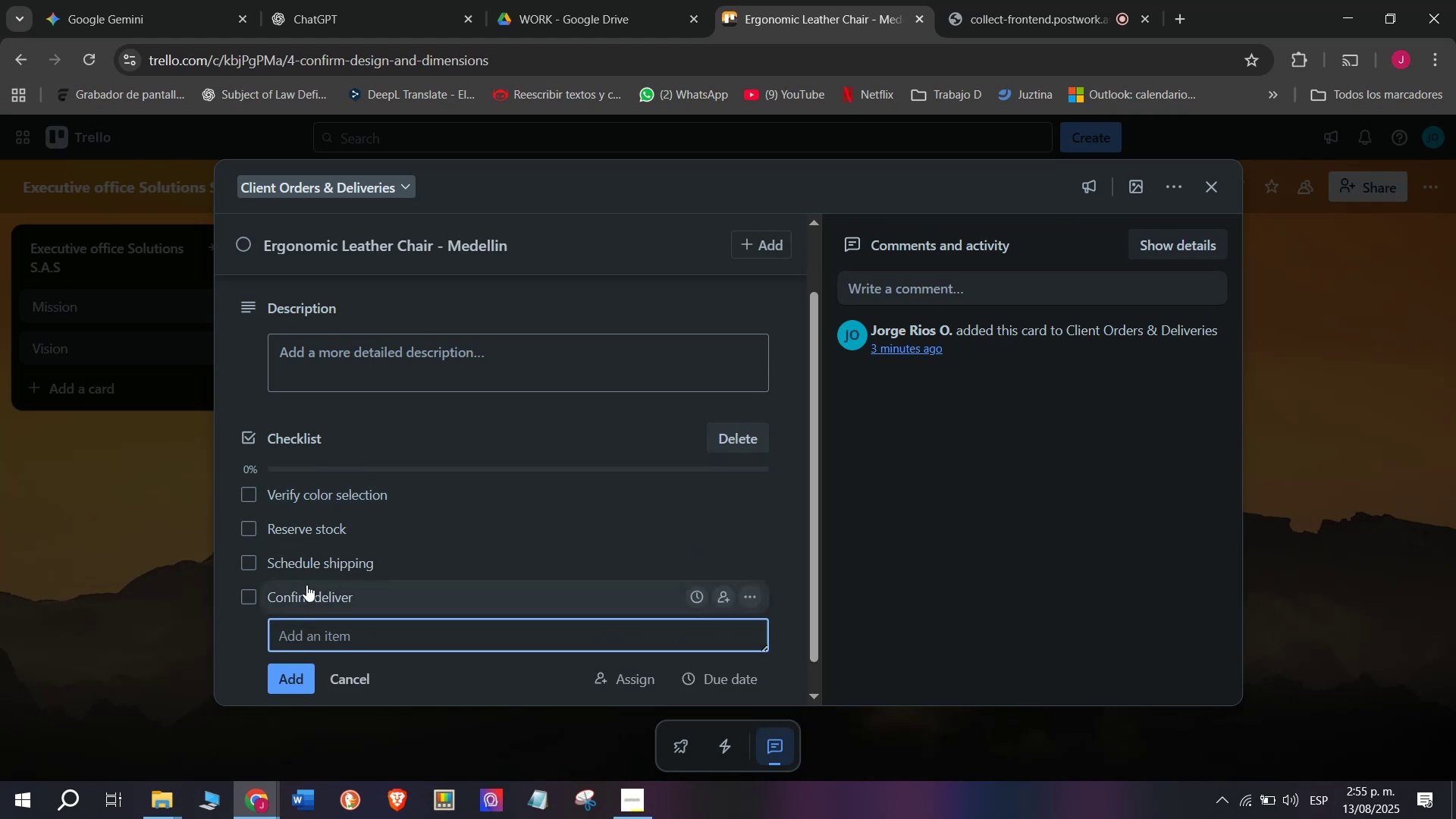 
double_click([310, 599])
 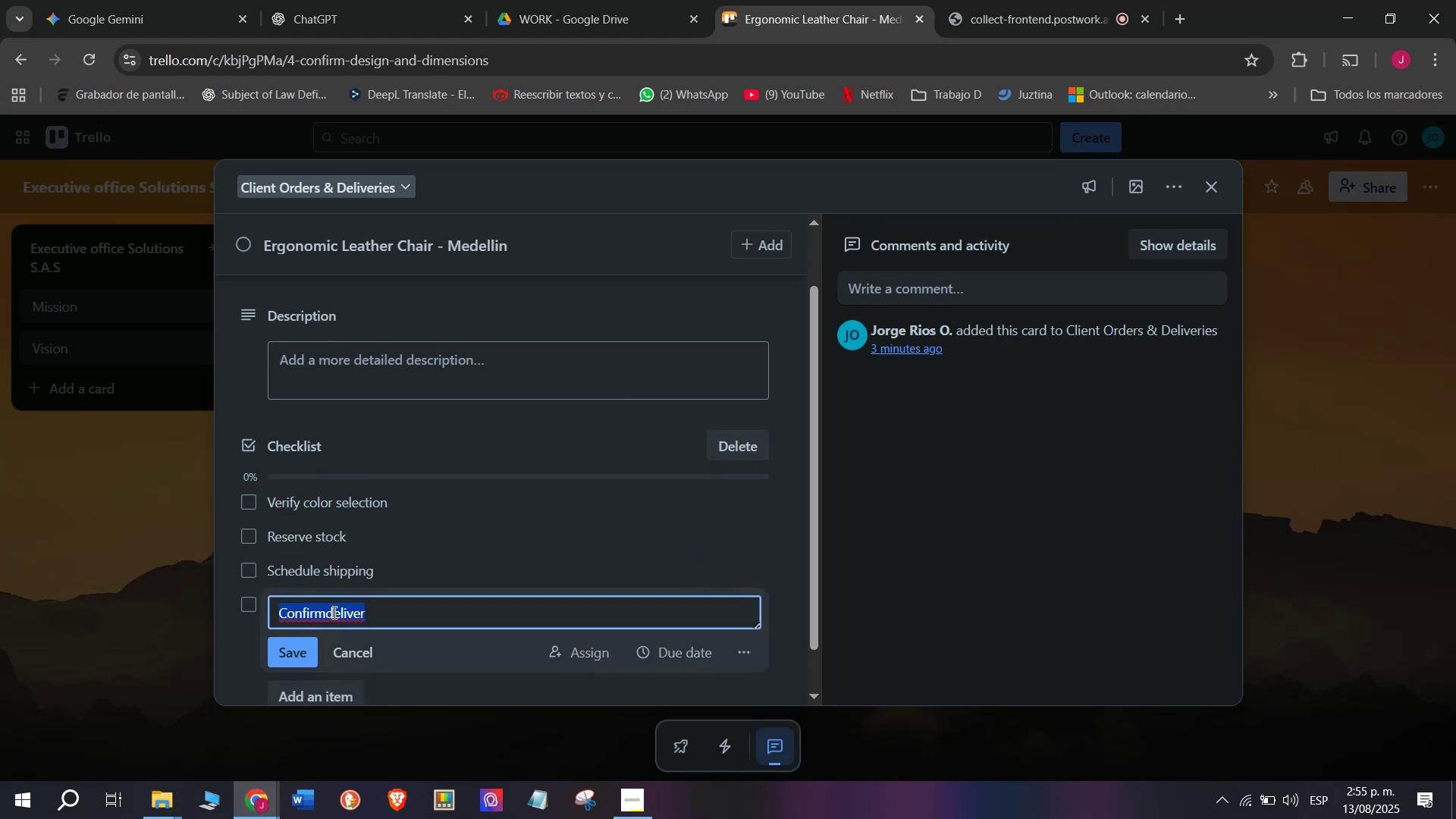 
triple_click([334, 612])
 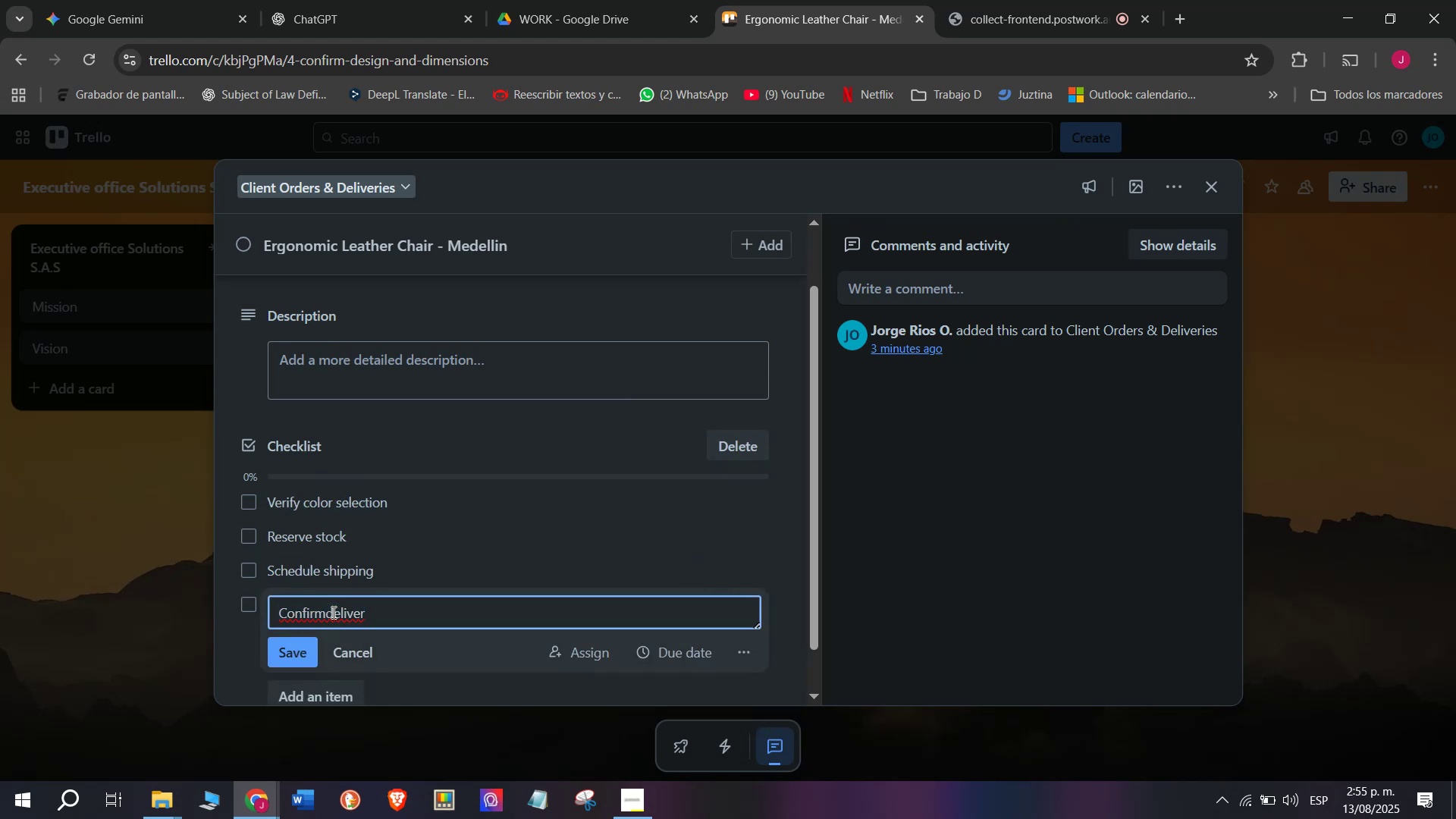 
left_click([331, 612])
 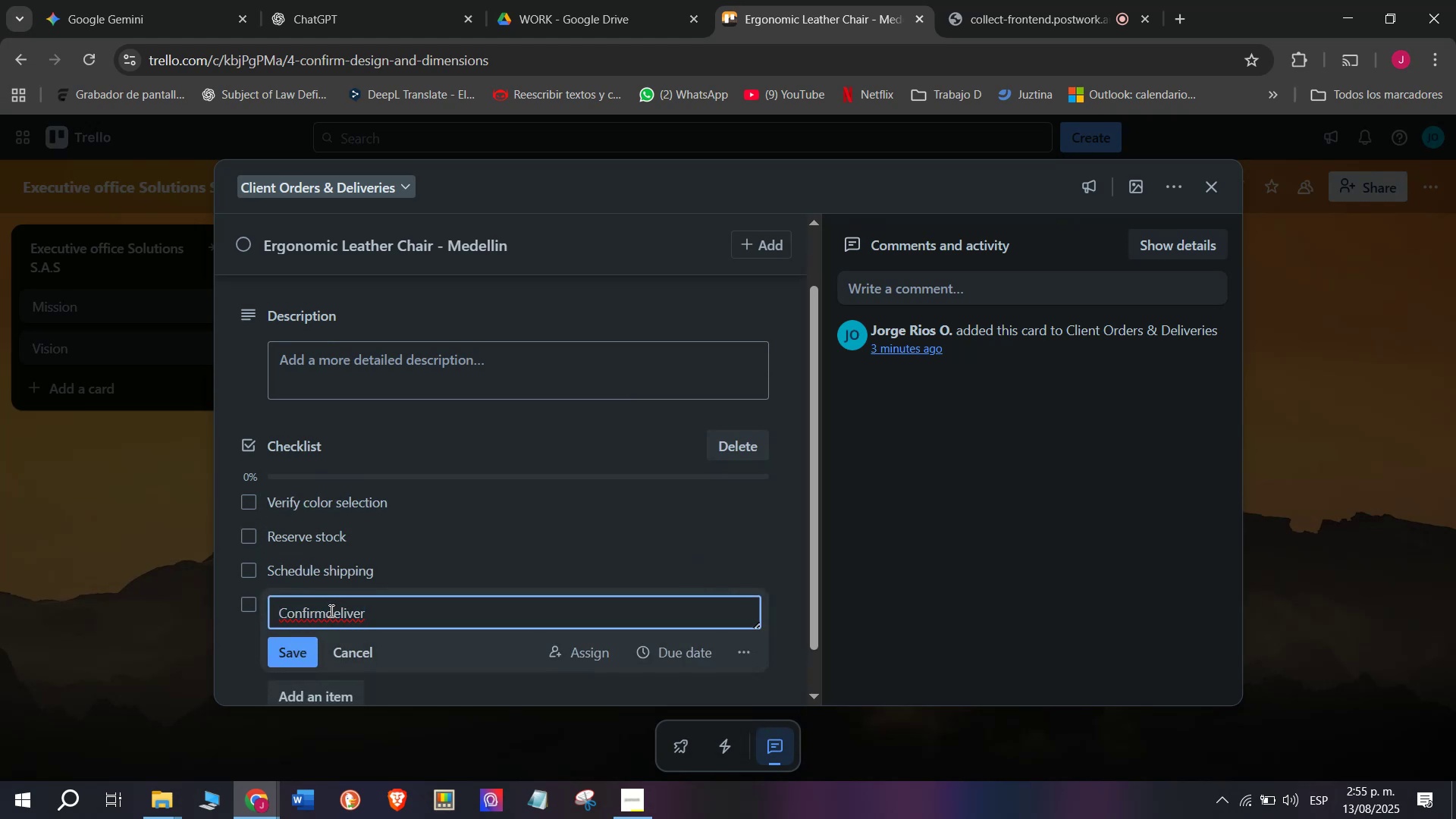 
left_click([330, 609])
 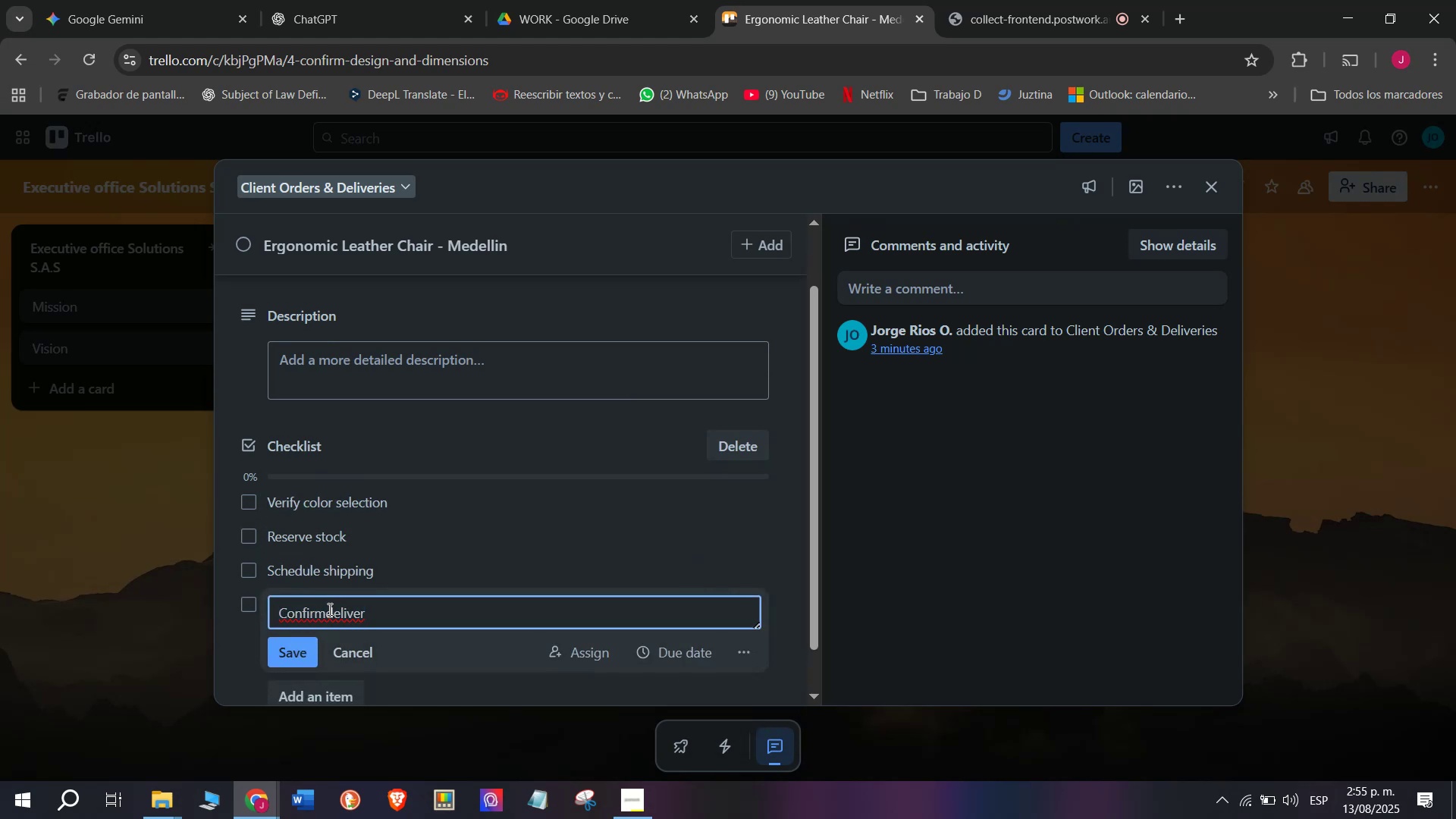 
left_click([326, 609])
 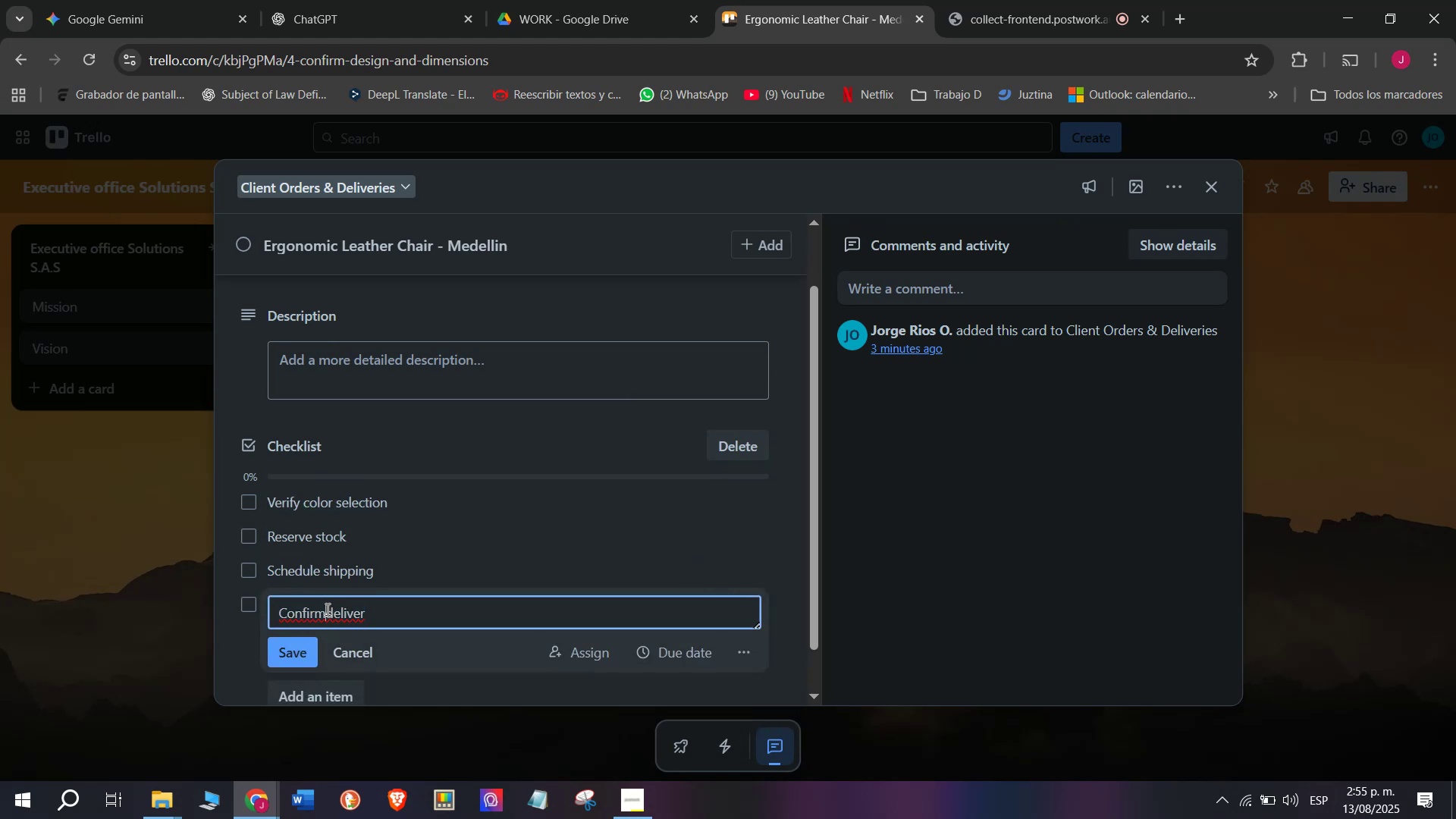 
key(Space)
 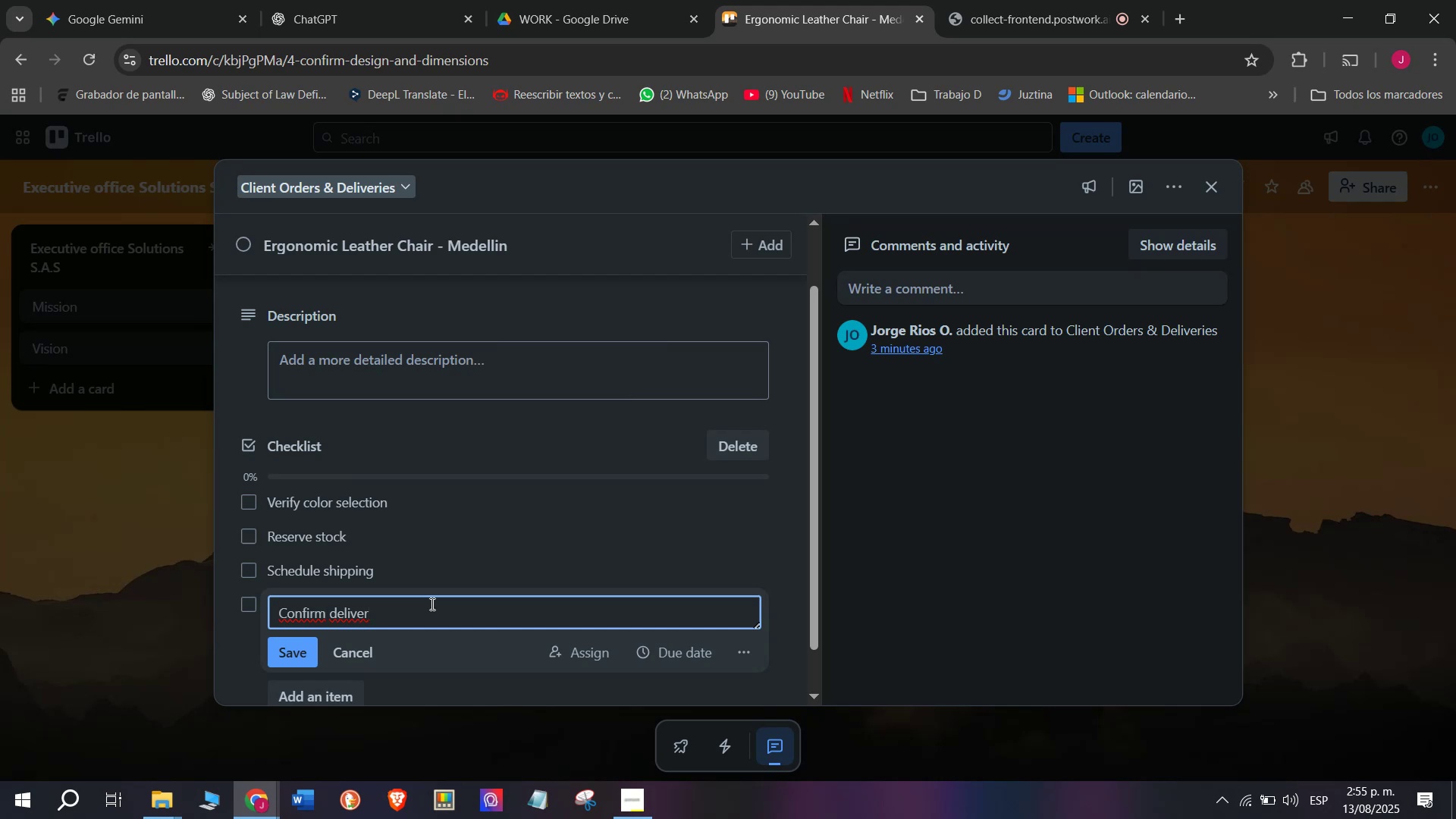 
key(Y)
 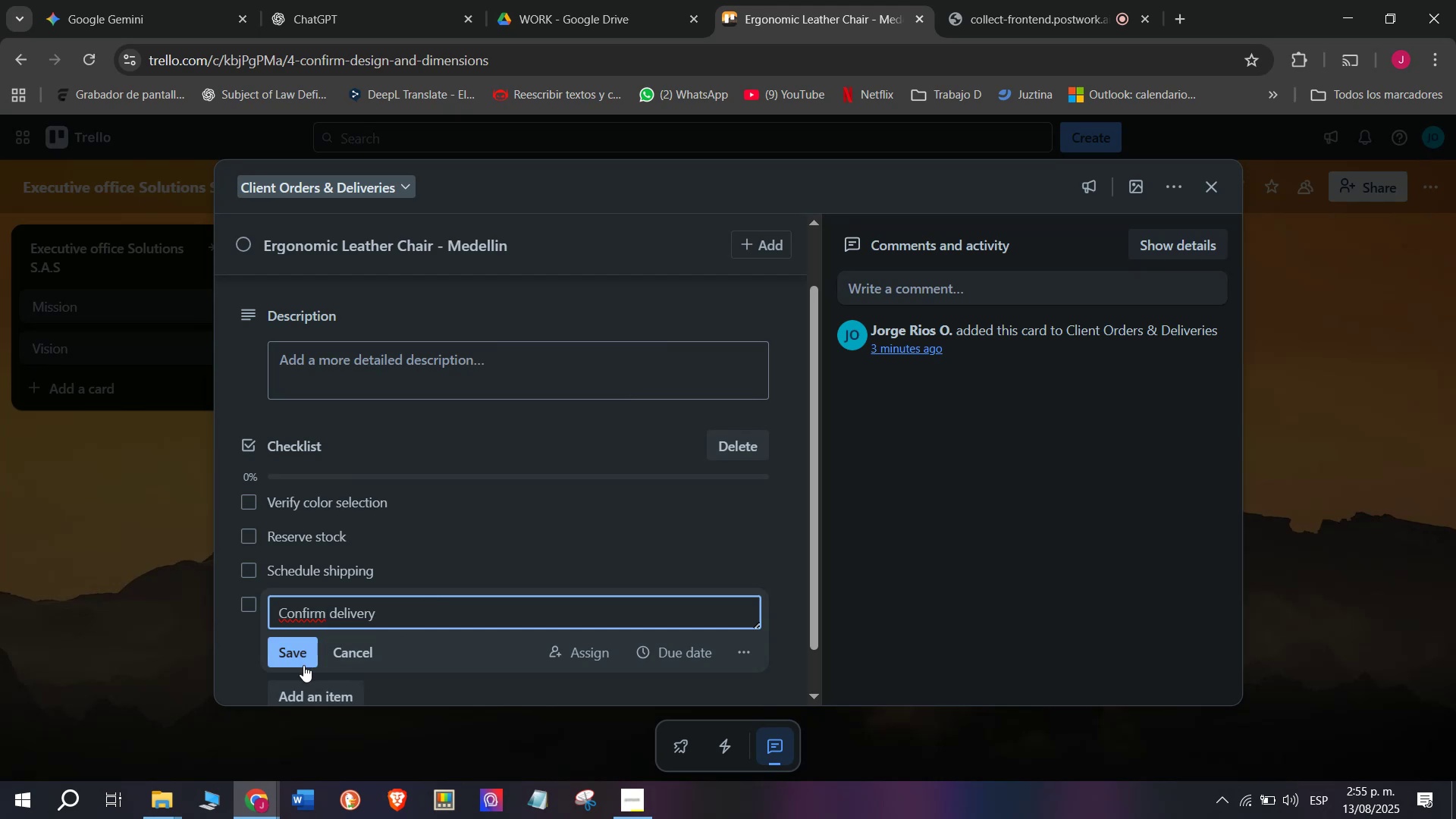 
left_click([300, 648])
 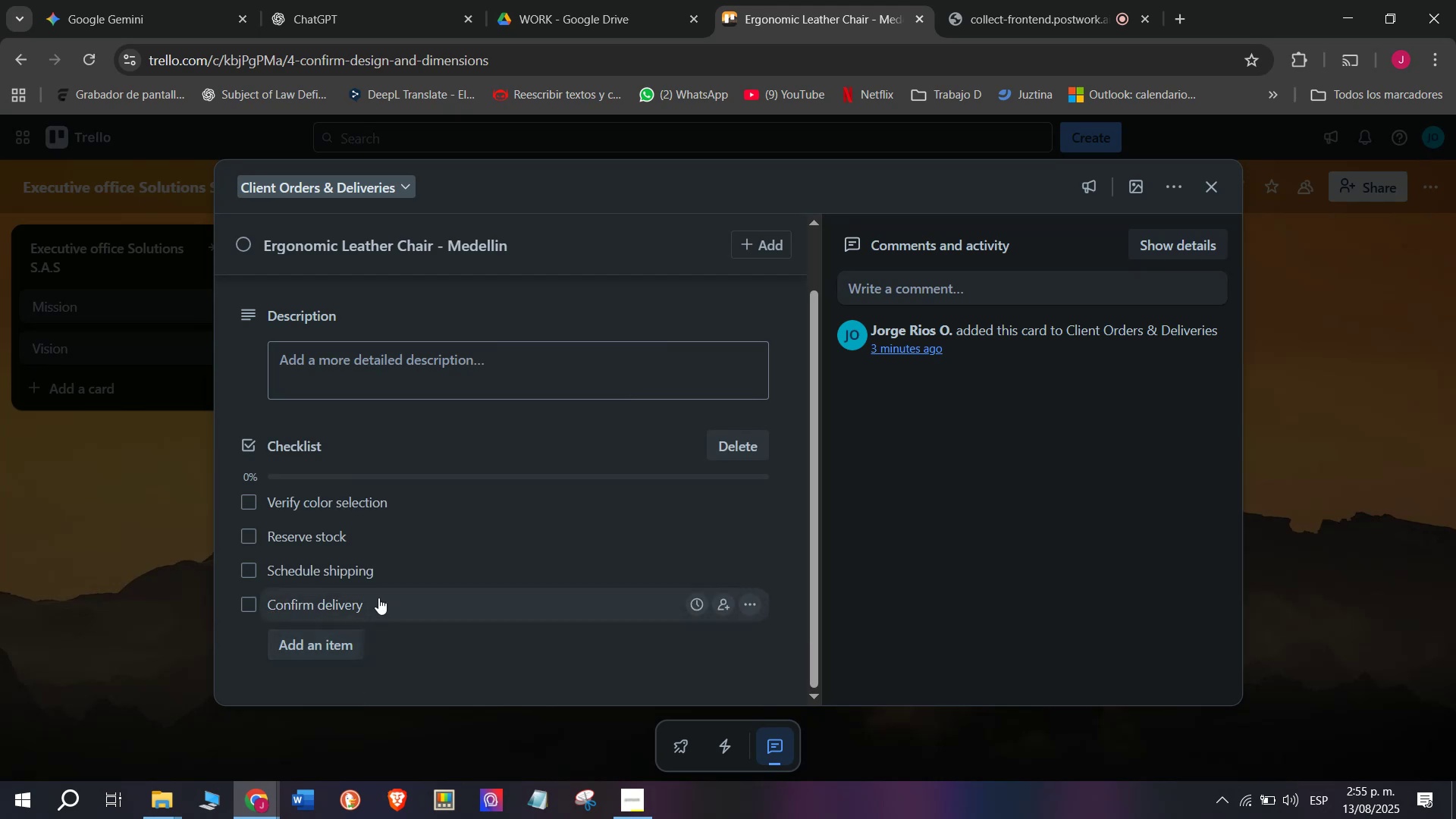 
scroll: coordinate [378, 598], scroll_direction: down, amount: 3.0
 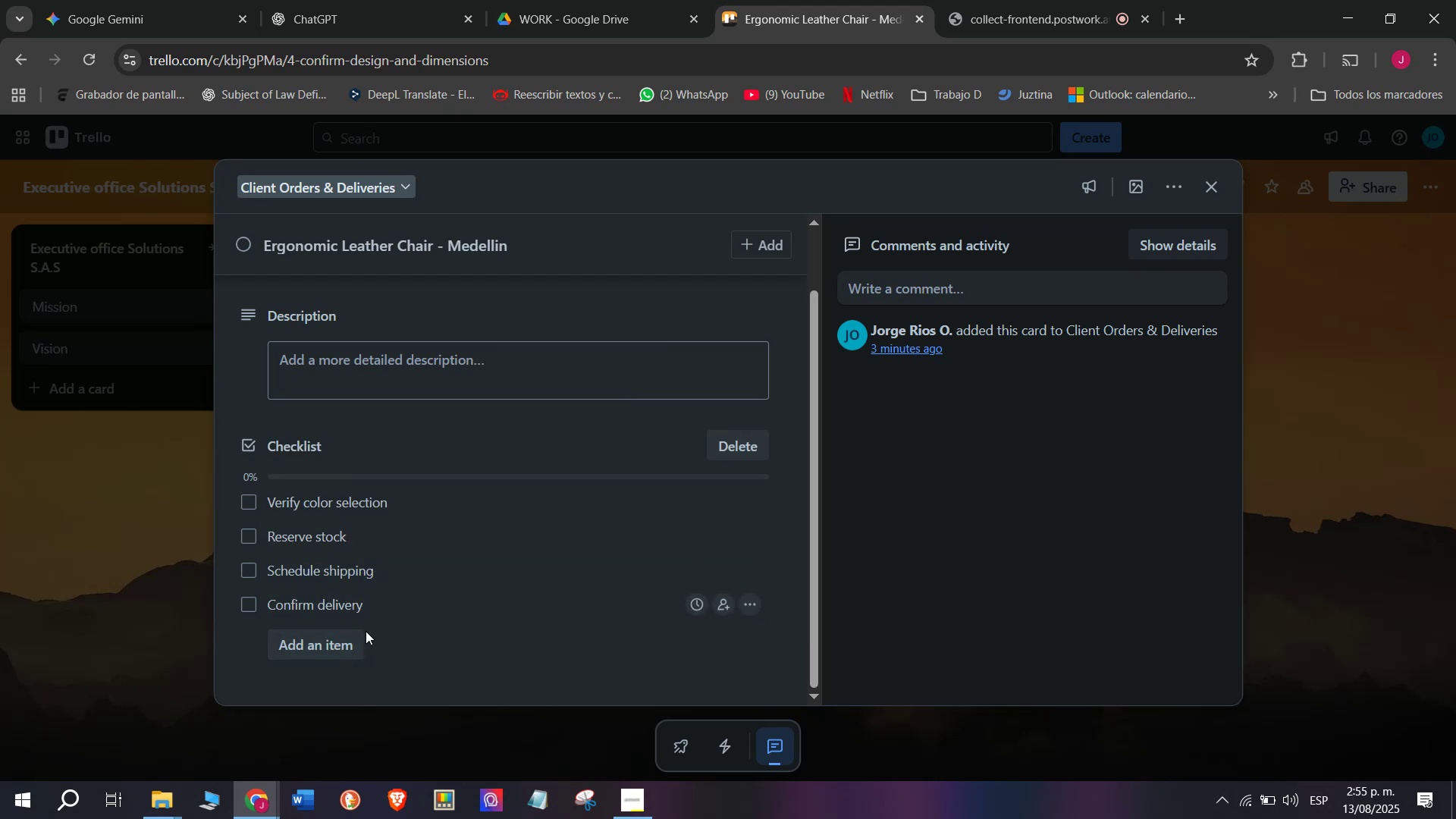 
double_click([364, 642])
 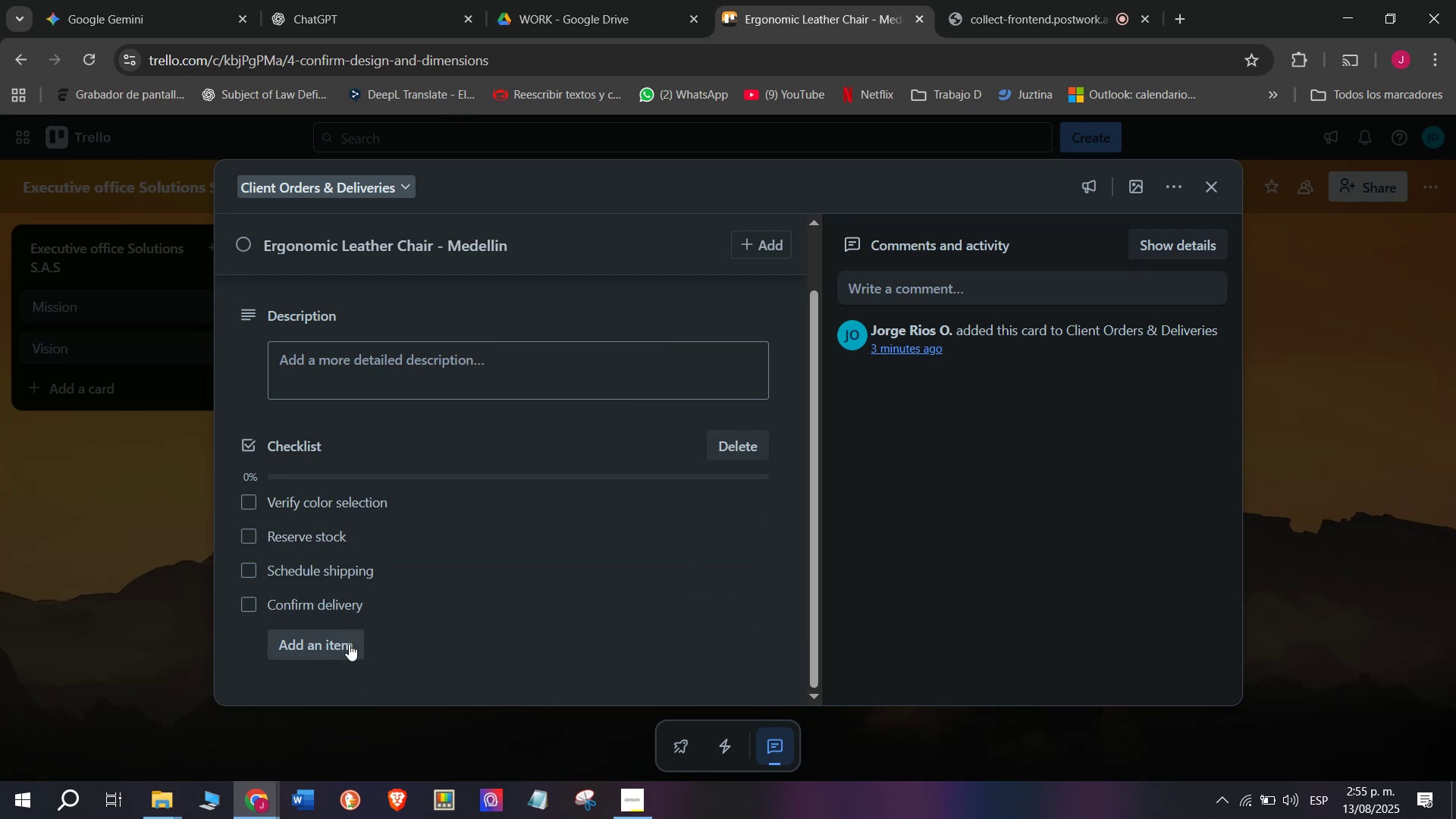 
triple_click([349, 644])
 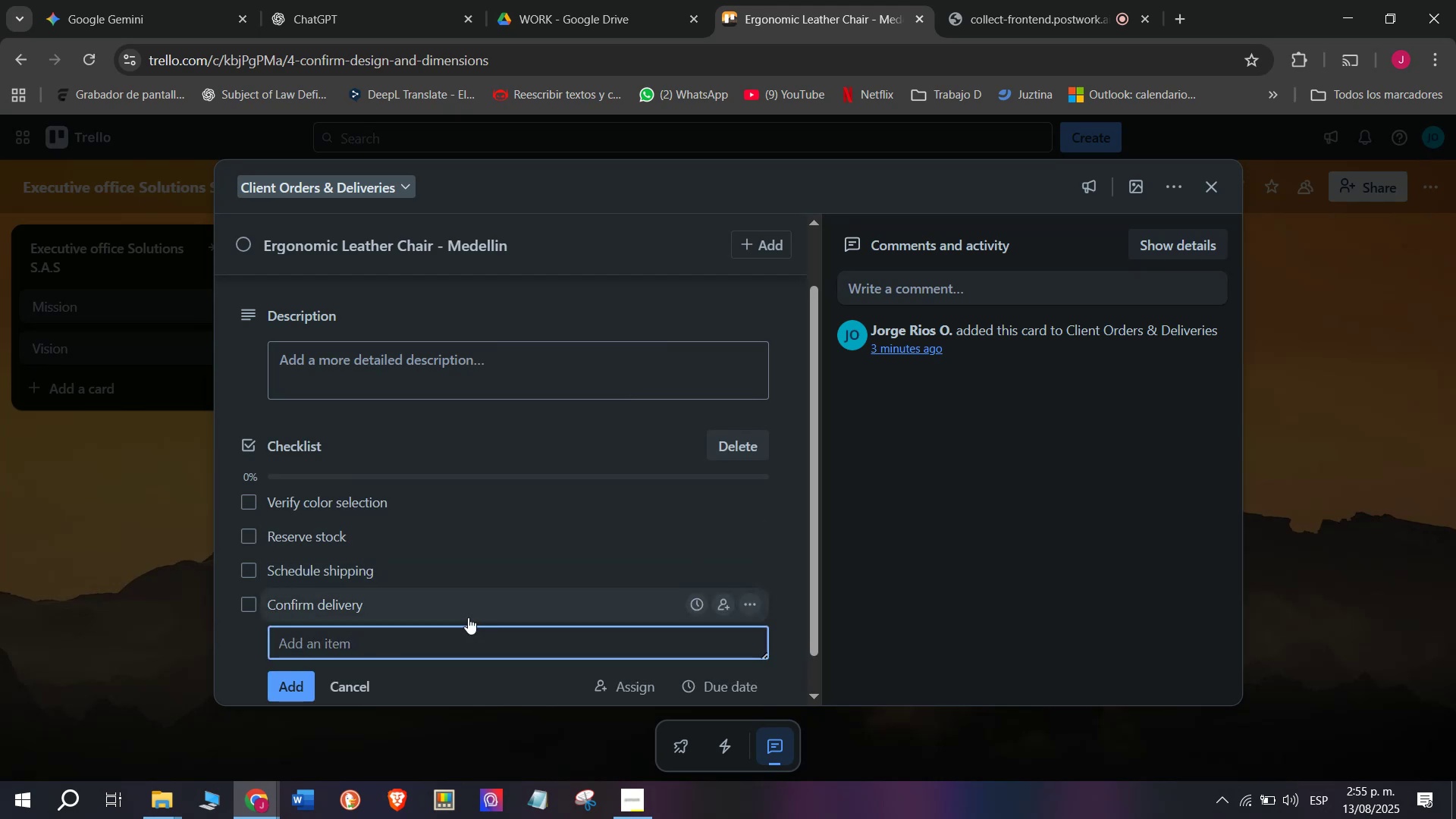 
type(Follow up Aftewr)
key(Backspace)
key(Backspace)
type(r 7 days)
 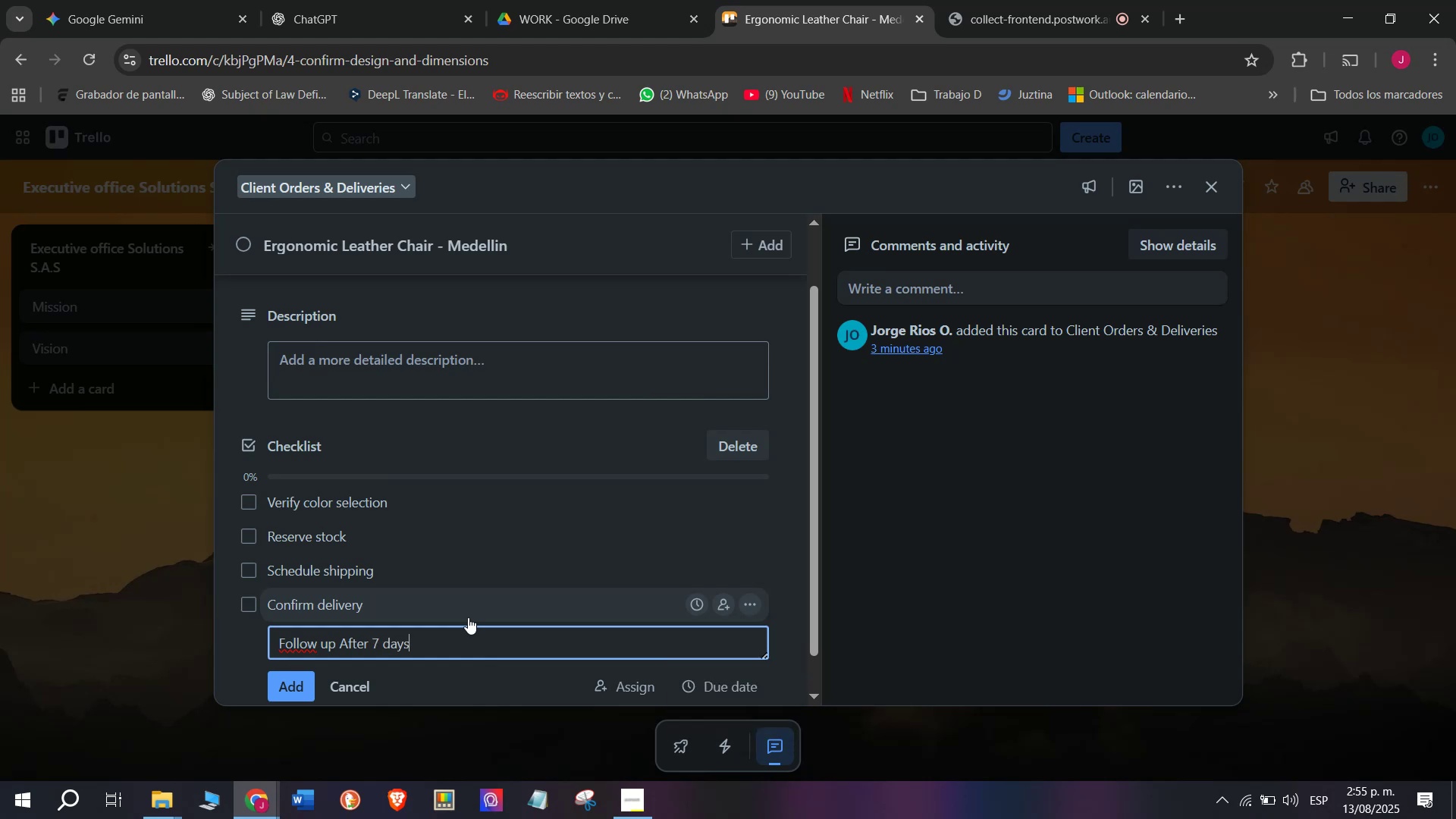 
key(Enter)
 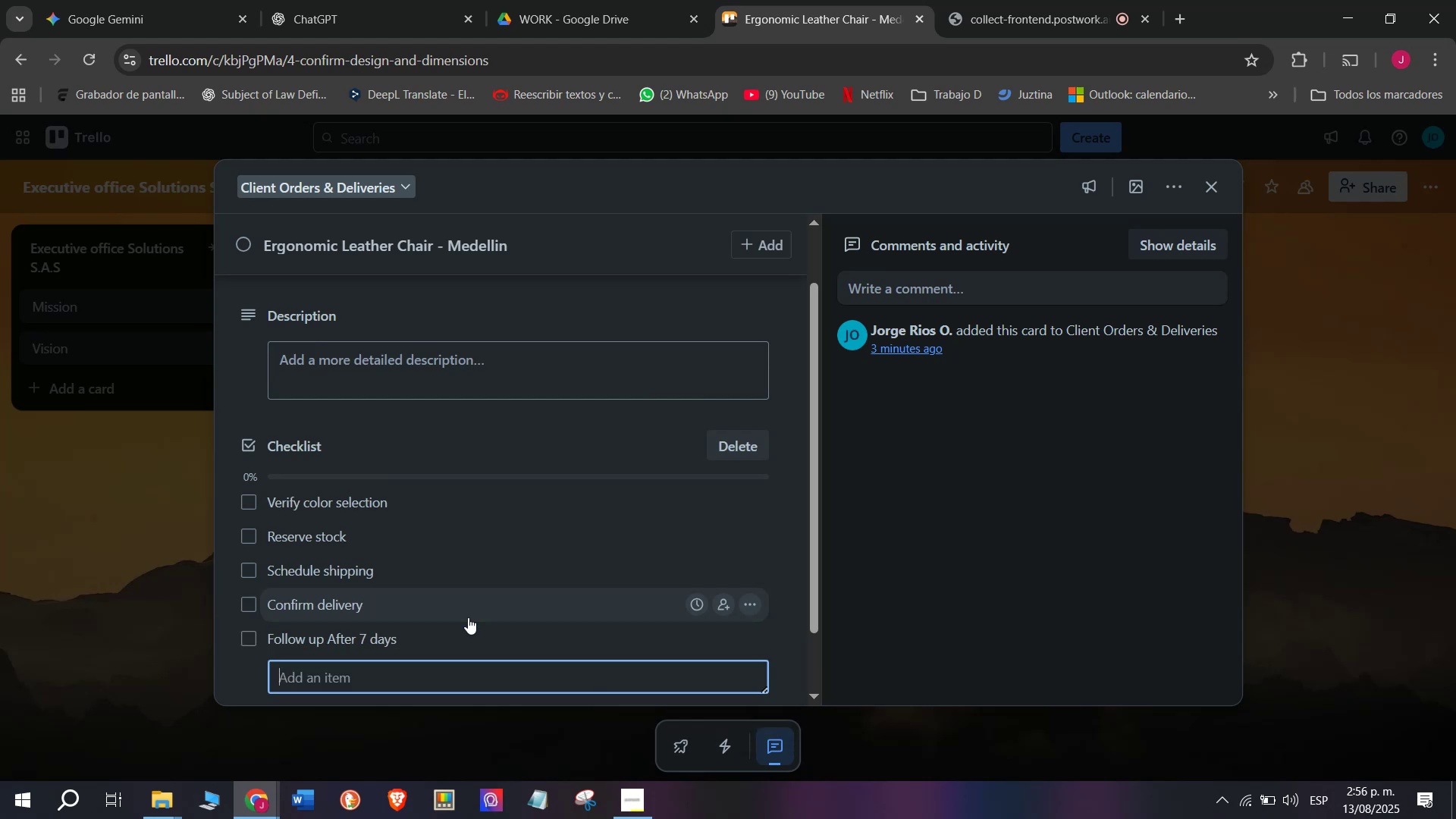 
scroll: coordinate [468, 617], scroll_direction: down, amount: 2.0
 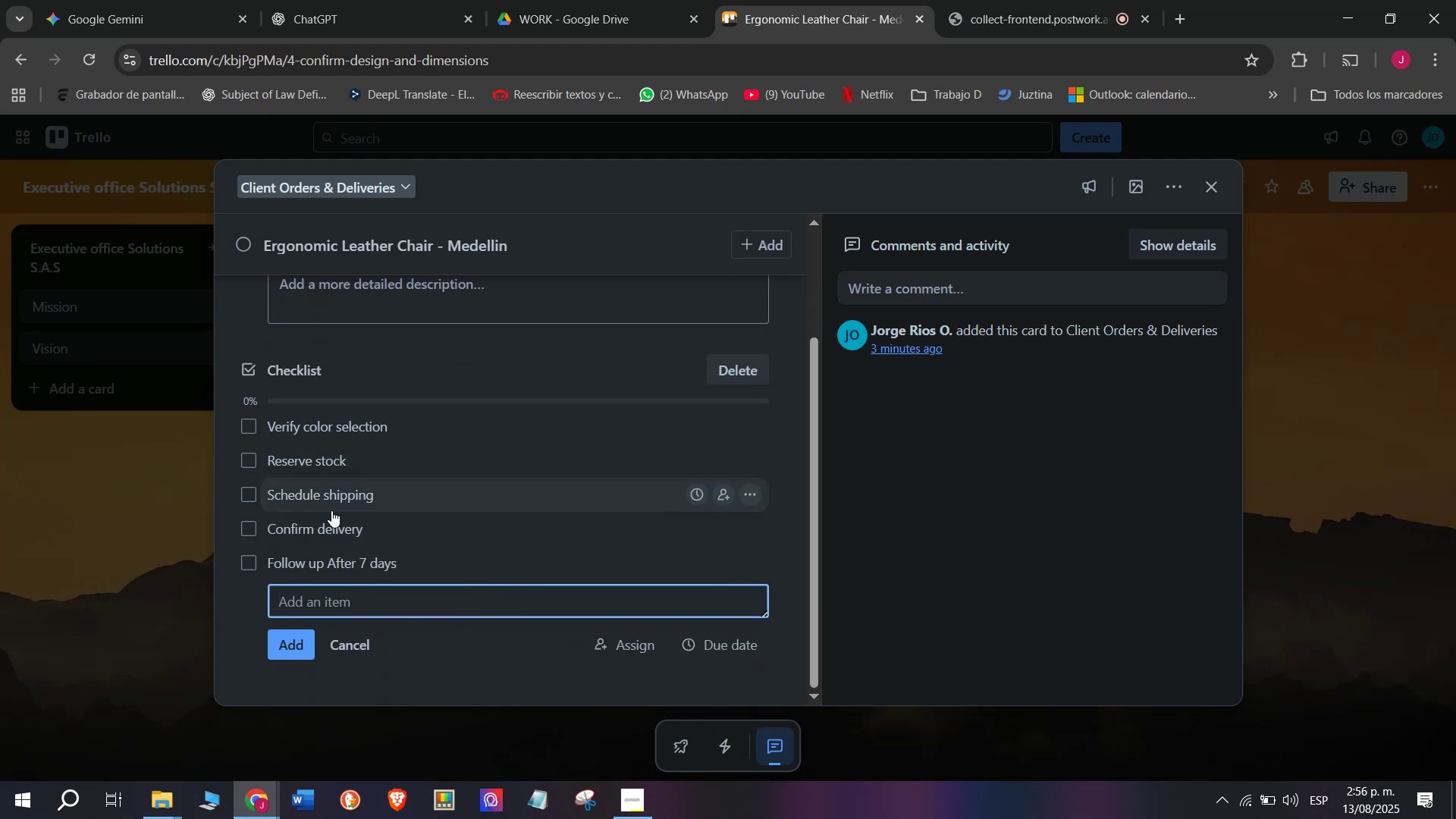 
type(Request feedback)
 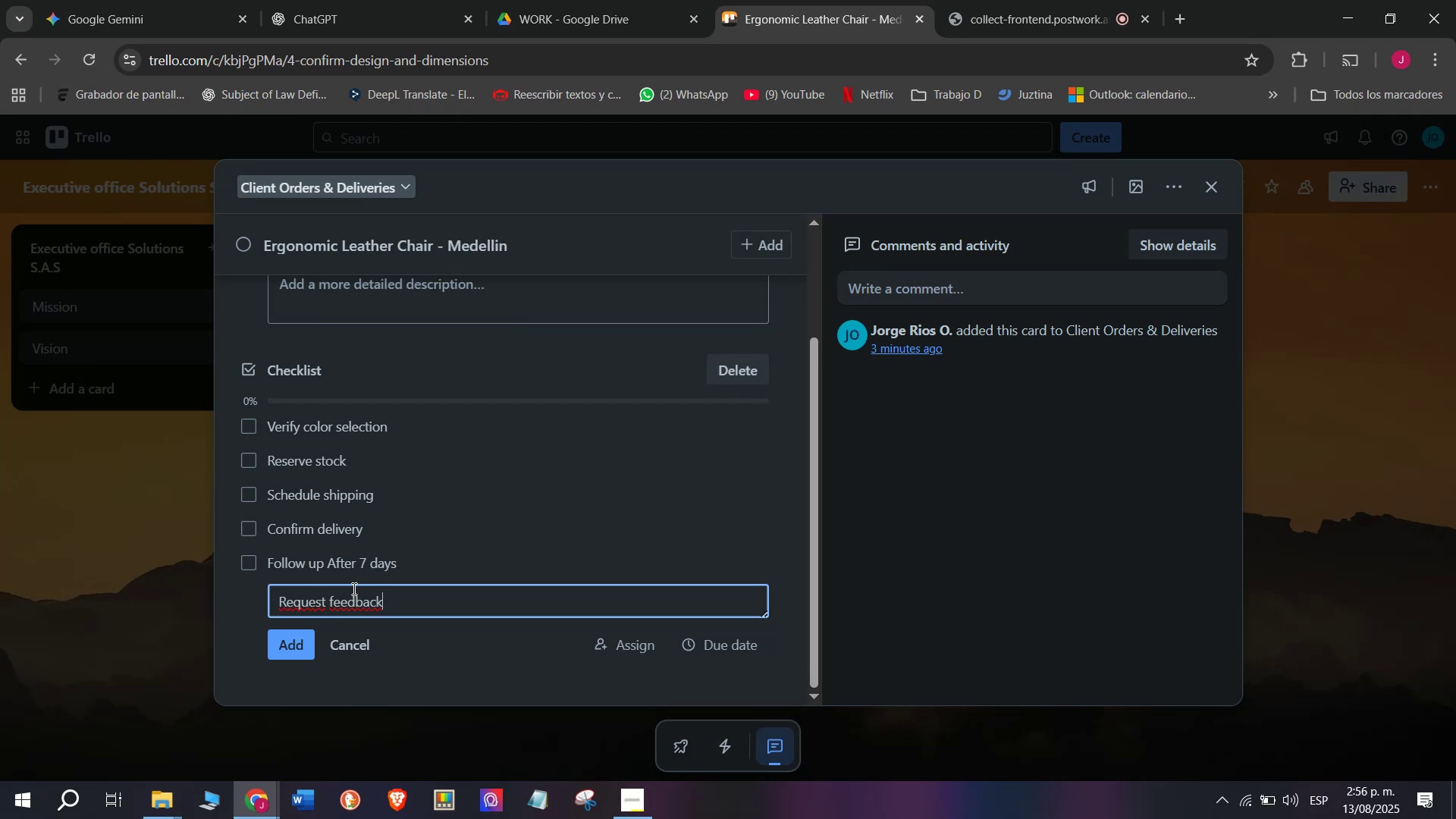 
key(Enter)
 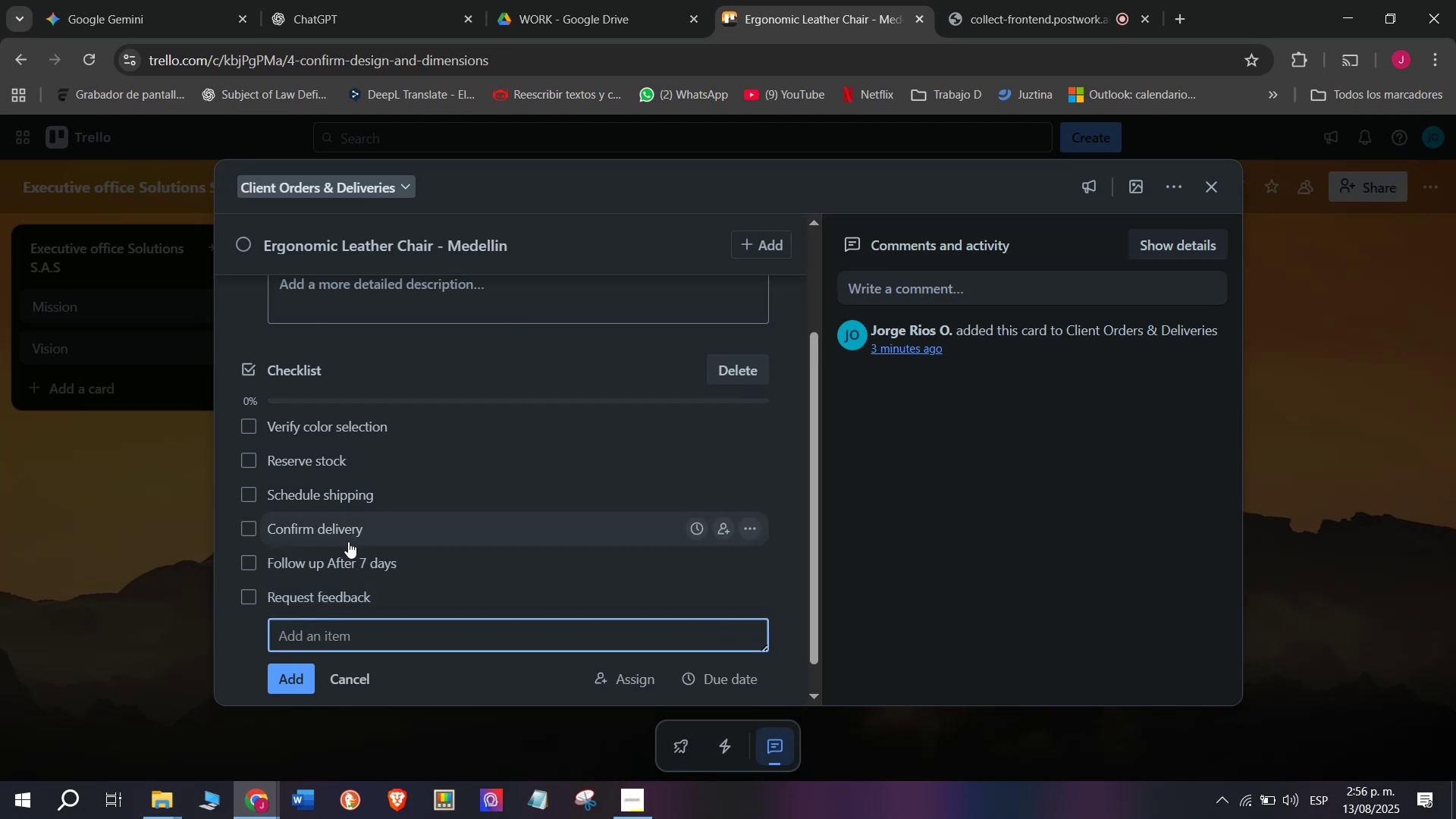 
scroll: coordinate [437, 423], scroll_direction: up, amount: 4.0
 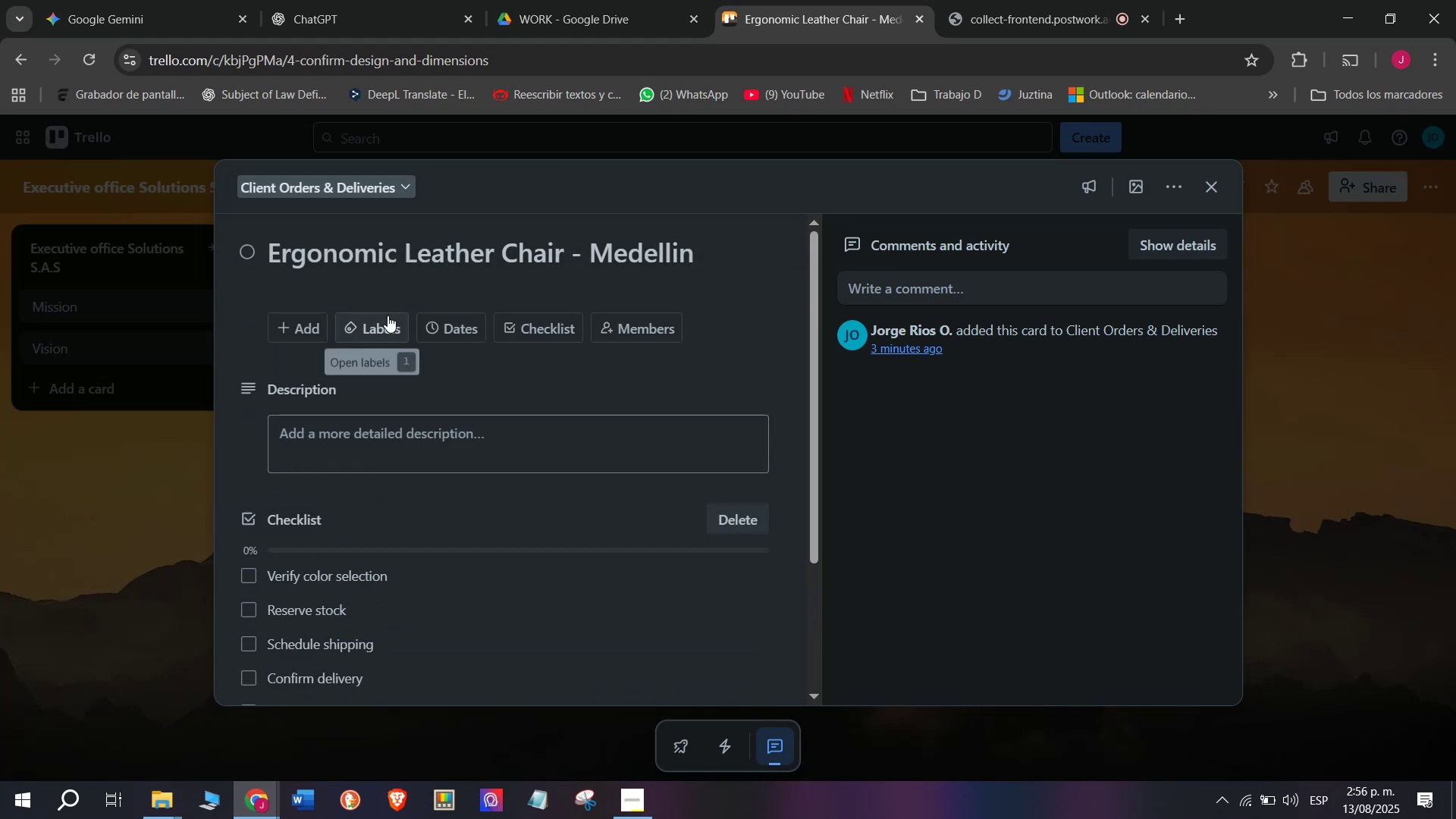 
left_click([388, 315])
 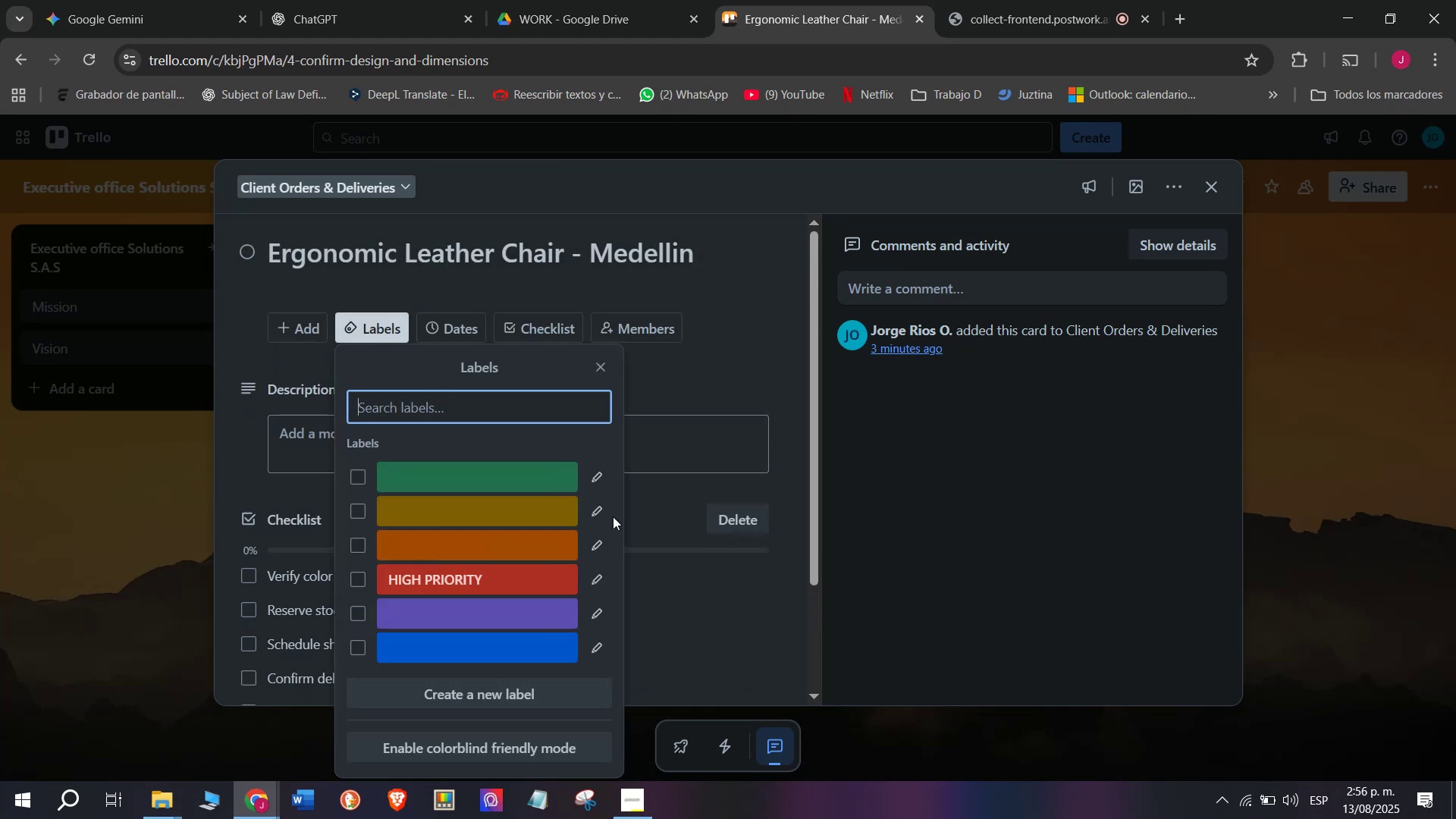 
left_click([596, 507])
 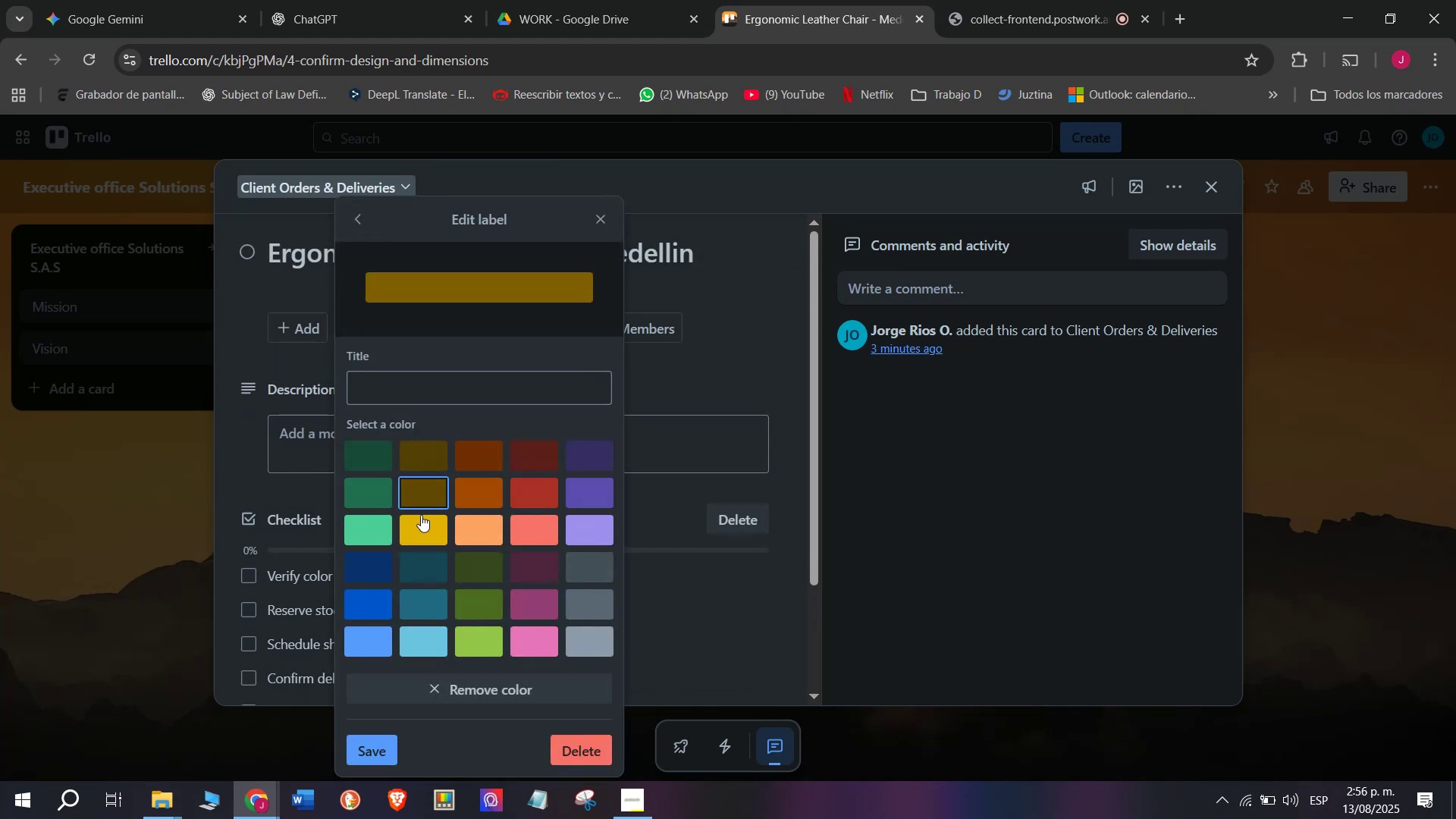 
left_click([419, 530])
 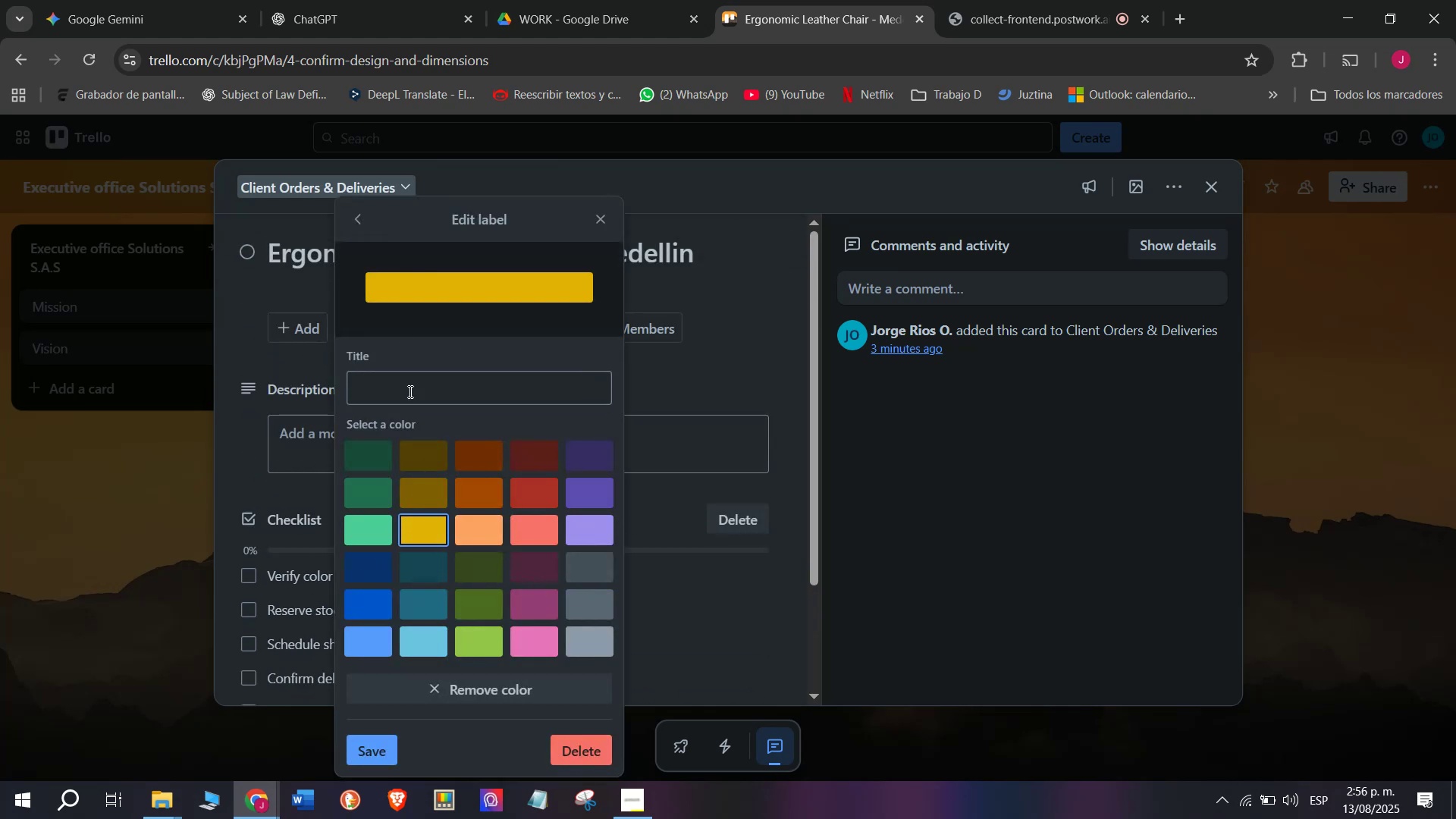 
left_click([408, 381])
 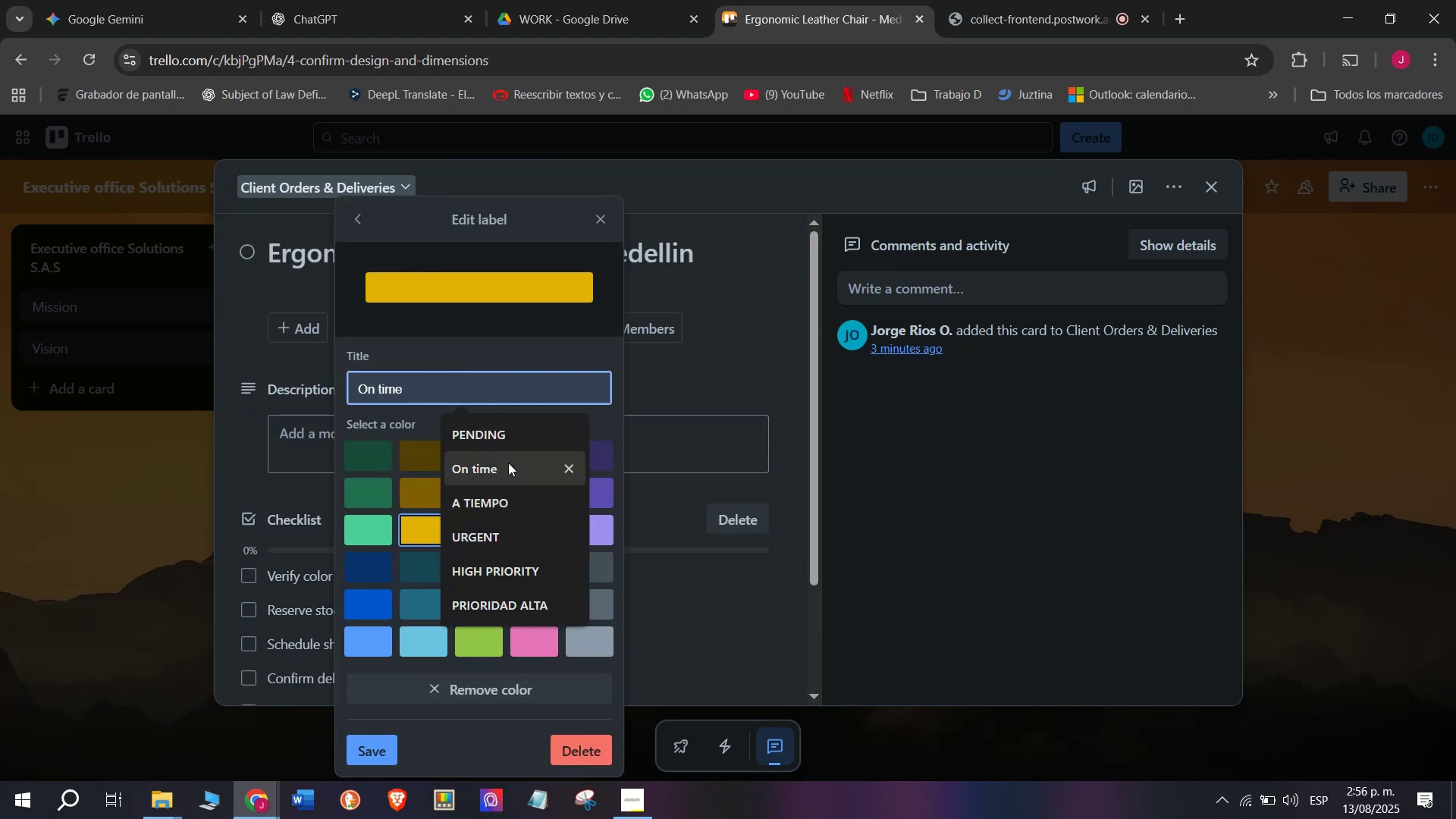 
left_click([514, 438])
 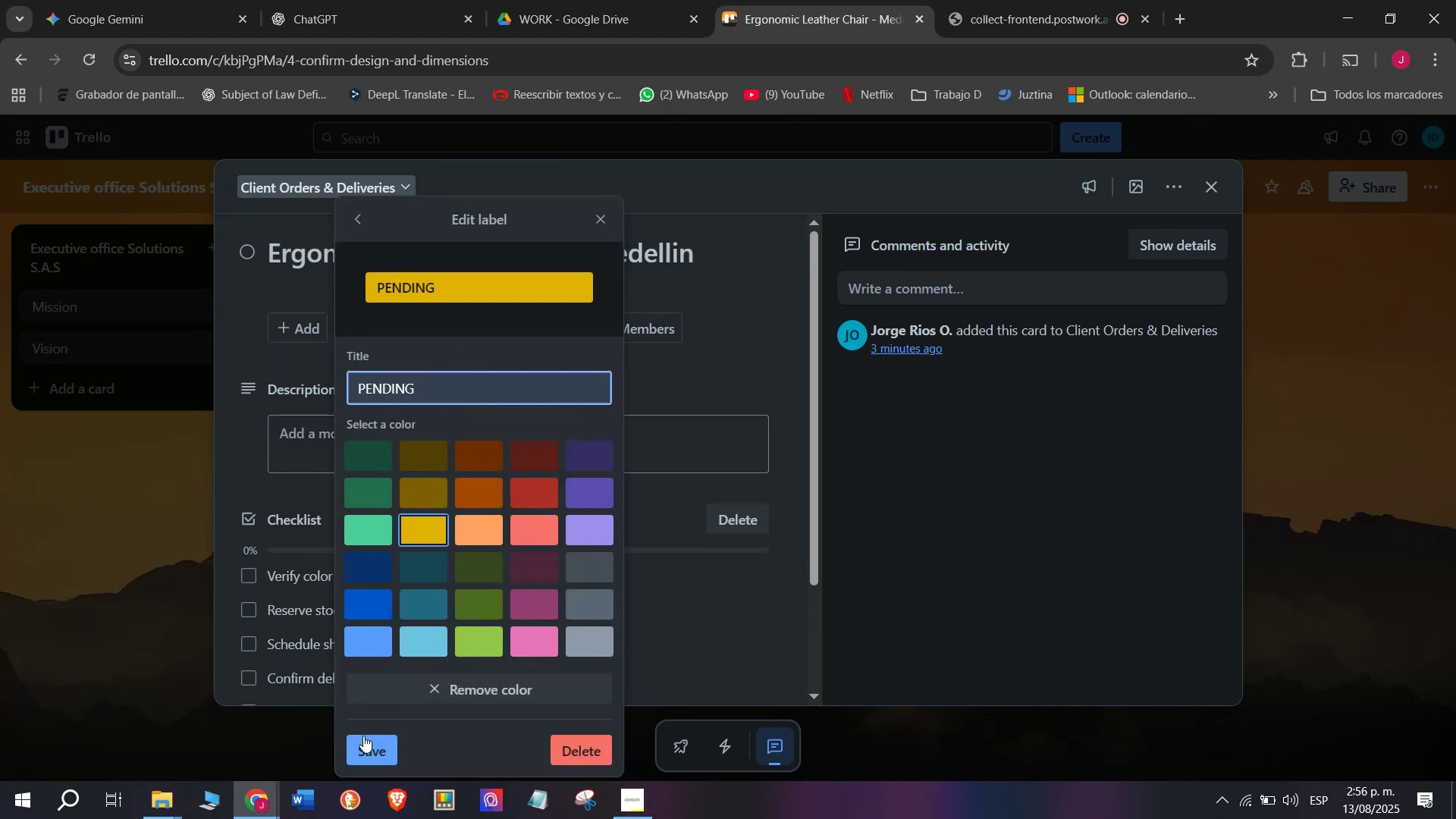 
left_click([368, 746])
 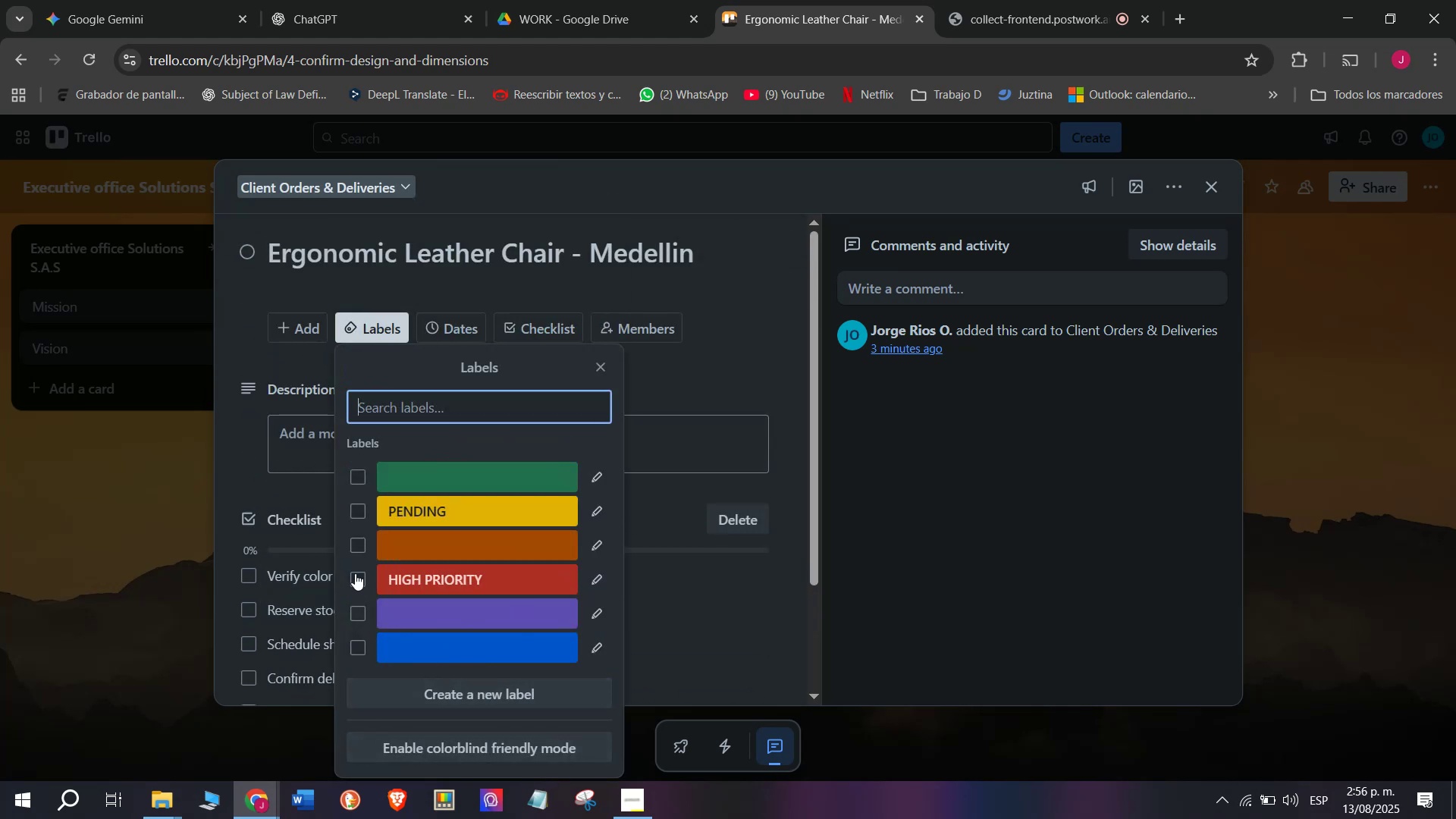 
left_click([212, 528])
 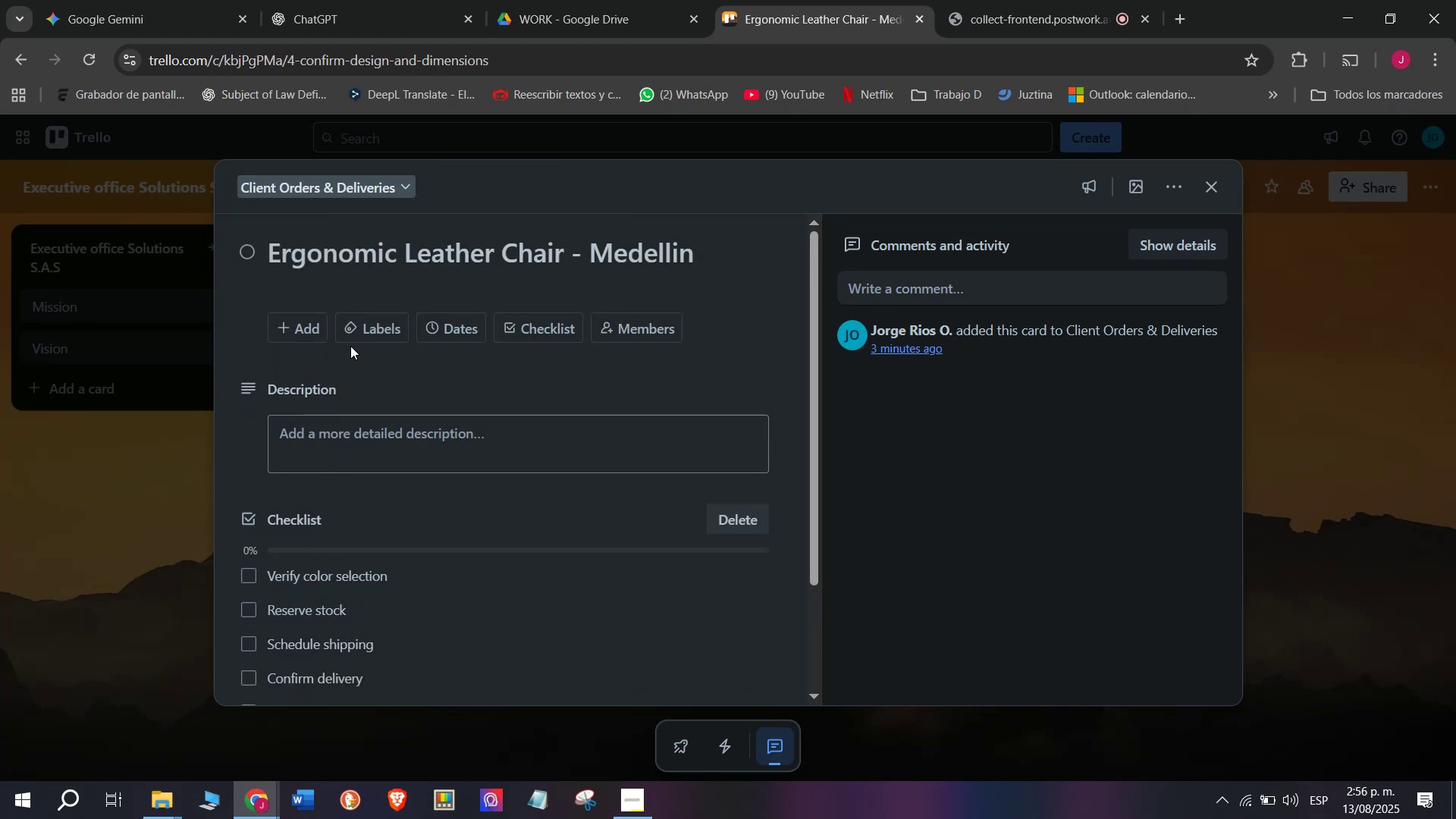 
left_click([355, 339])
 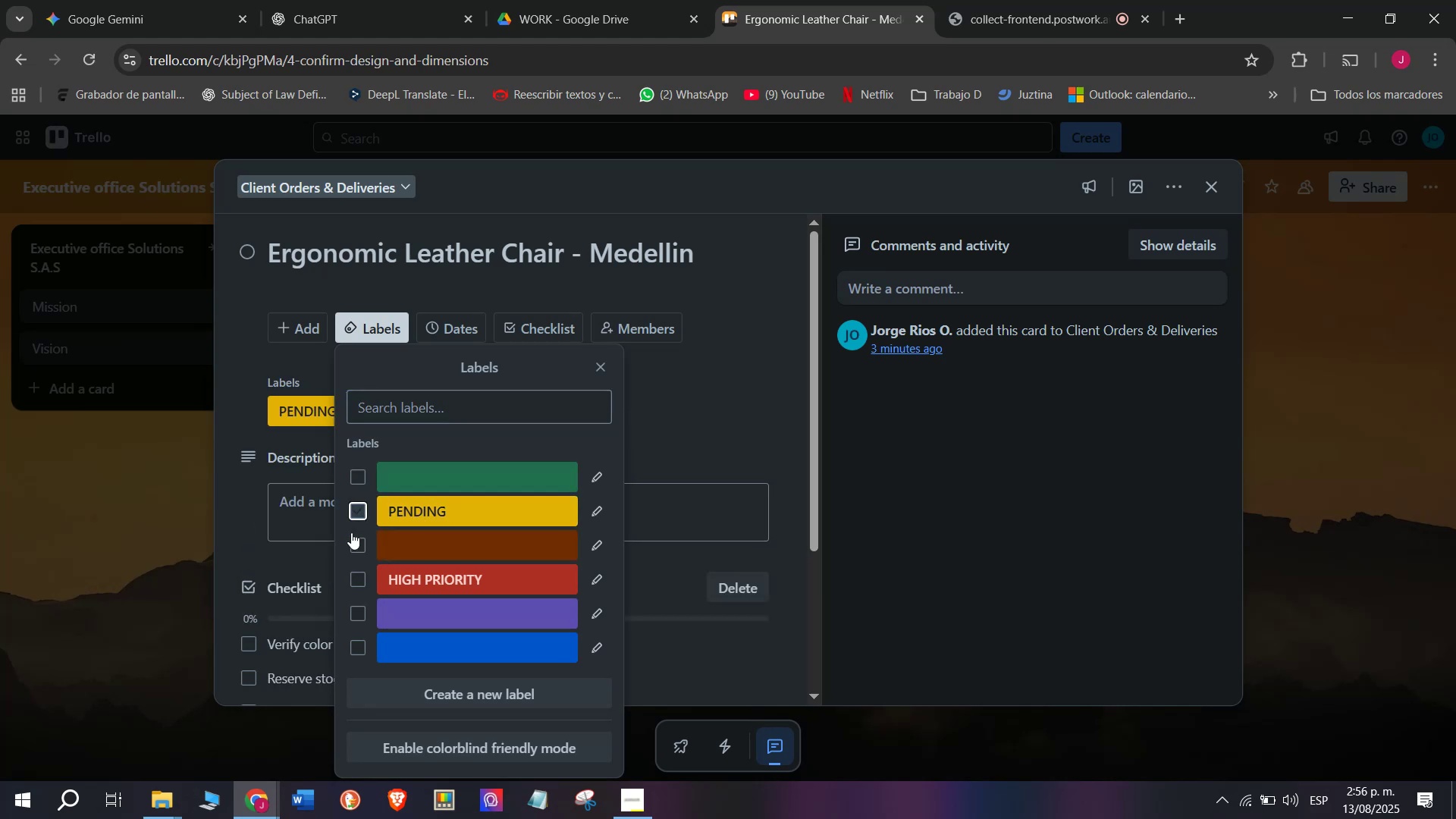 
double_click([183, 494])
 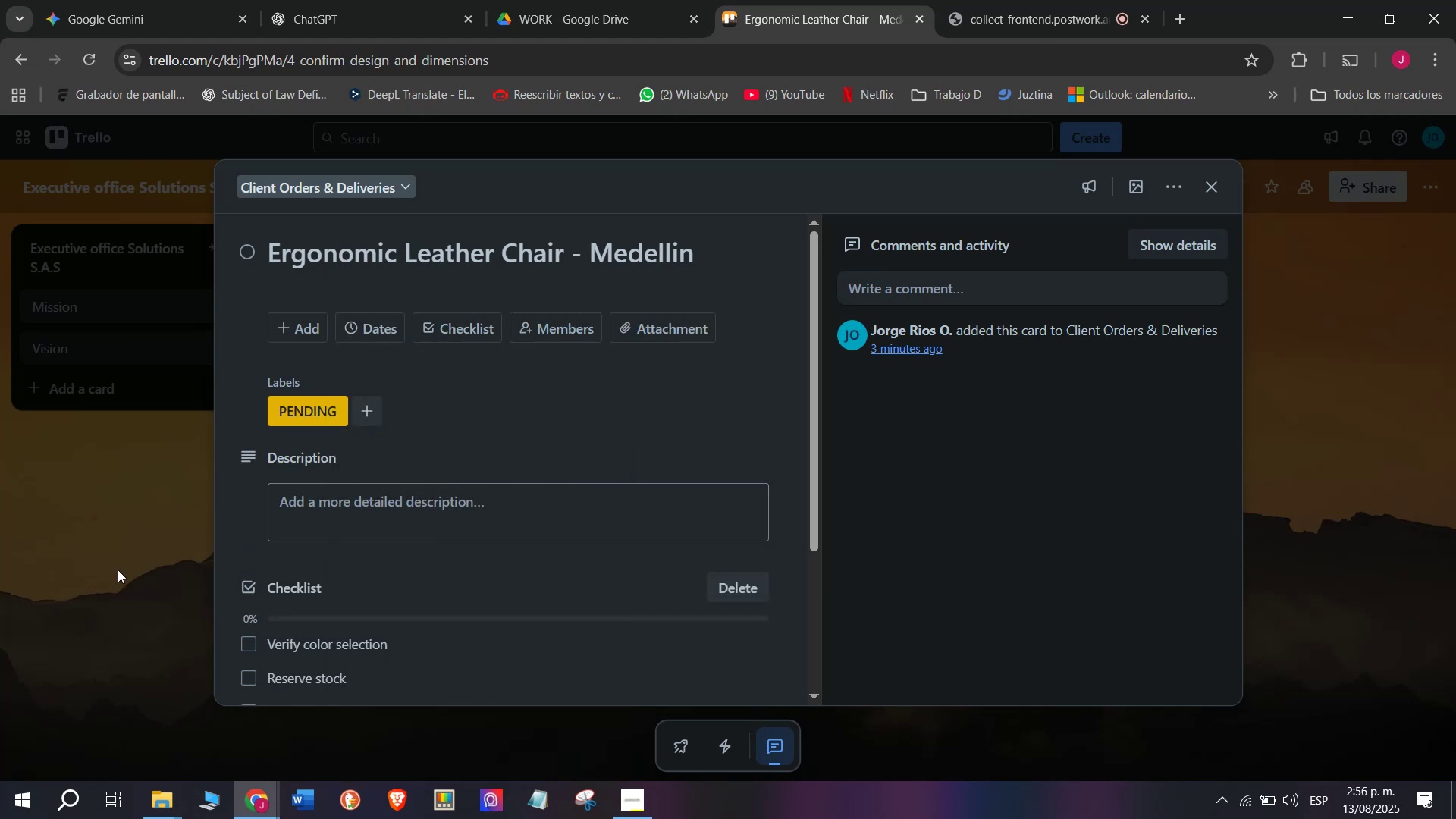 
triple_click([118, 570])
 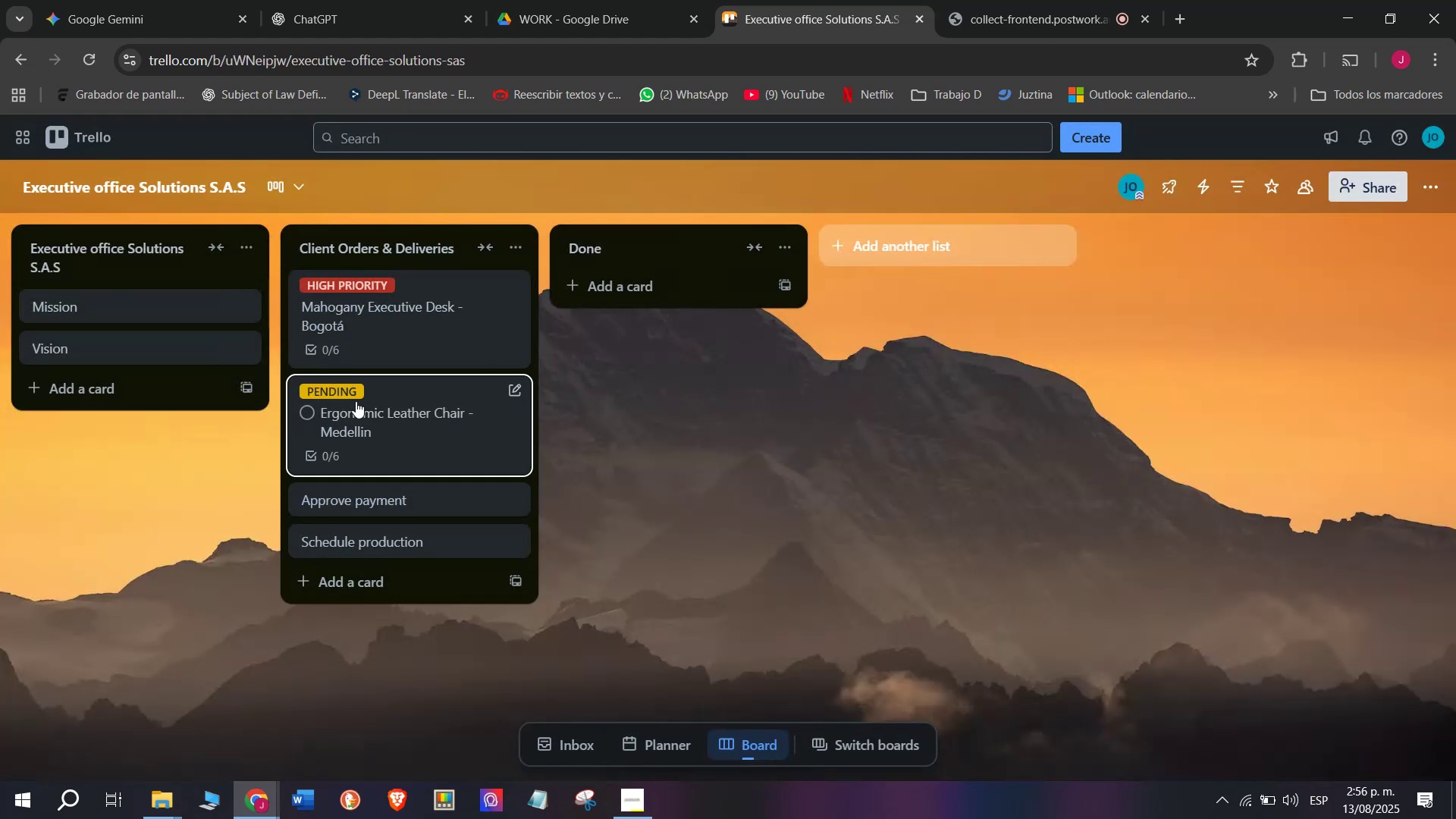 
left_click([353, 392])
 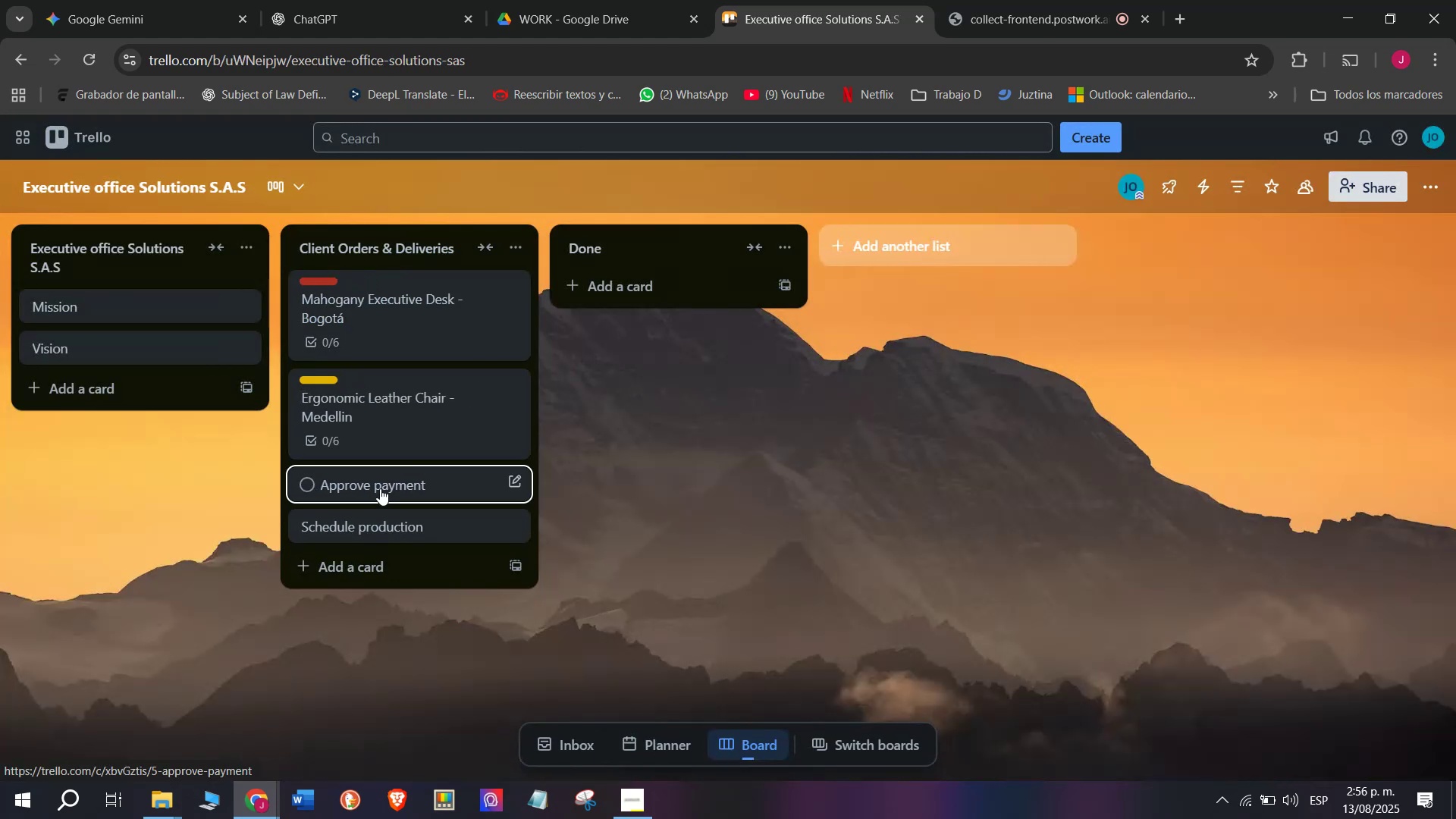 
left_click([381, 487])
 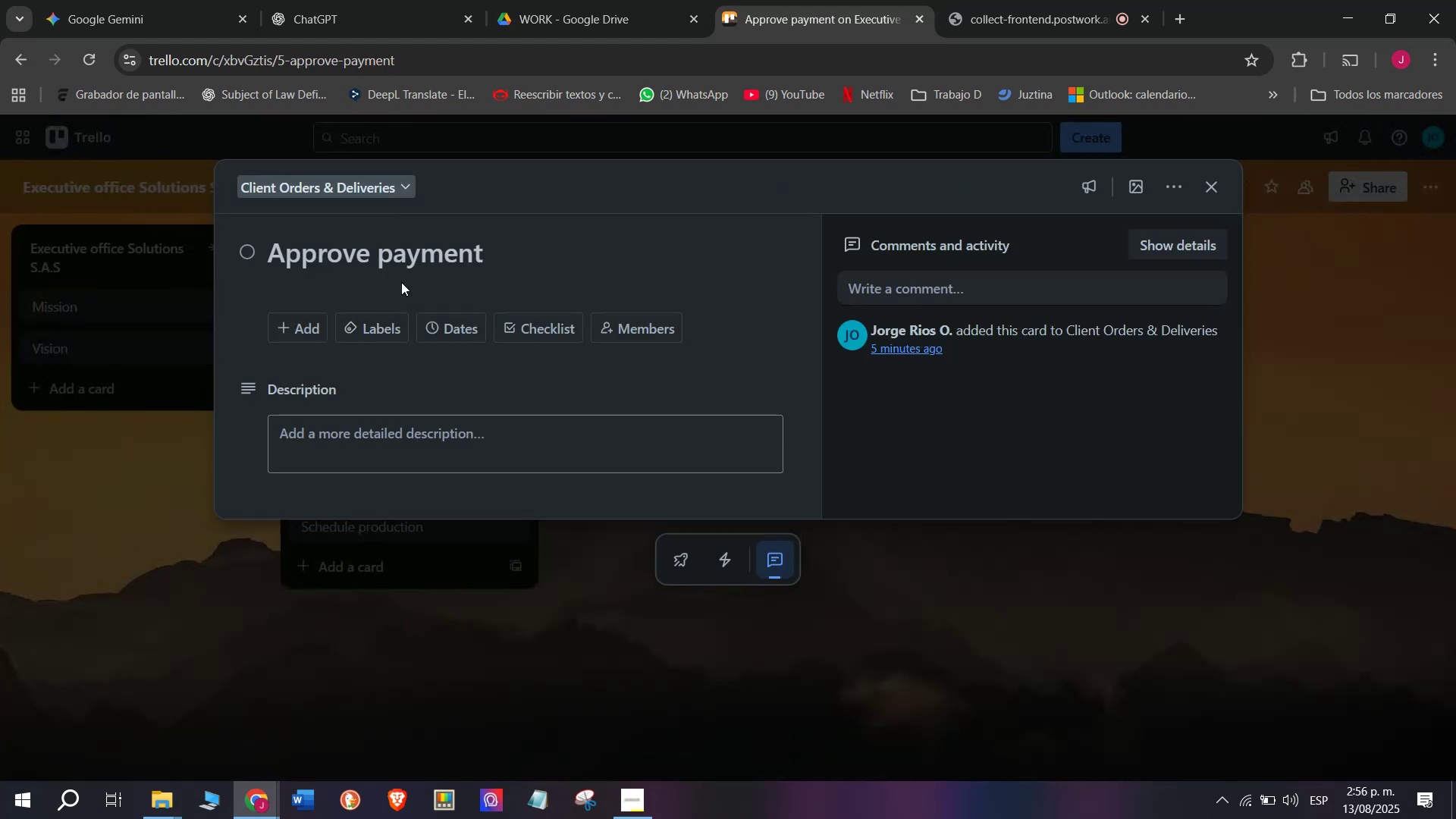 
left_click([406, 268])
 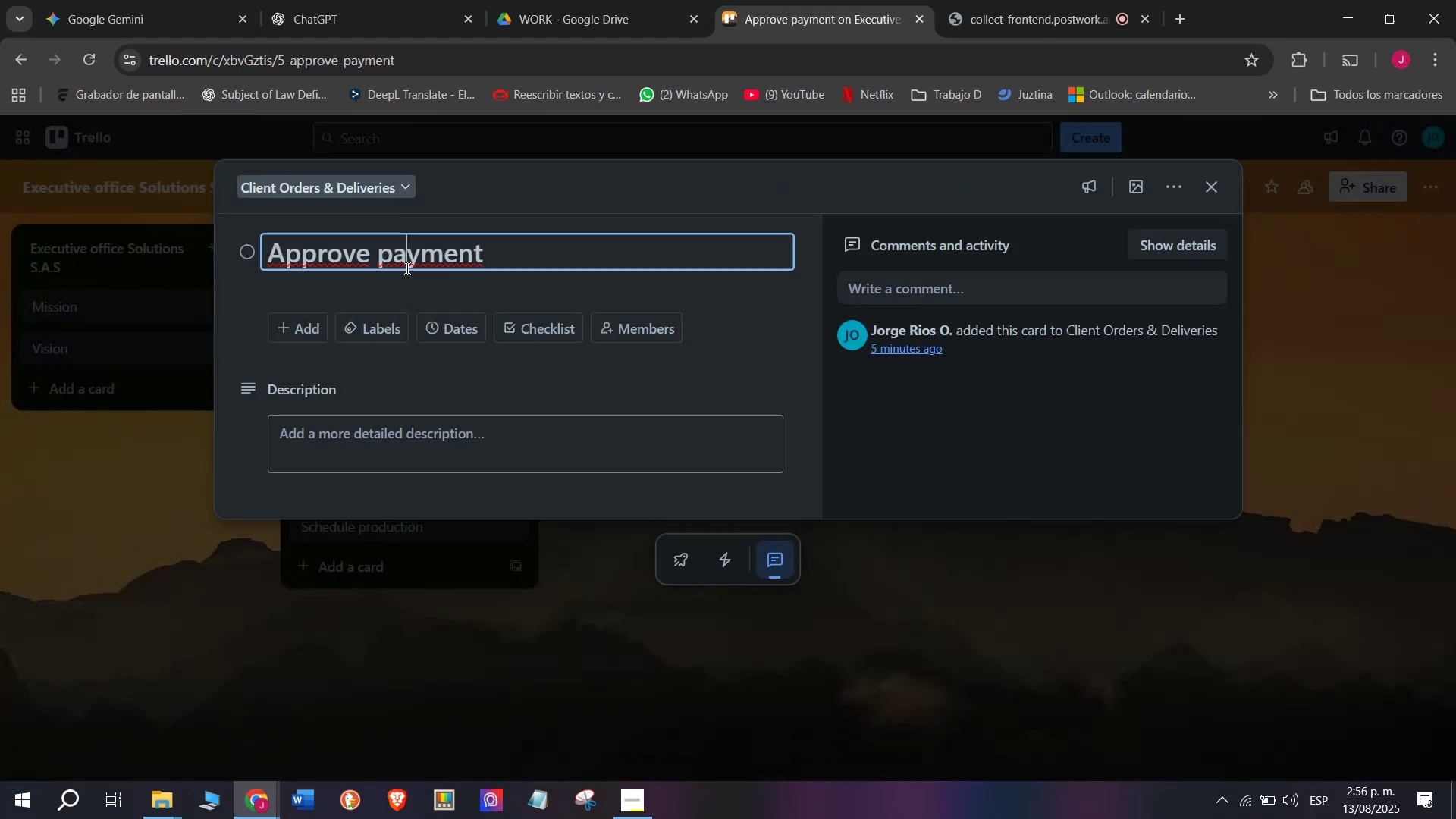 
double_click([406, 268])
 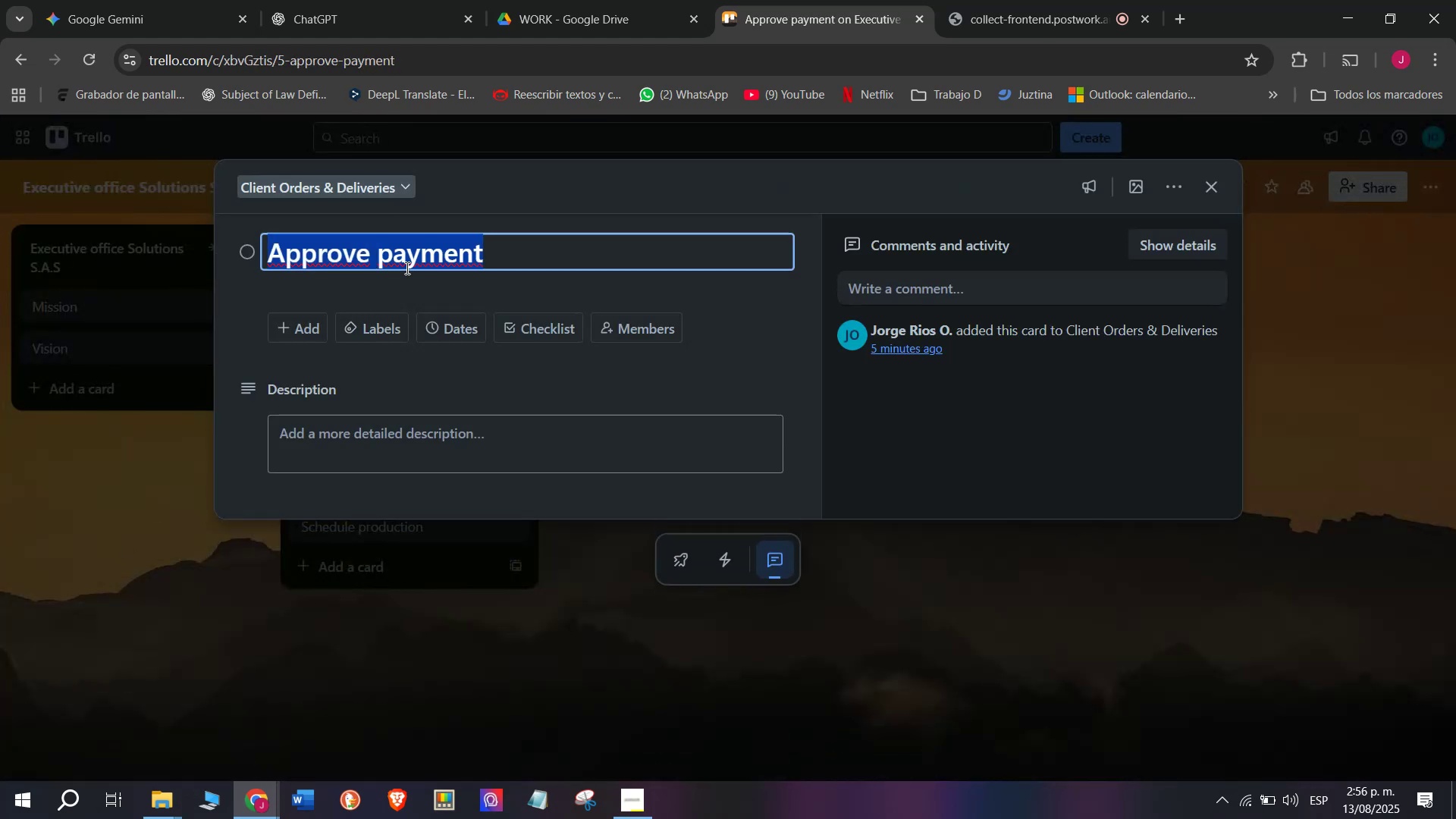 
triple_click([406, 268])
 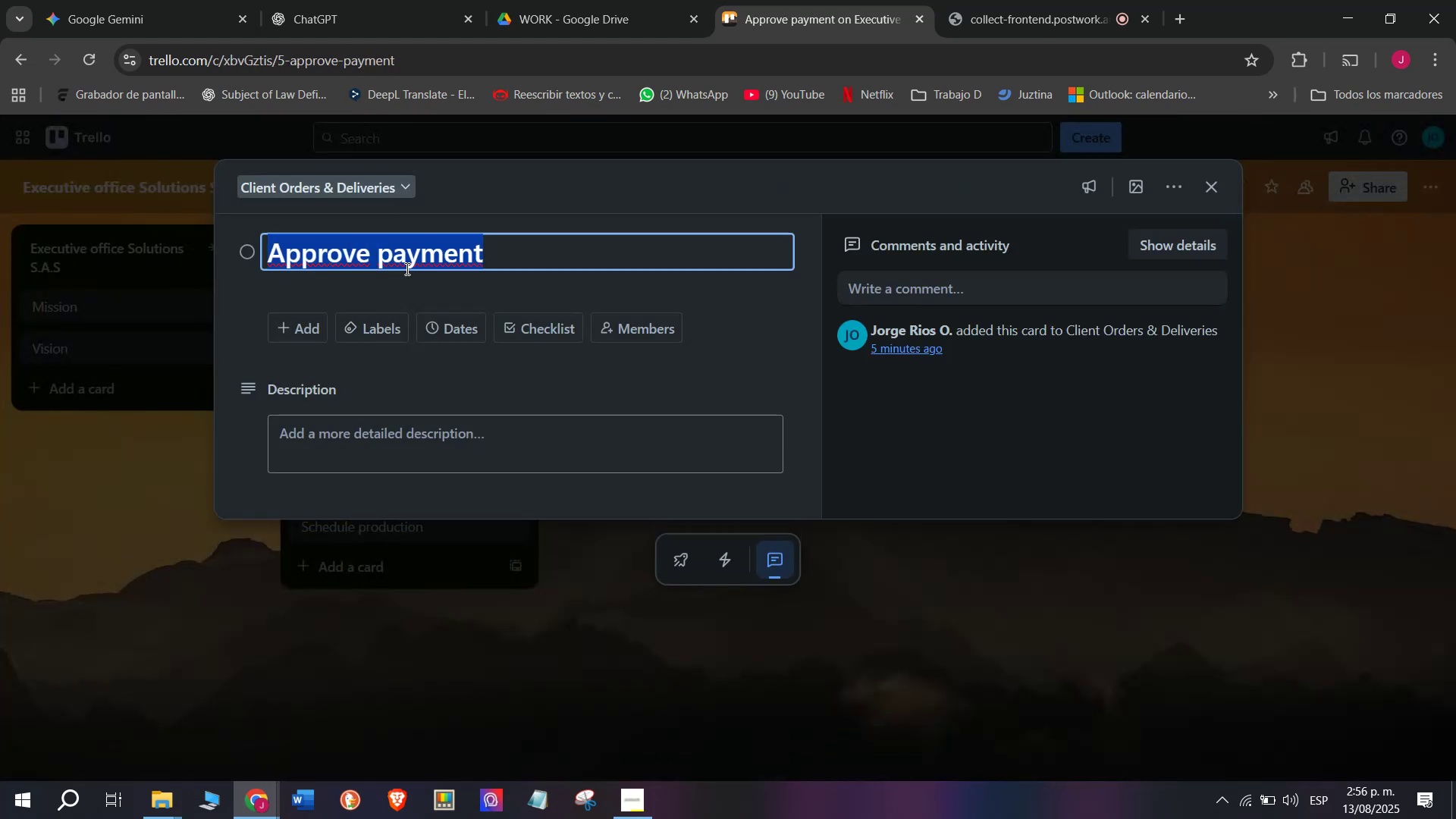 
type(Boardroom Table - Cali)
 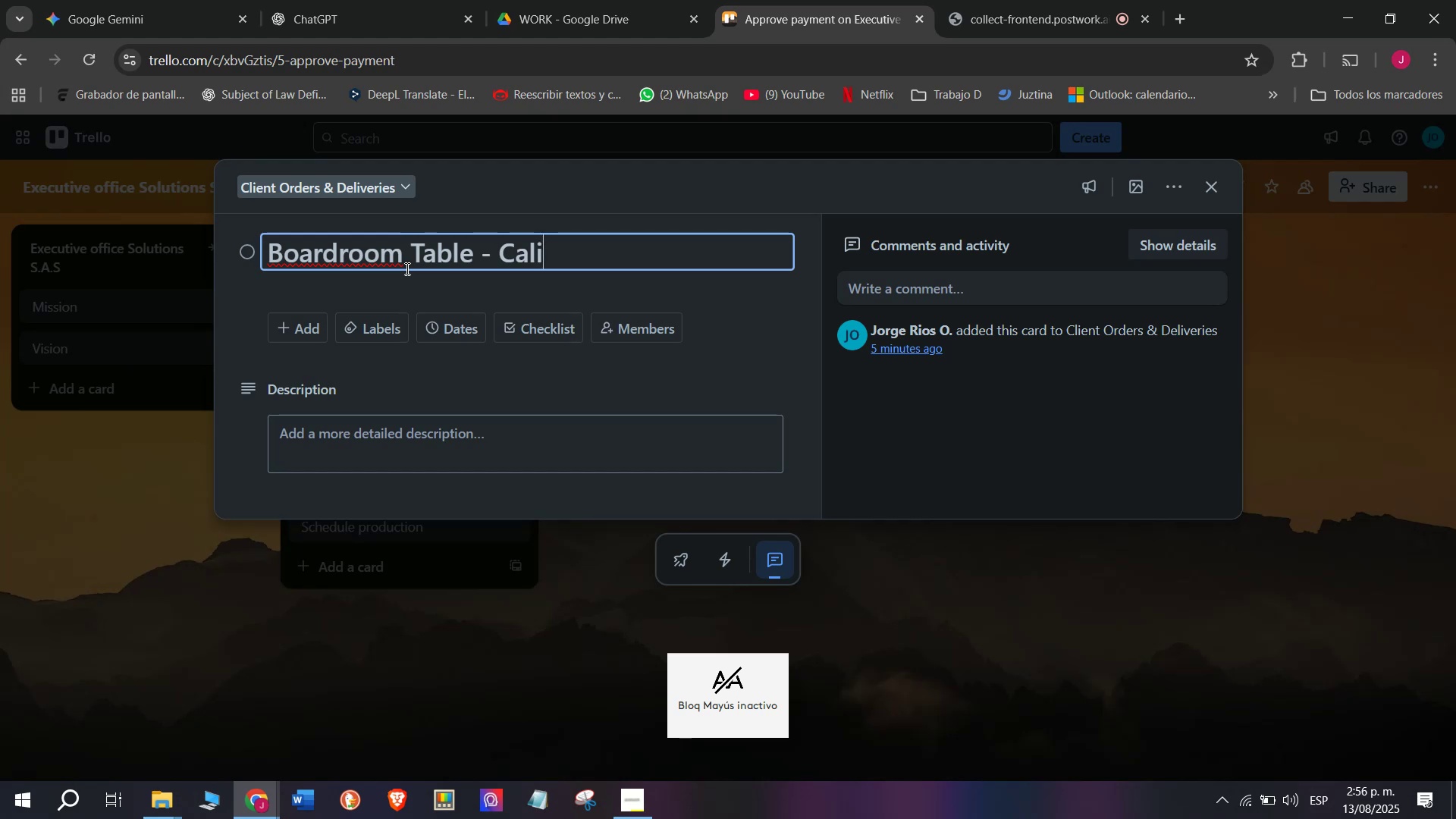 
key(Enter)
 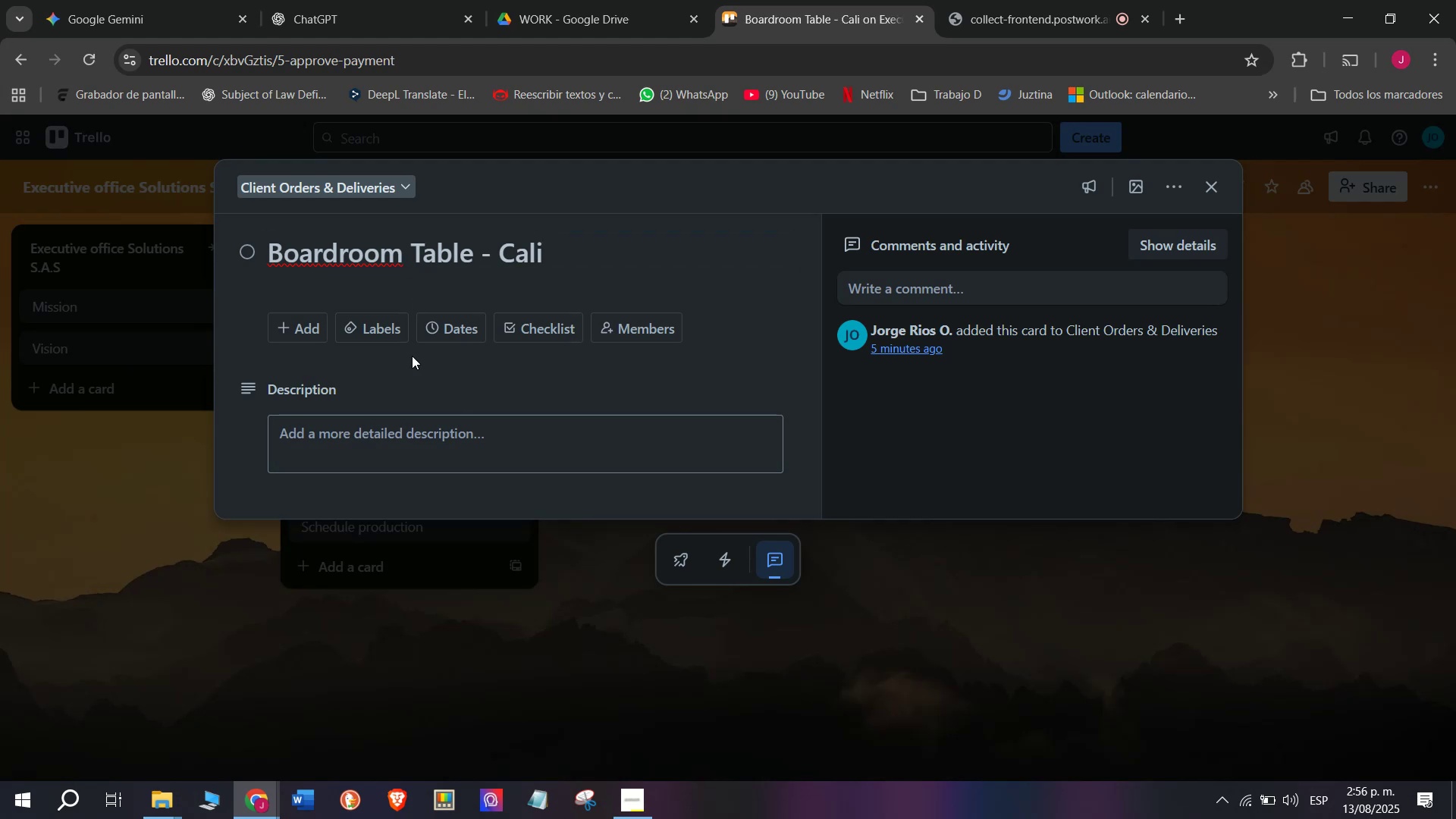 
left_click([553, 340])
 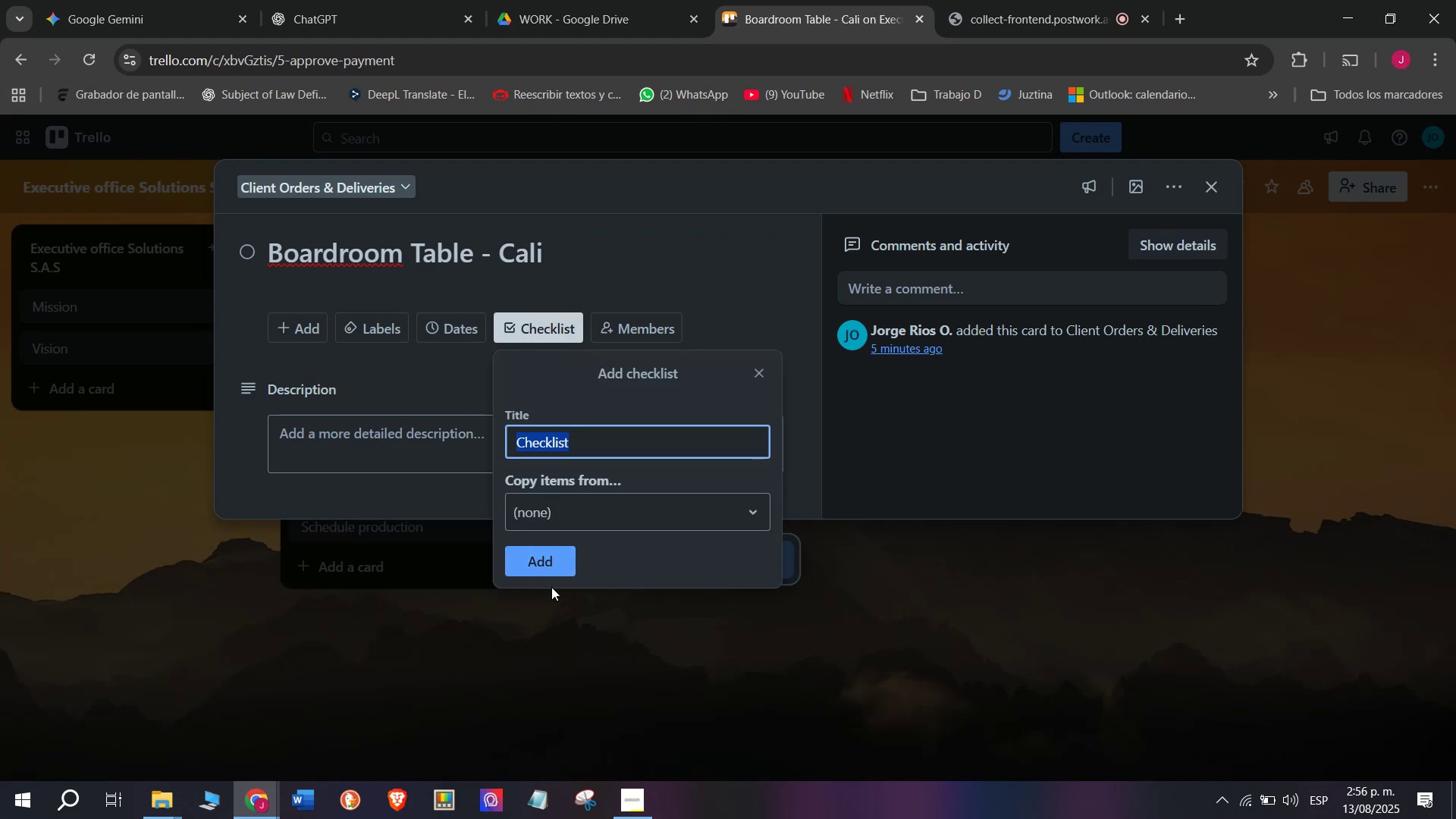 
left_click([547, 573])
 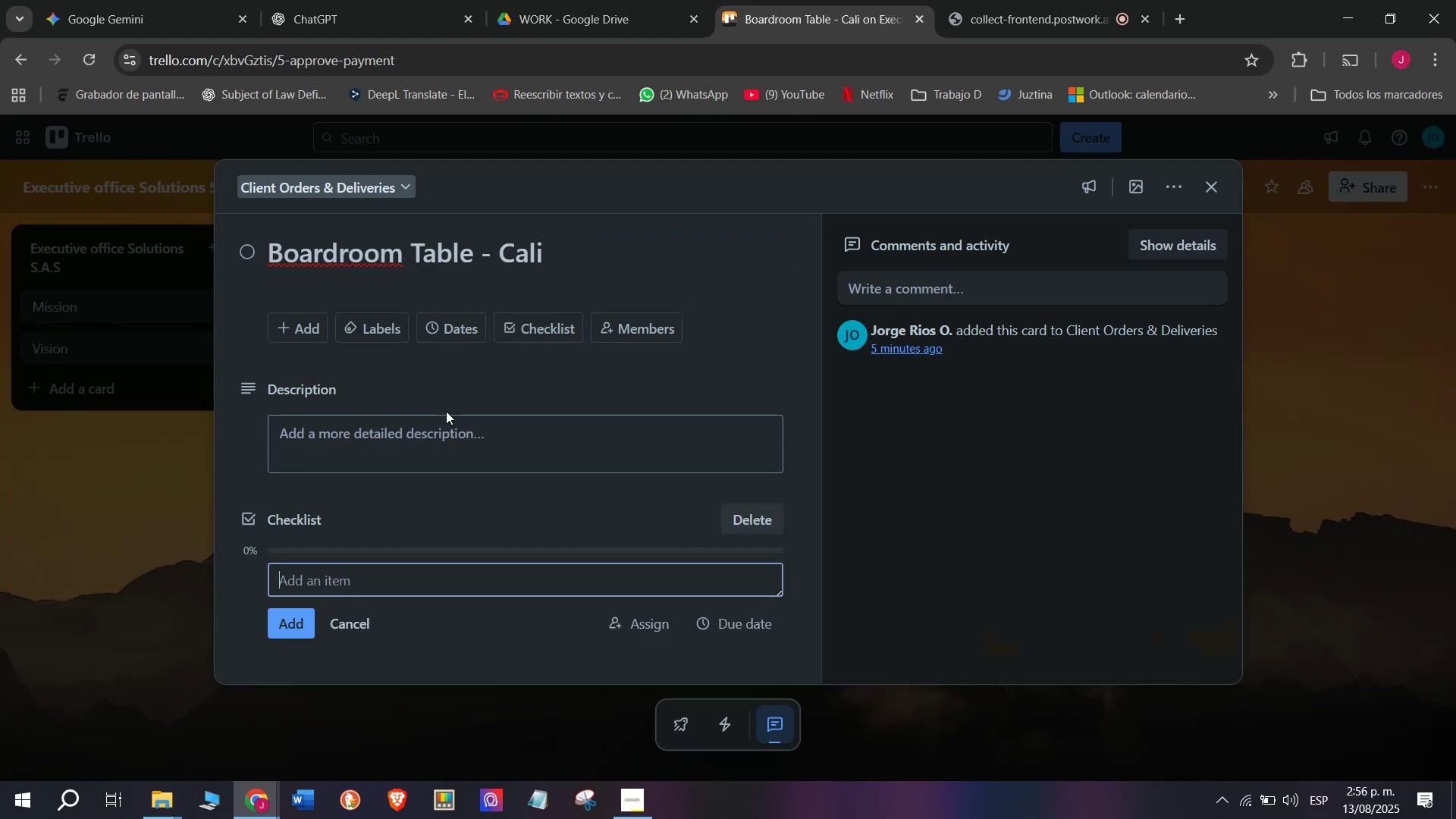 
scroll: coordinate [415, 508], scroll_direction: down, amount: 10.0
 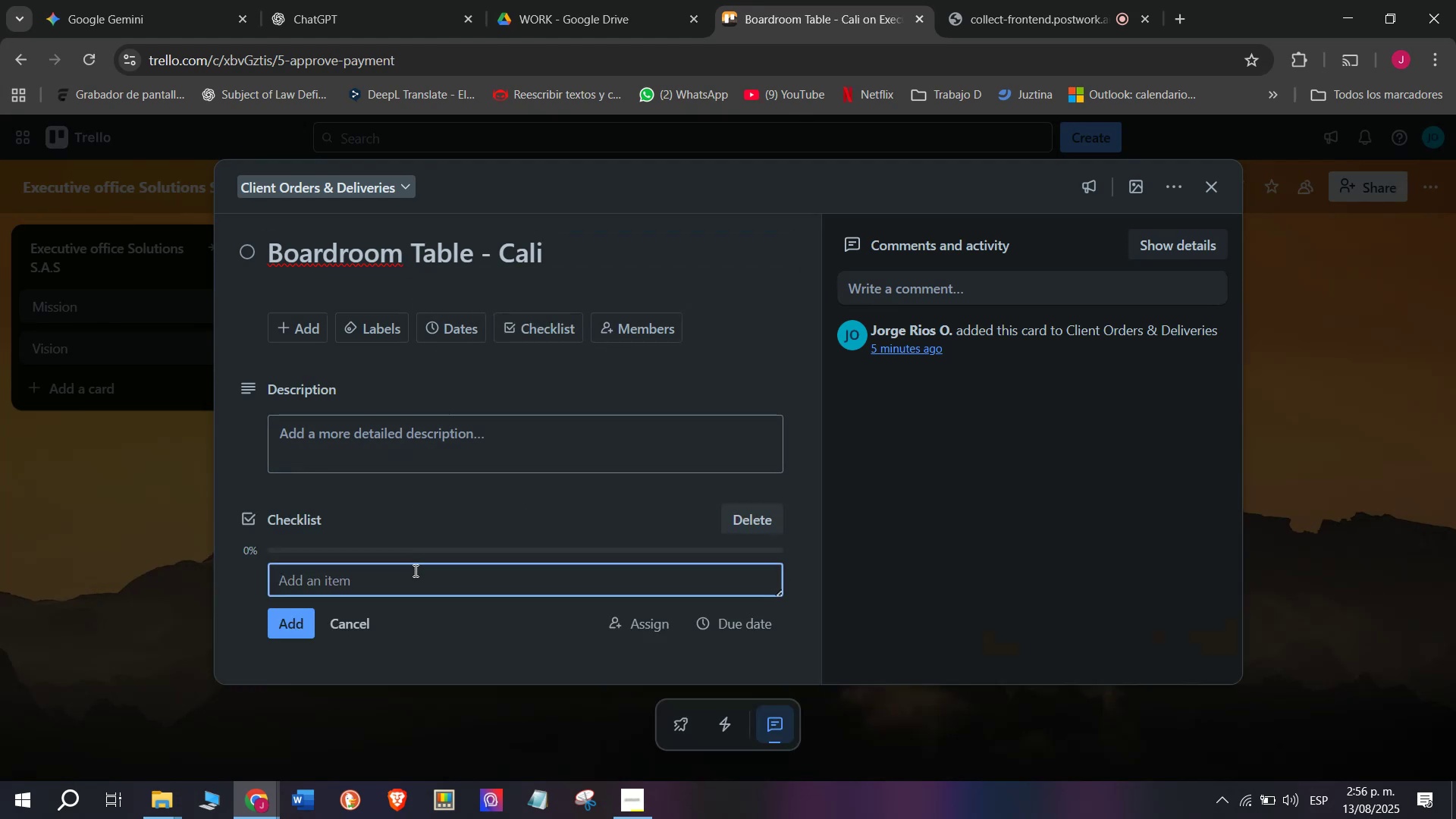 
type(Confirm seatinf)
key(Backspace)
type(g Capacity)
 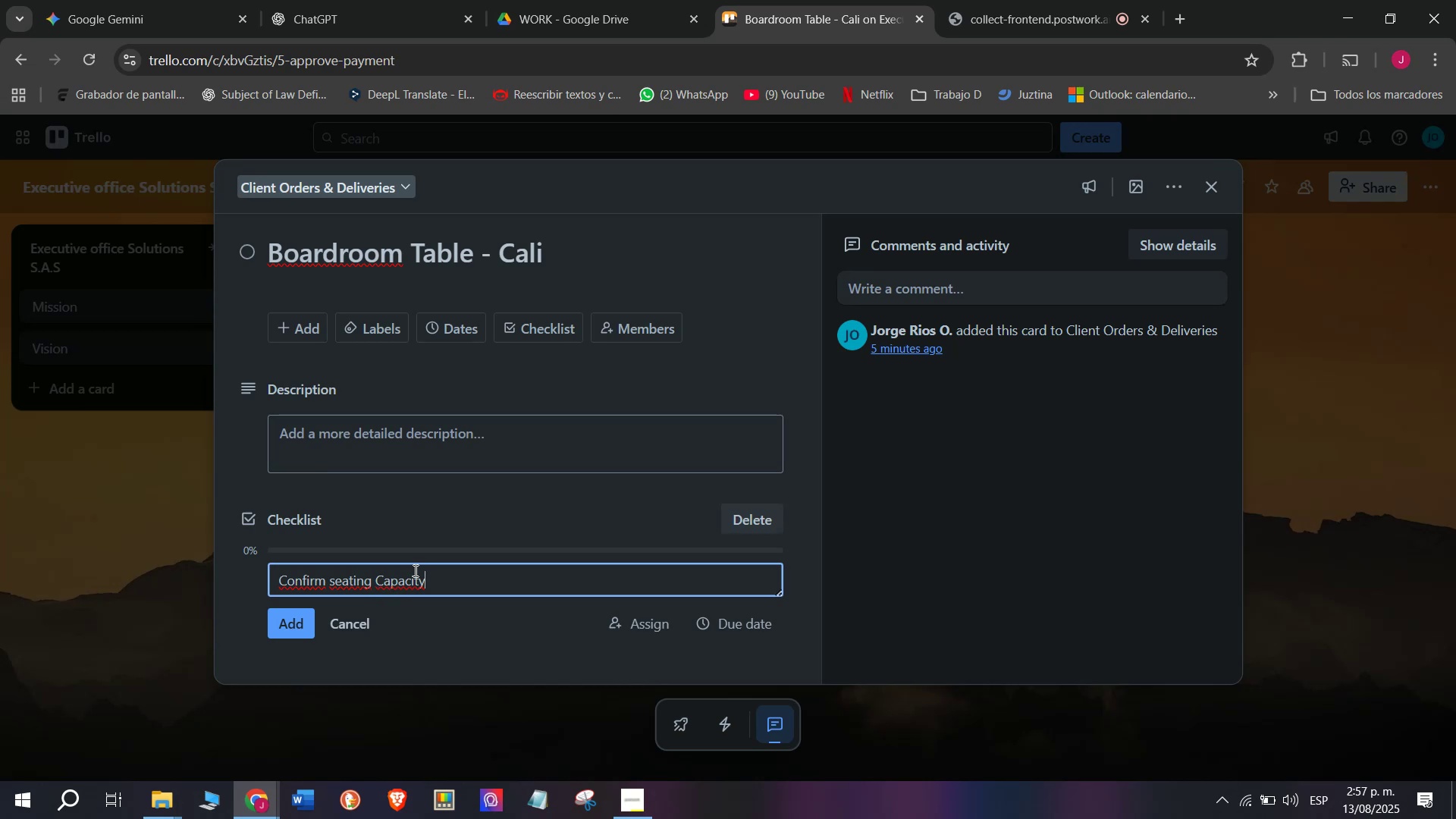 
key(Enter)
 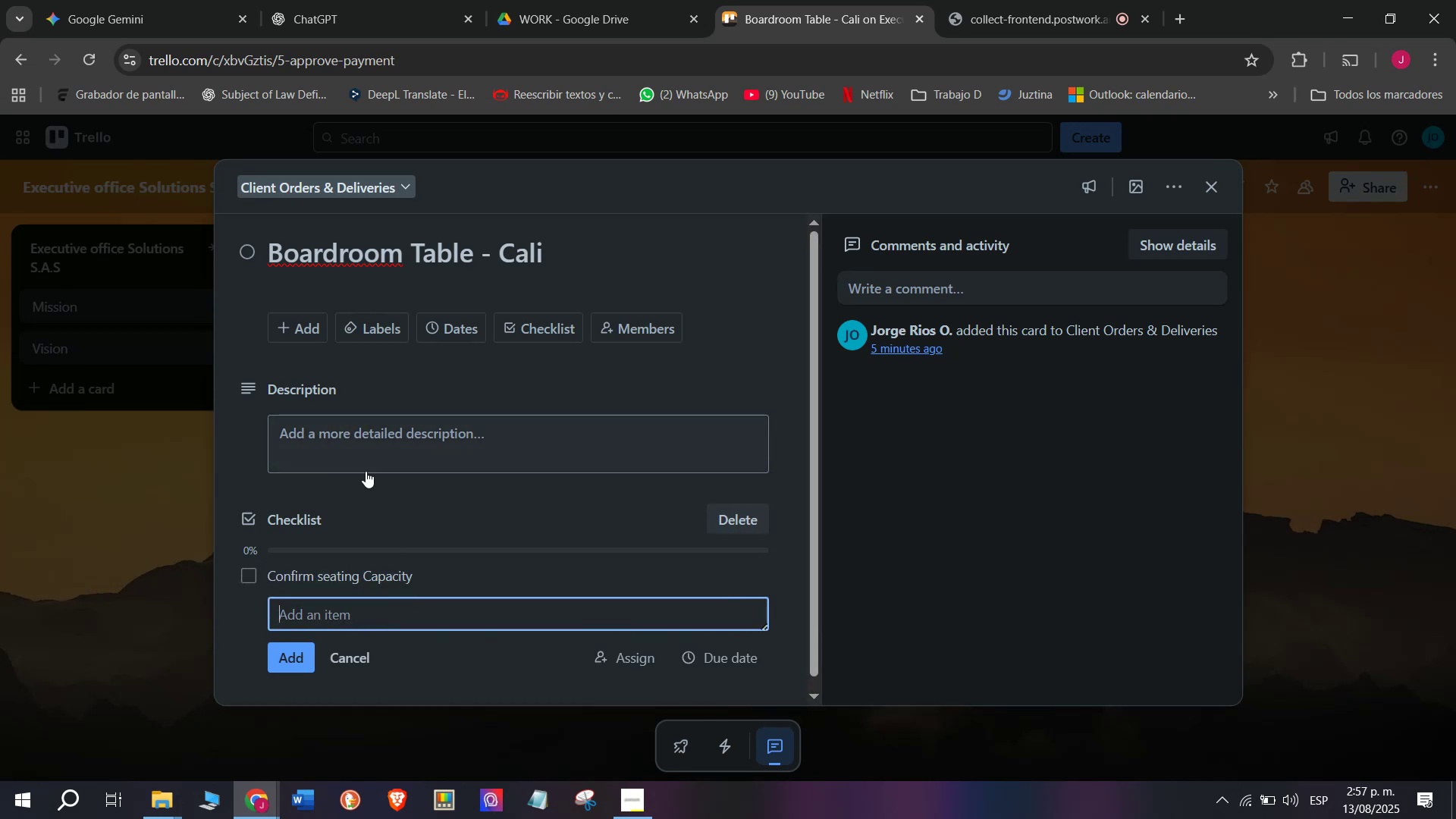 
type(Finalize Finish)
 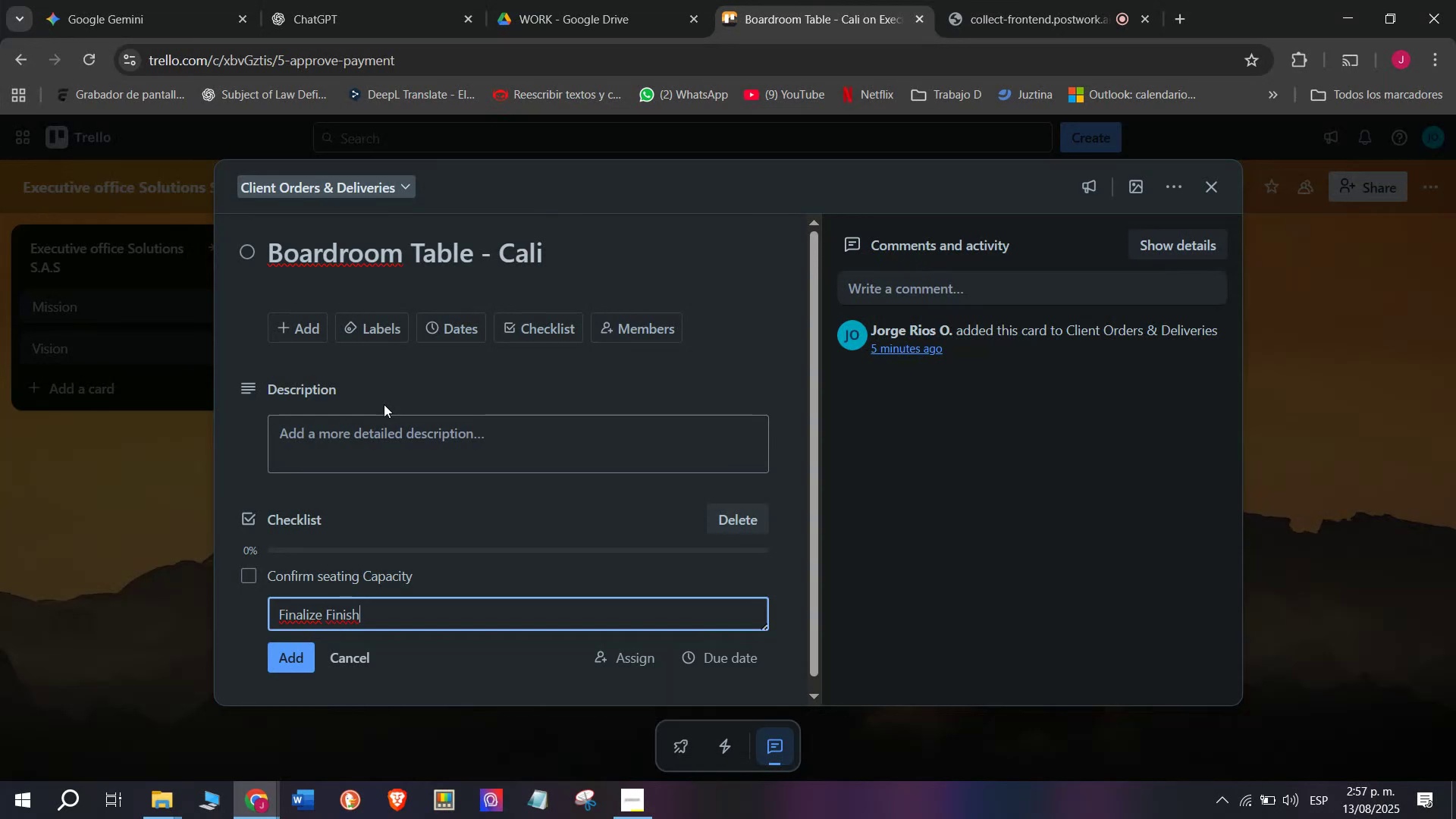 
wait(7.6)
 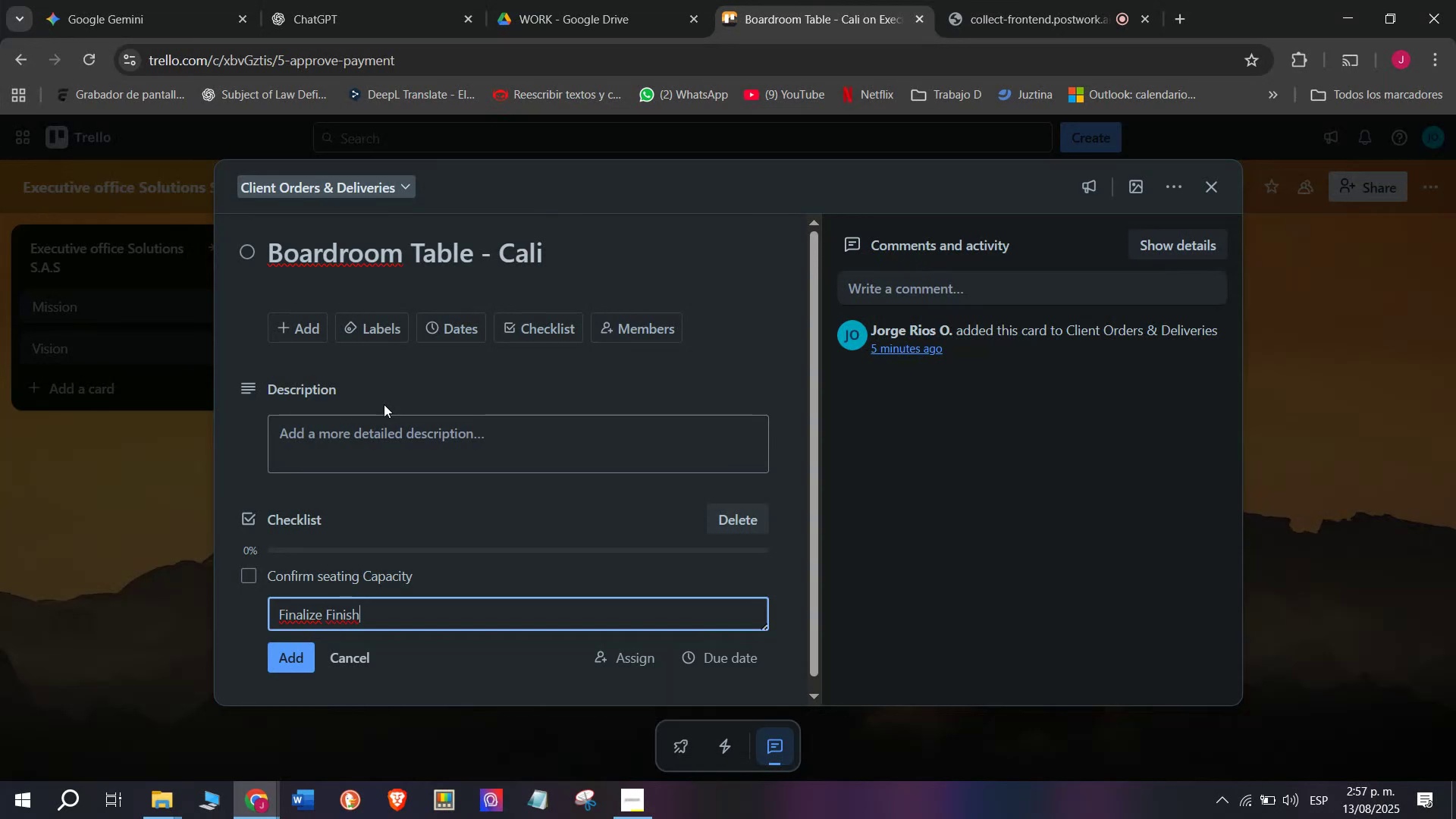 
type( Selection)
 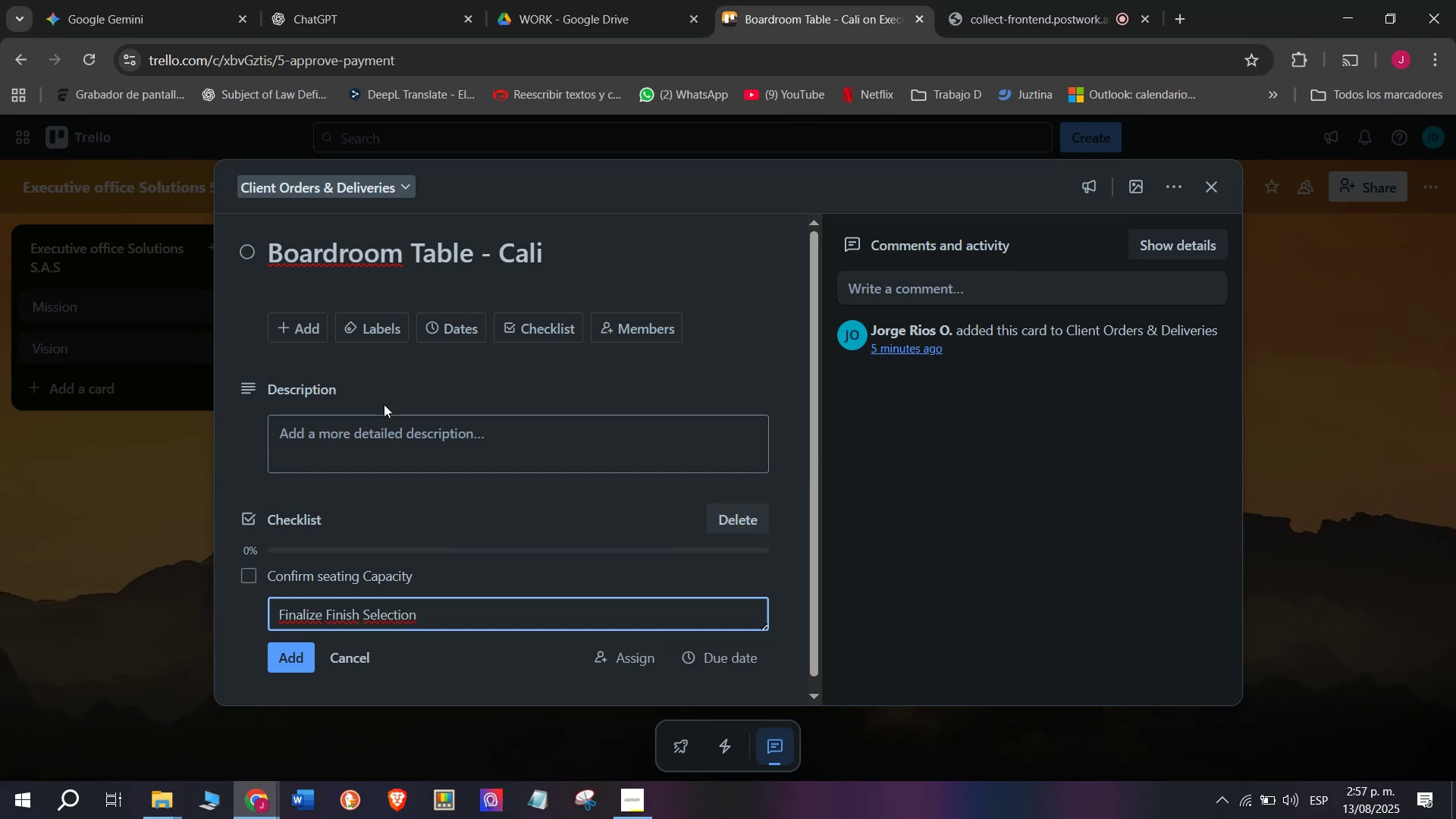 
key(Enter)
 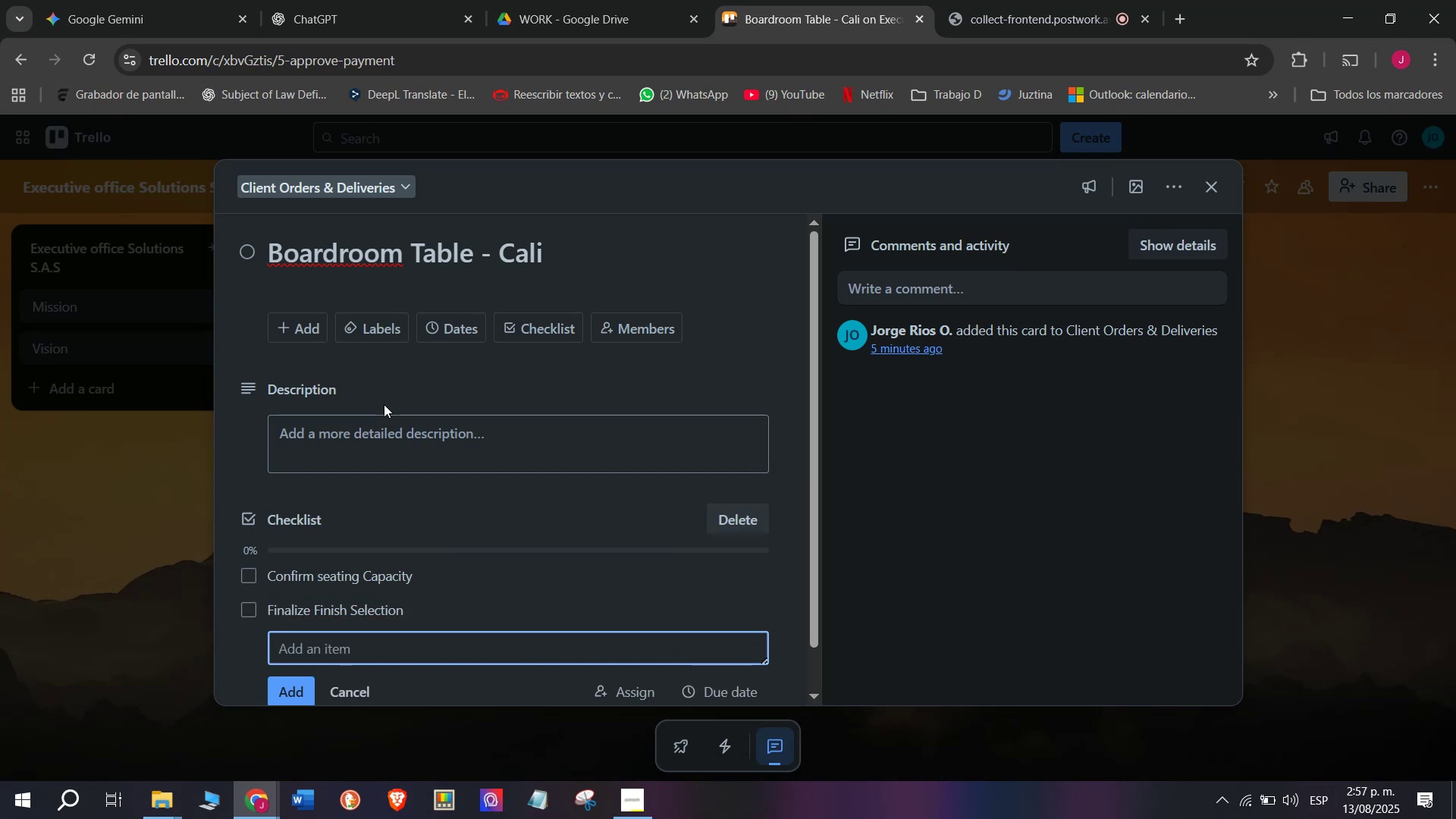 
type(Schedule)
 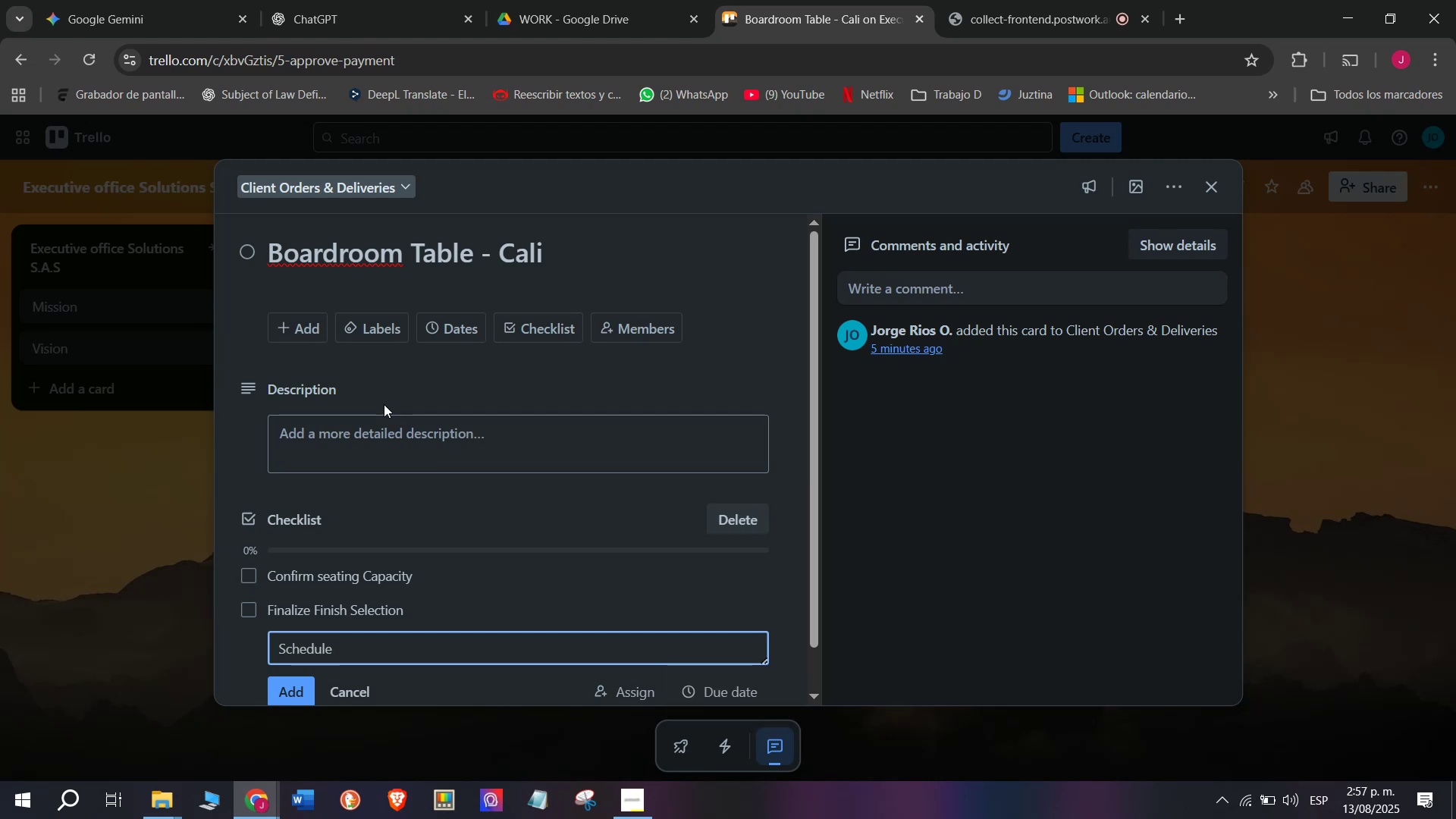 
wait(9.89)
 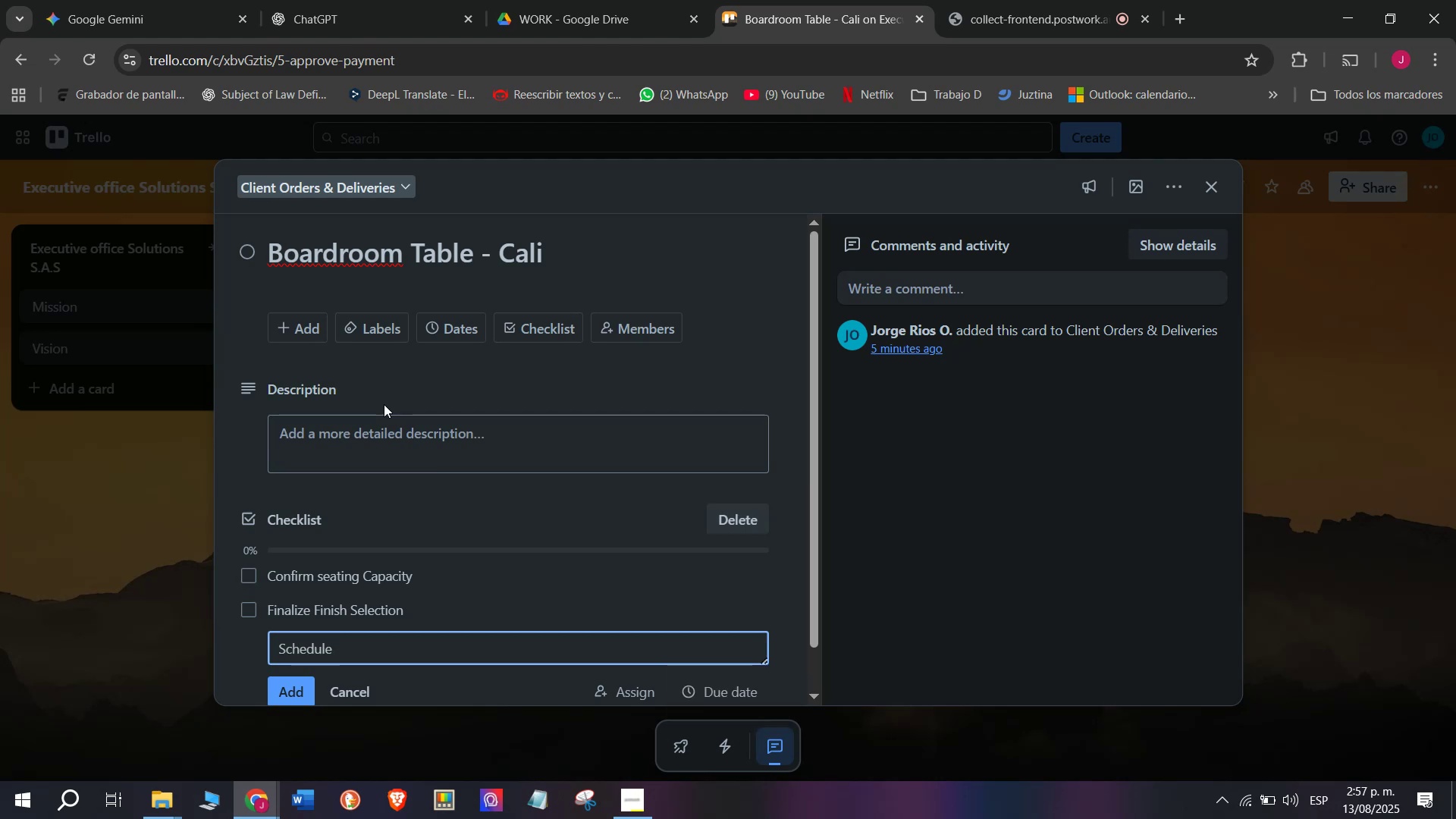 
type( Shi)
 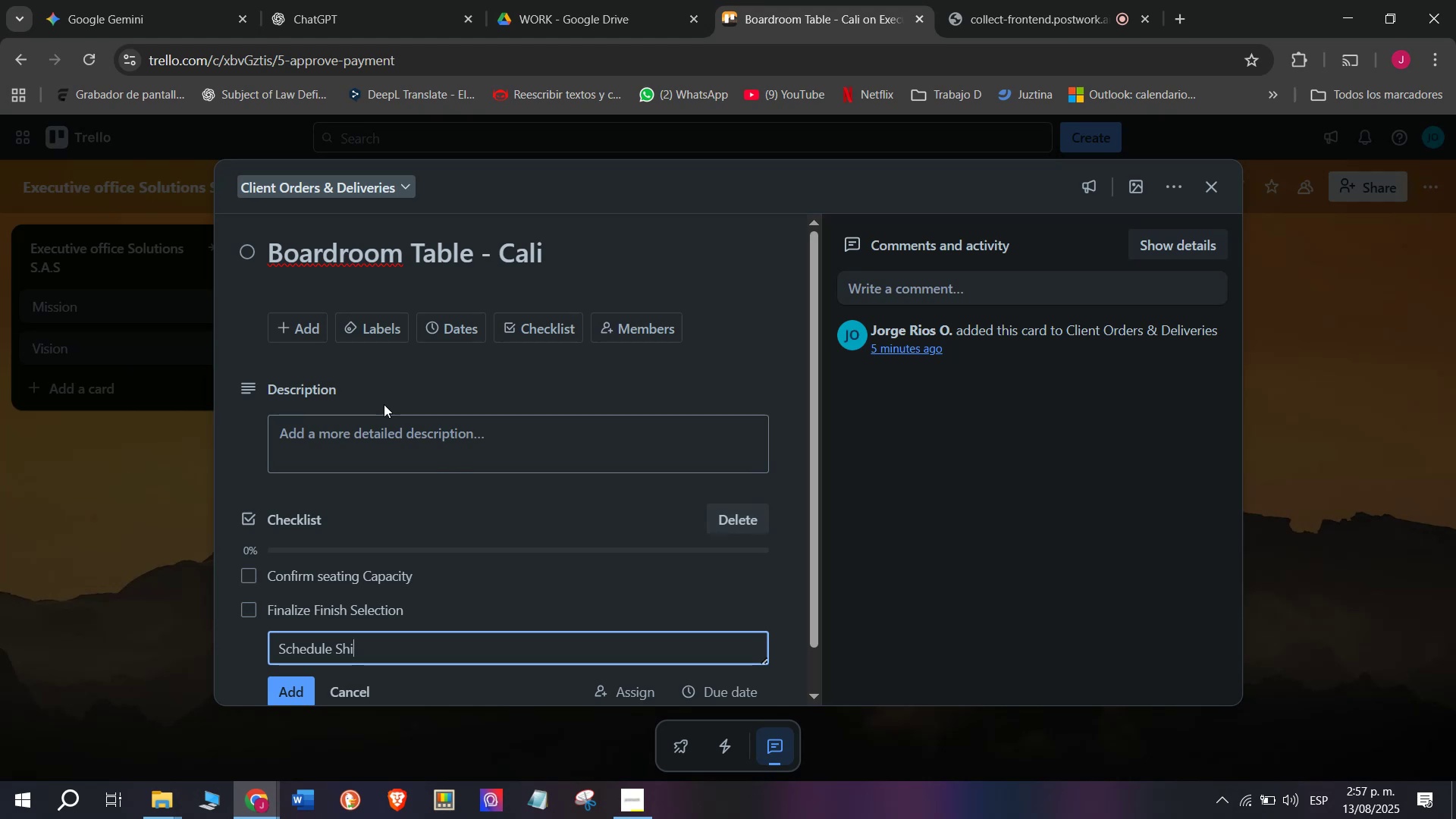 
wait(9.47)
 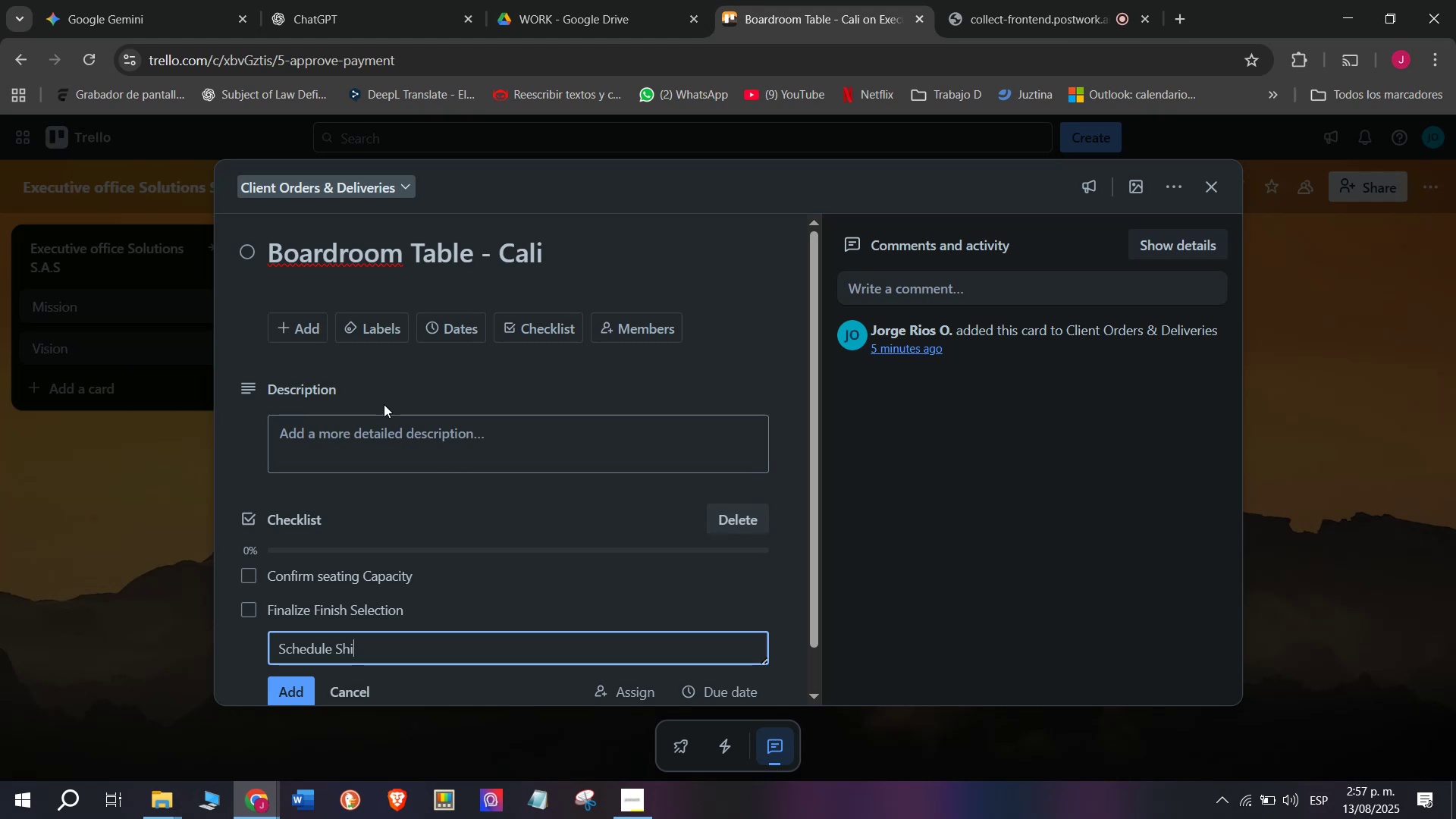 
type(pping)
key(Backspace)
 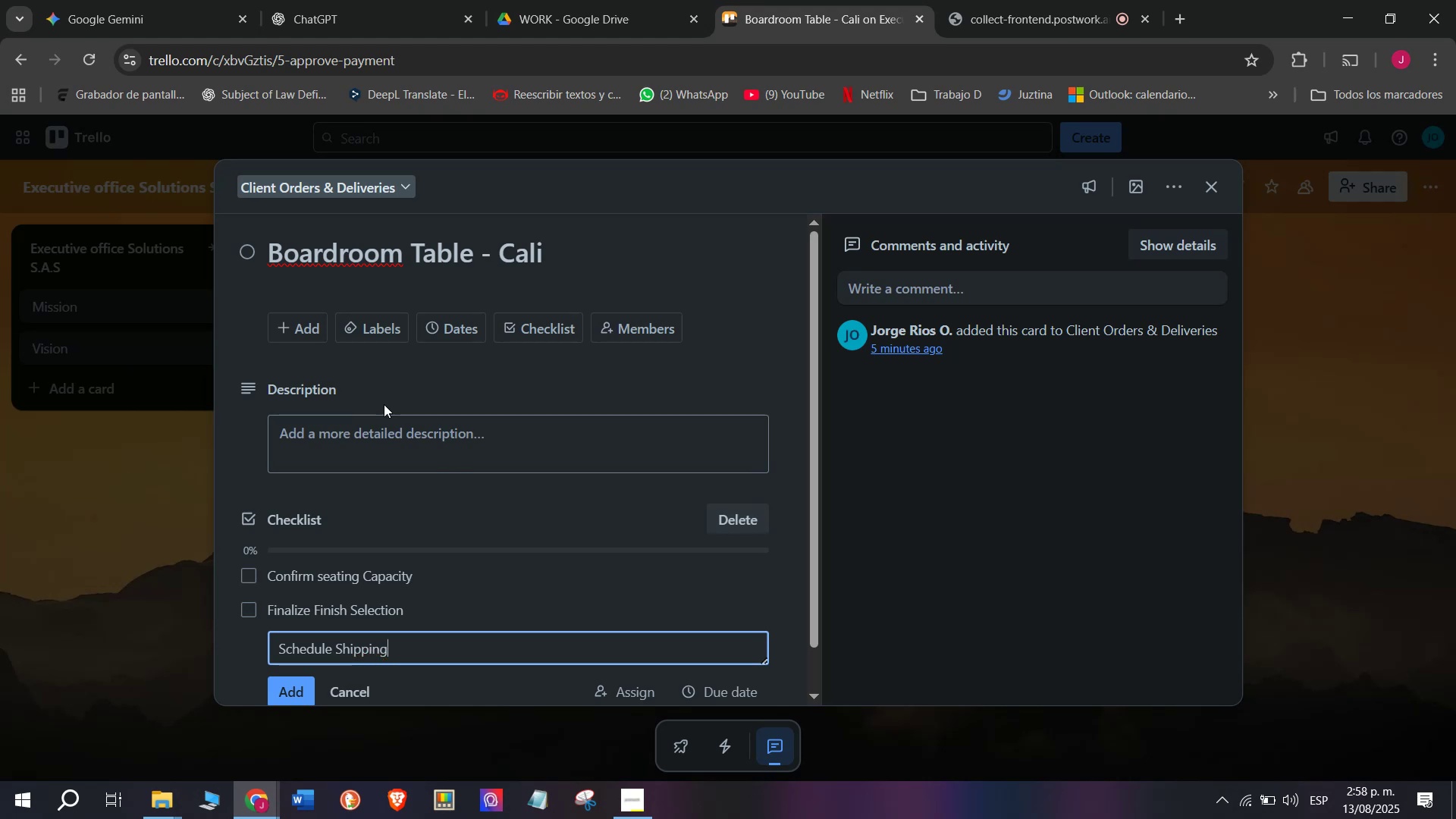 
key(Enter)
 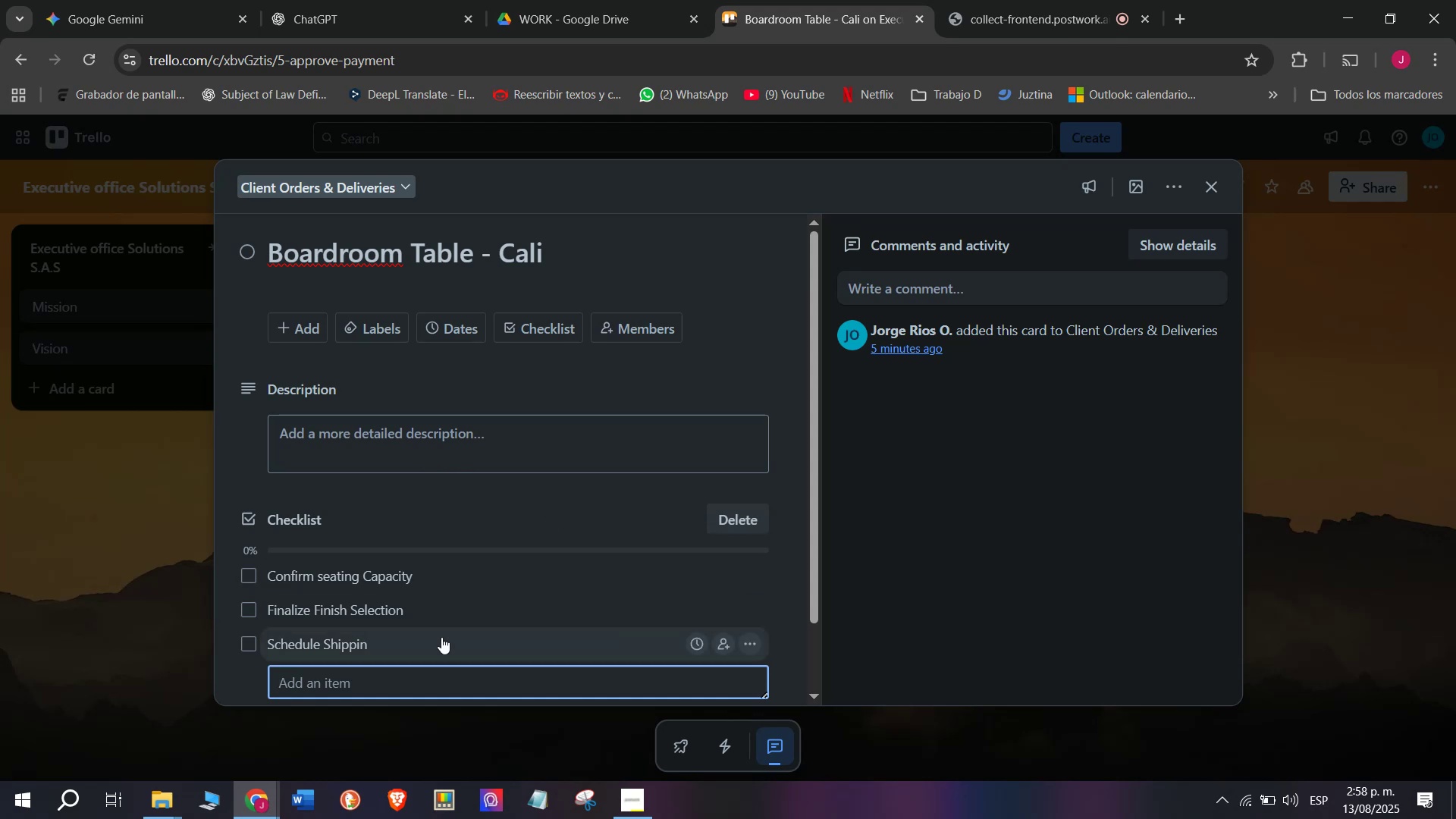 
double_click([441, 637])
 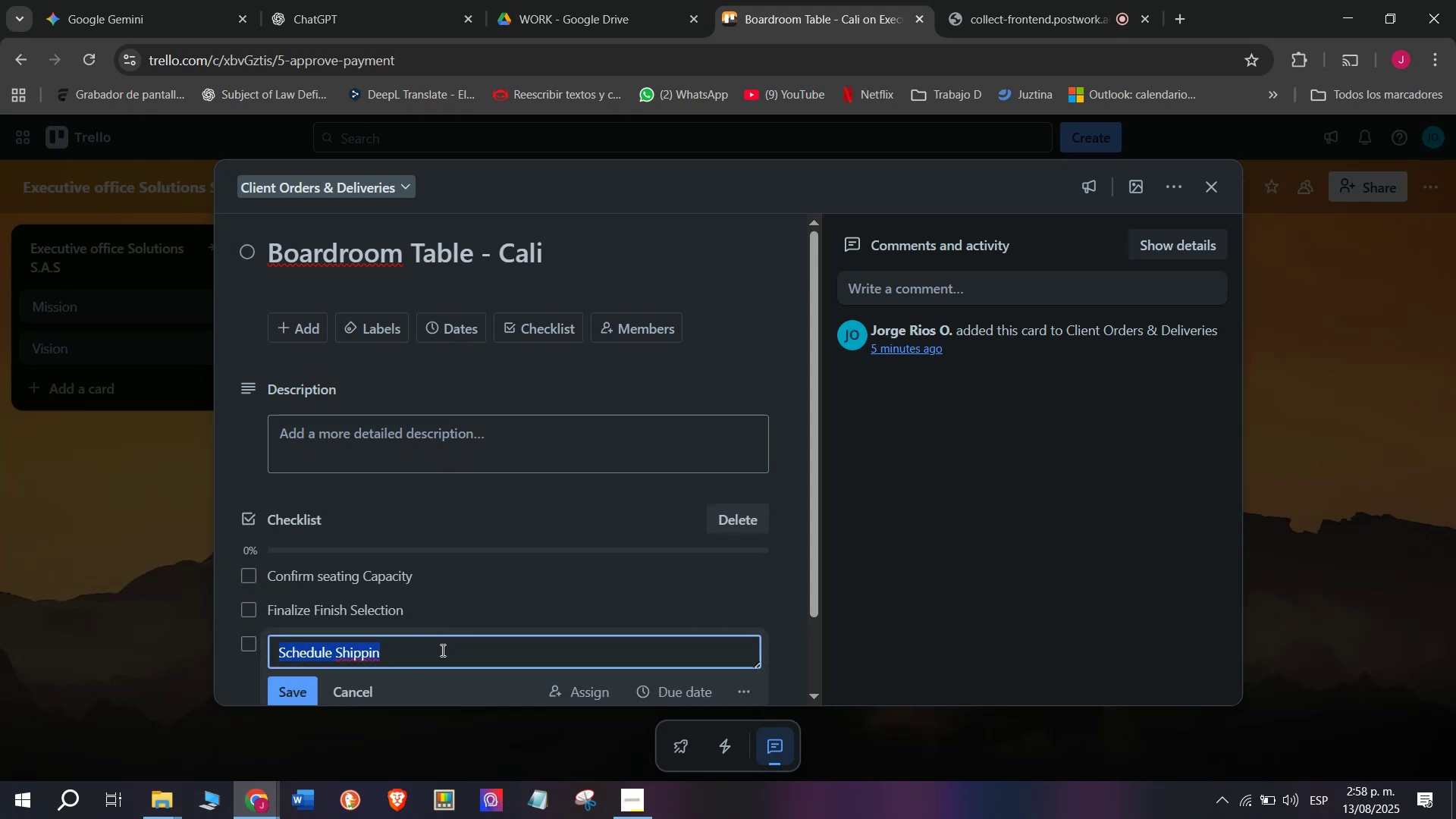 
triple_click([441, 650])
 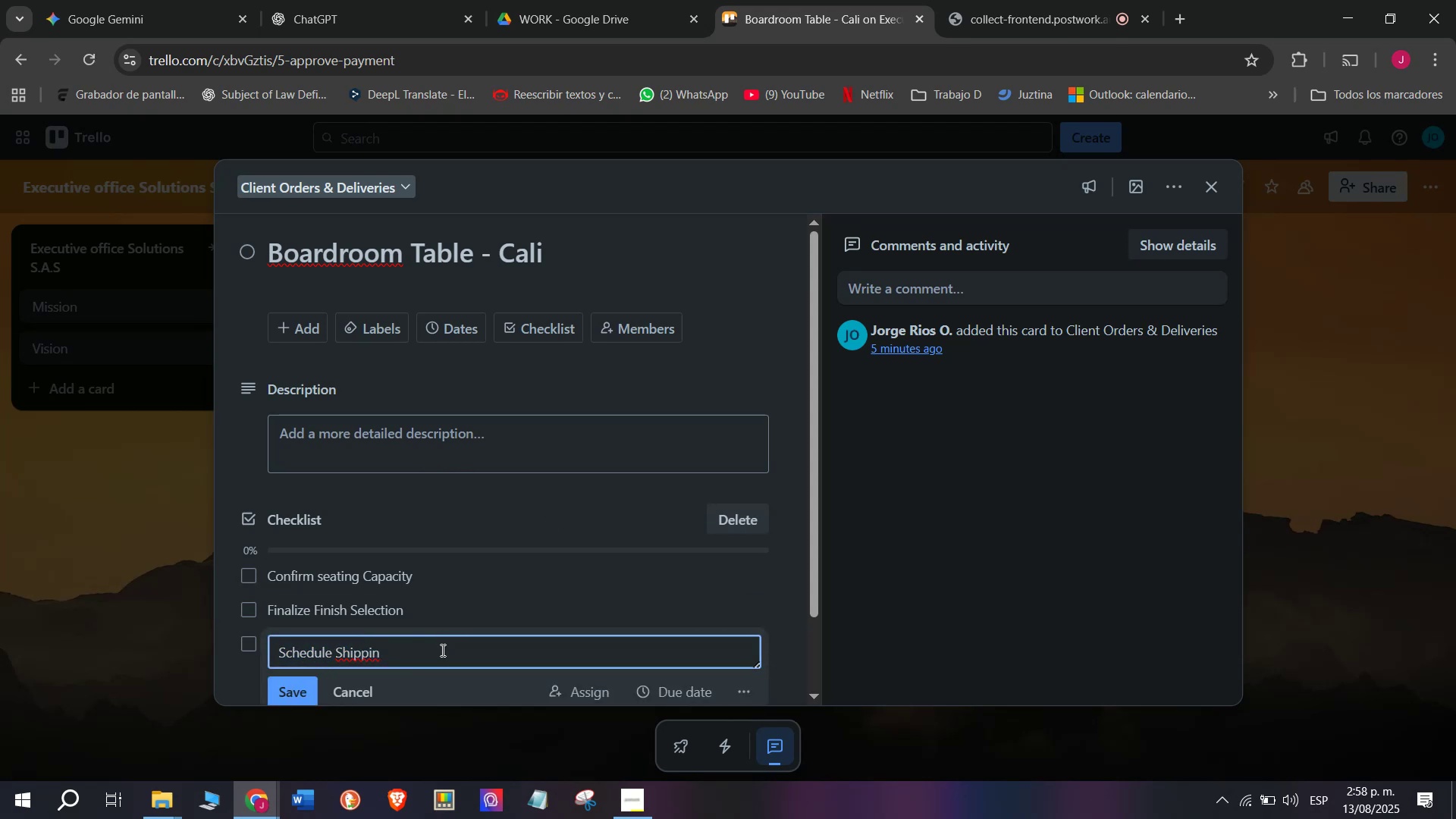 
key(G)
 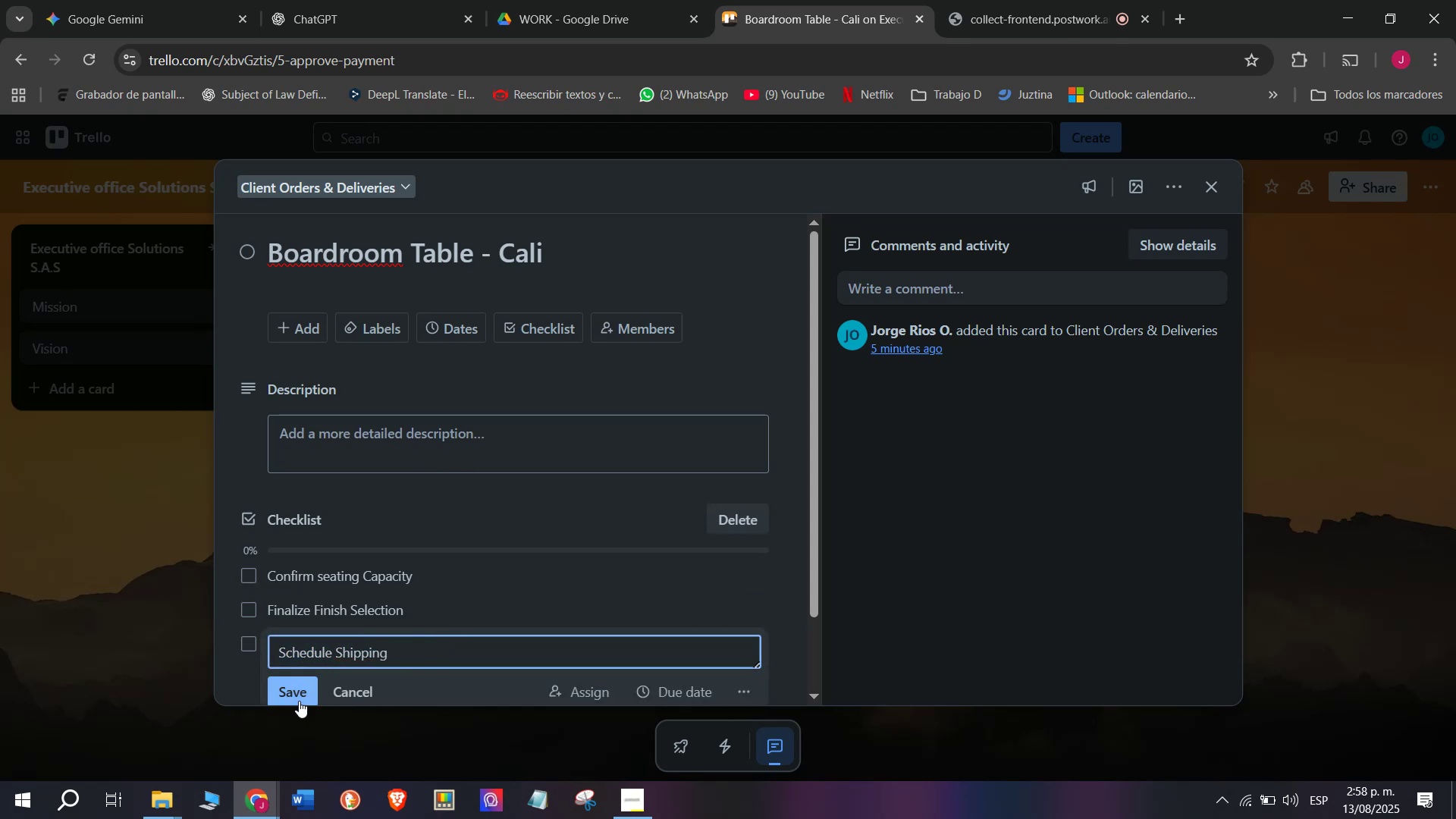 
left_click([287, 686])
 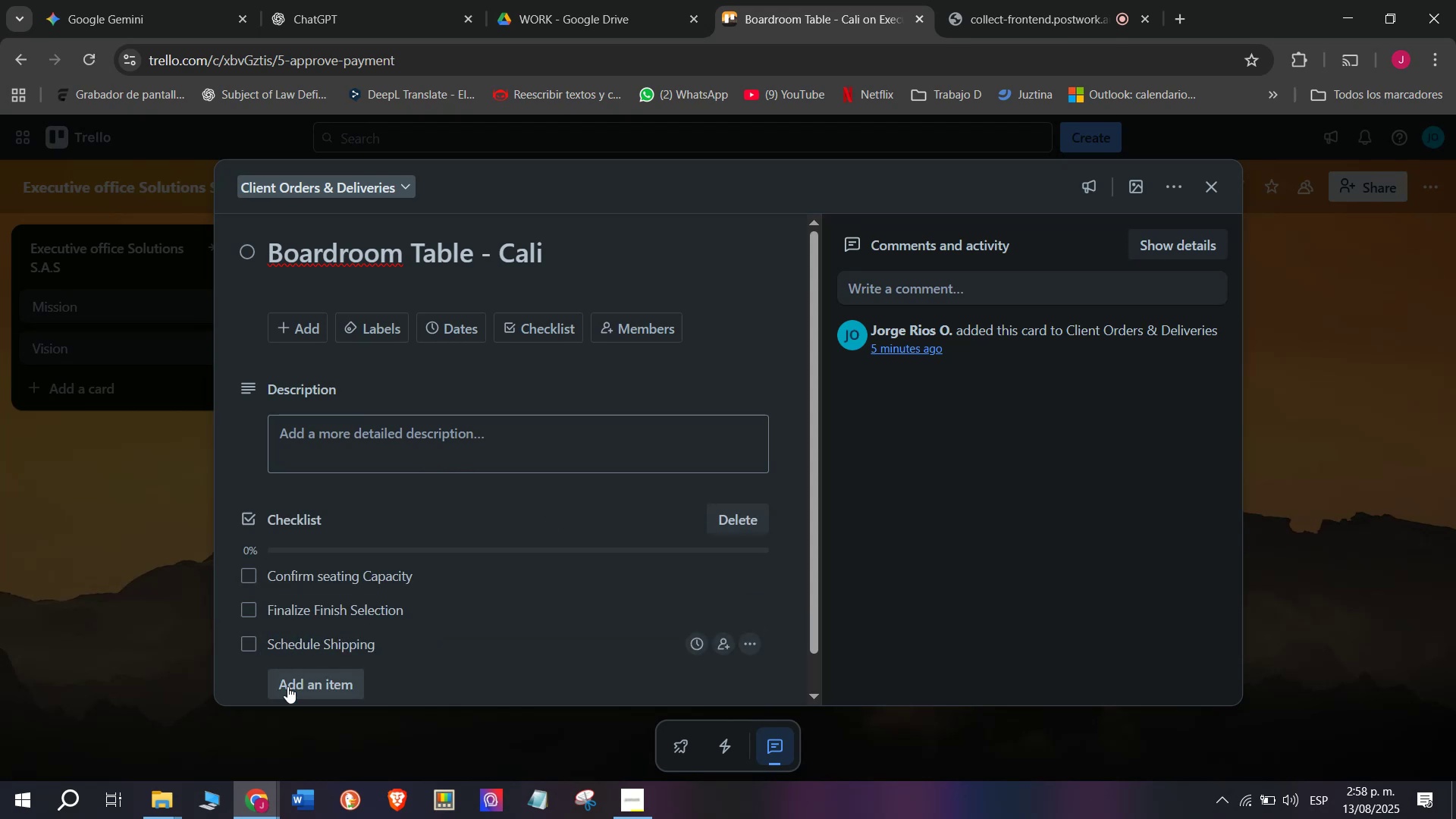 
scroll: coordinate [287, 686], scroll_direction: down, amount: 2.0
 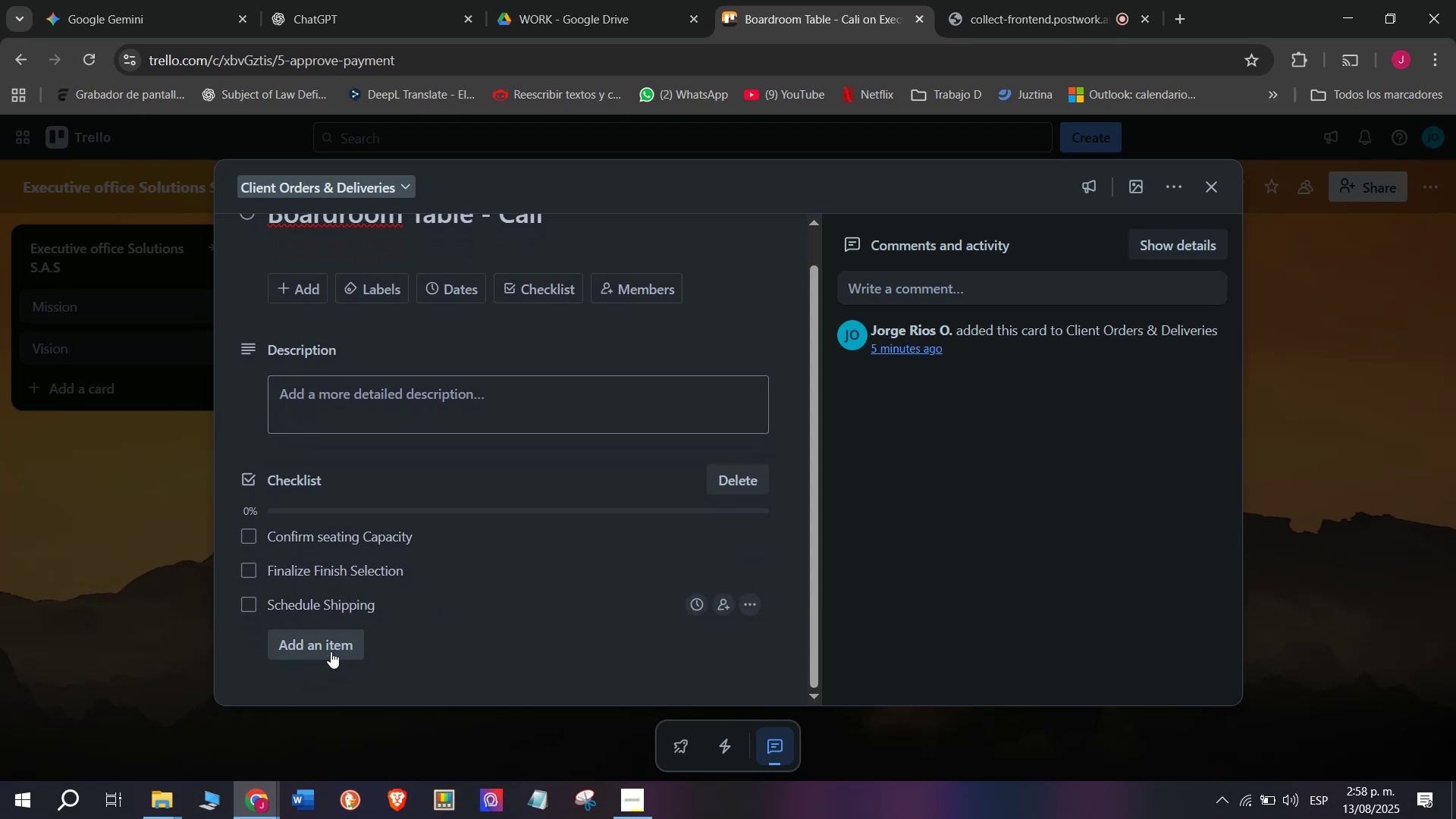 
left_click([331, 651])
 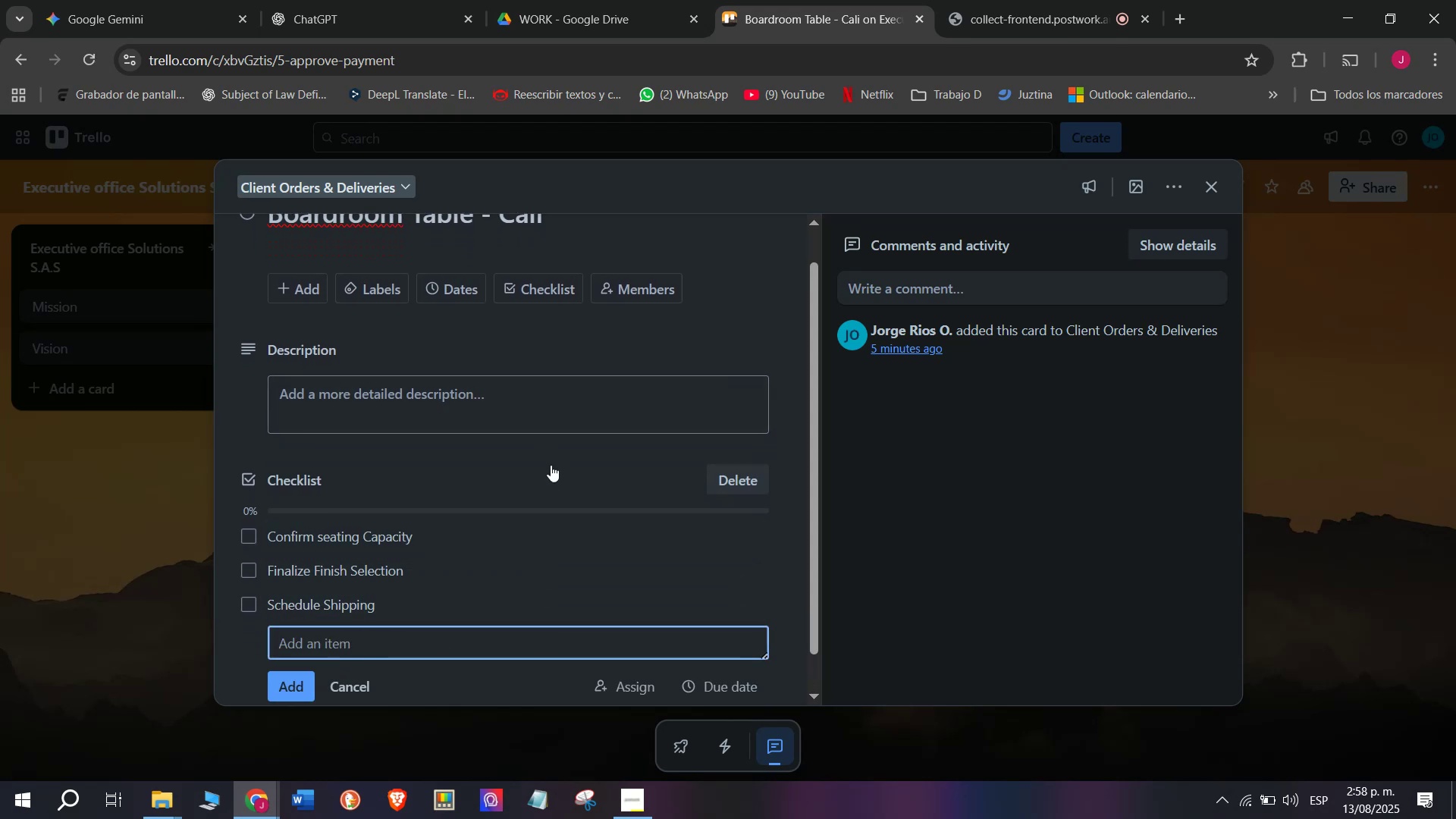 
type(Dconfirm Cf)
key(Backspace)
type(onf)
key(Backspace)
type(fitm)
key(Backspace)
key(Backspace)
type(rnm)
key(Backspace)
type( delivery)
 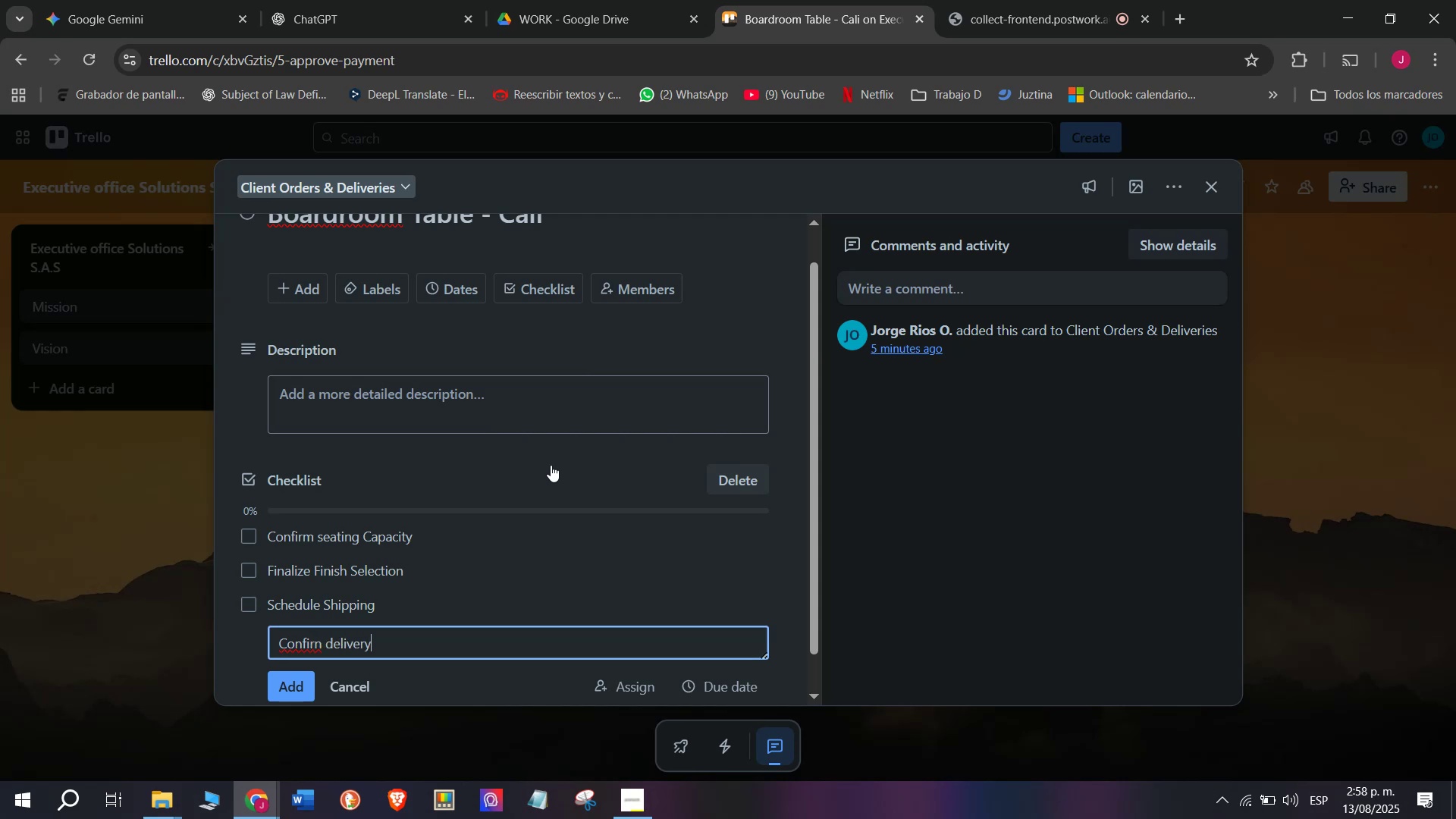 
wait(6.26)
 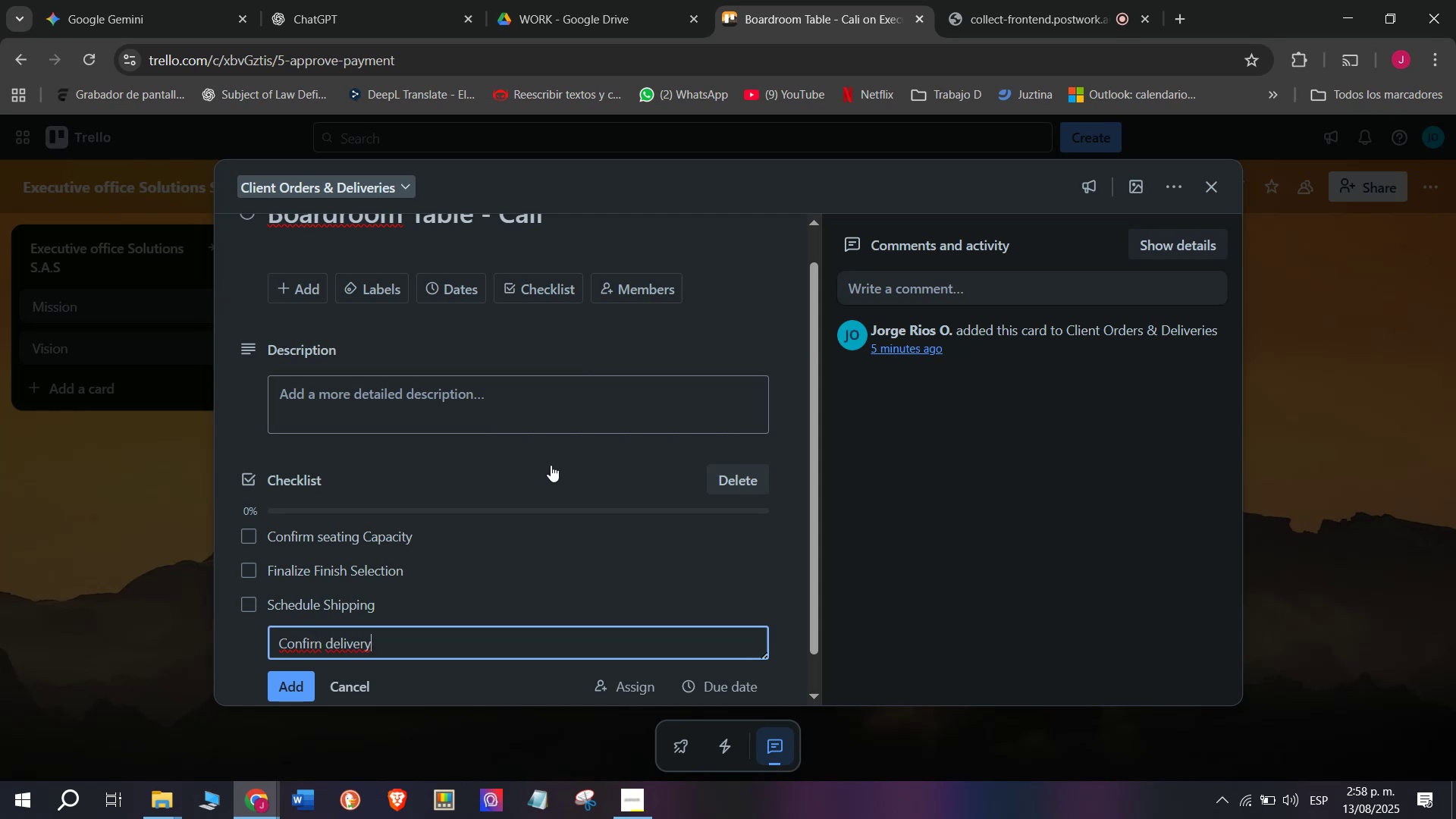 
left_click([321, 649])
 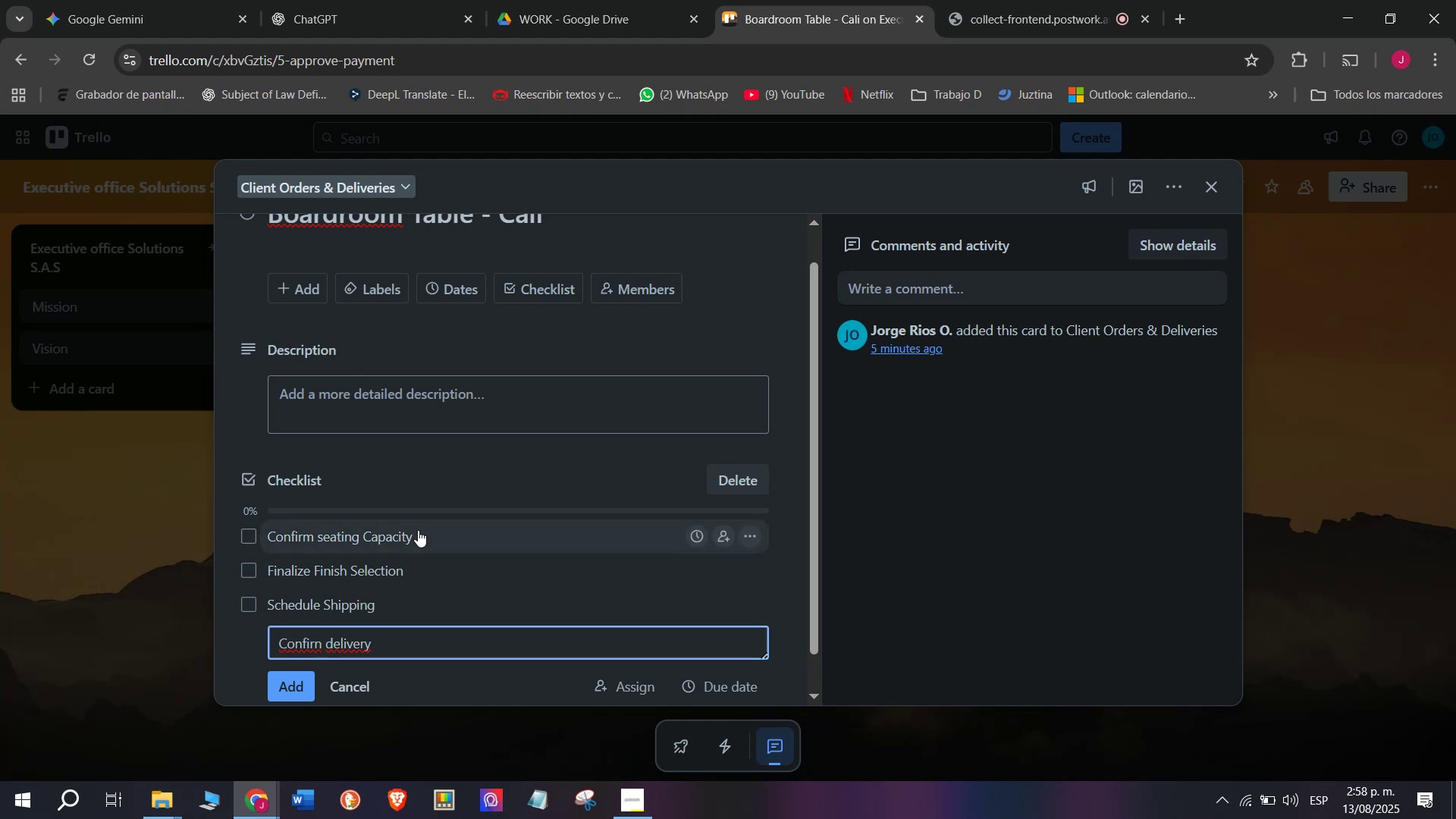 
key(Backspace)
 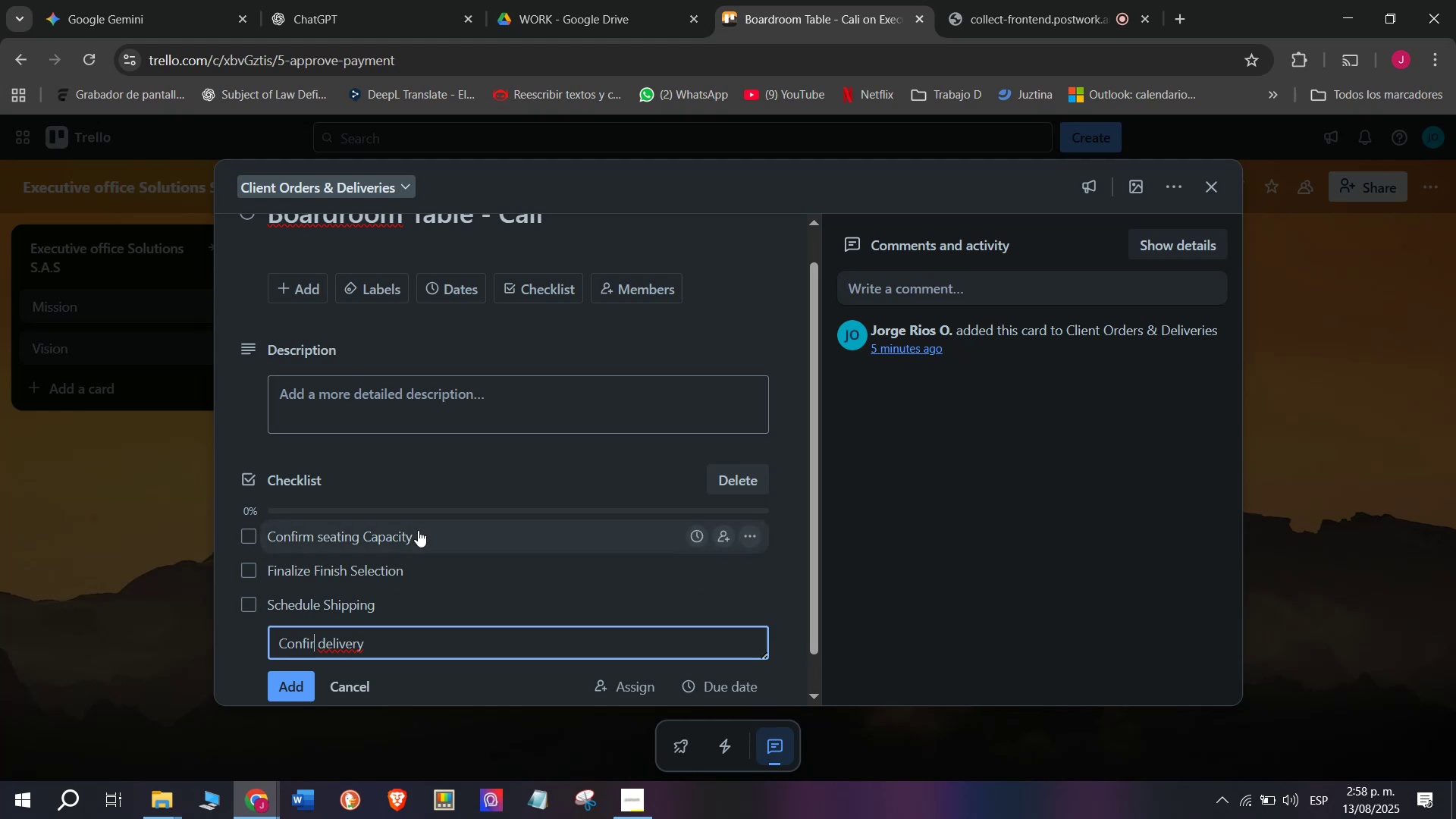 
key(M)
 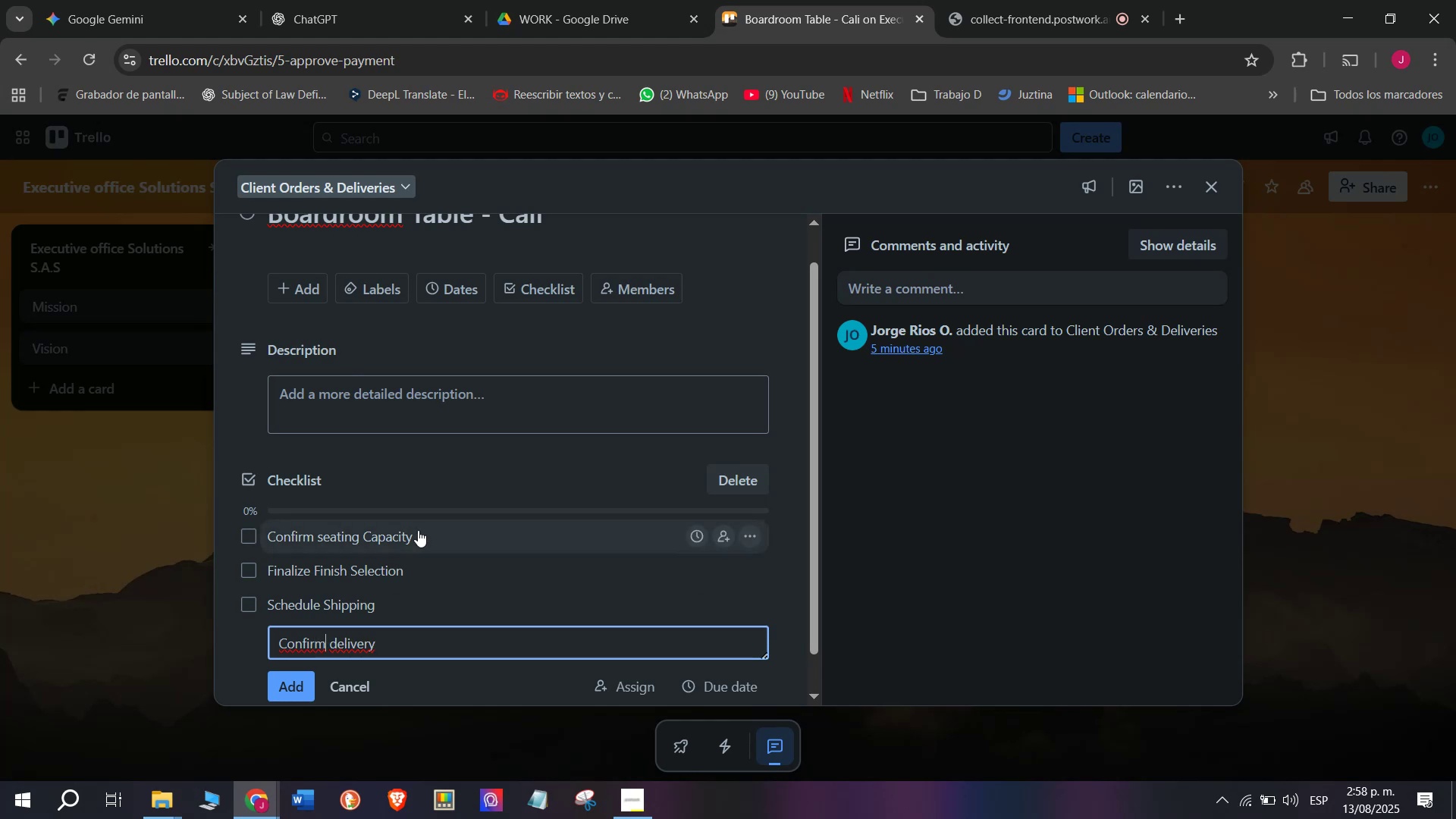 
wait(11.78)
 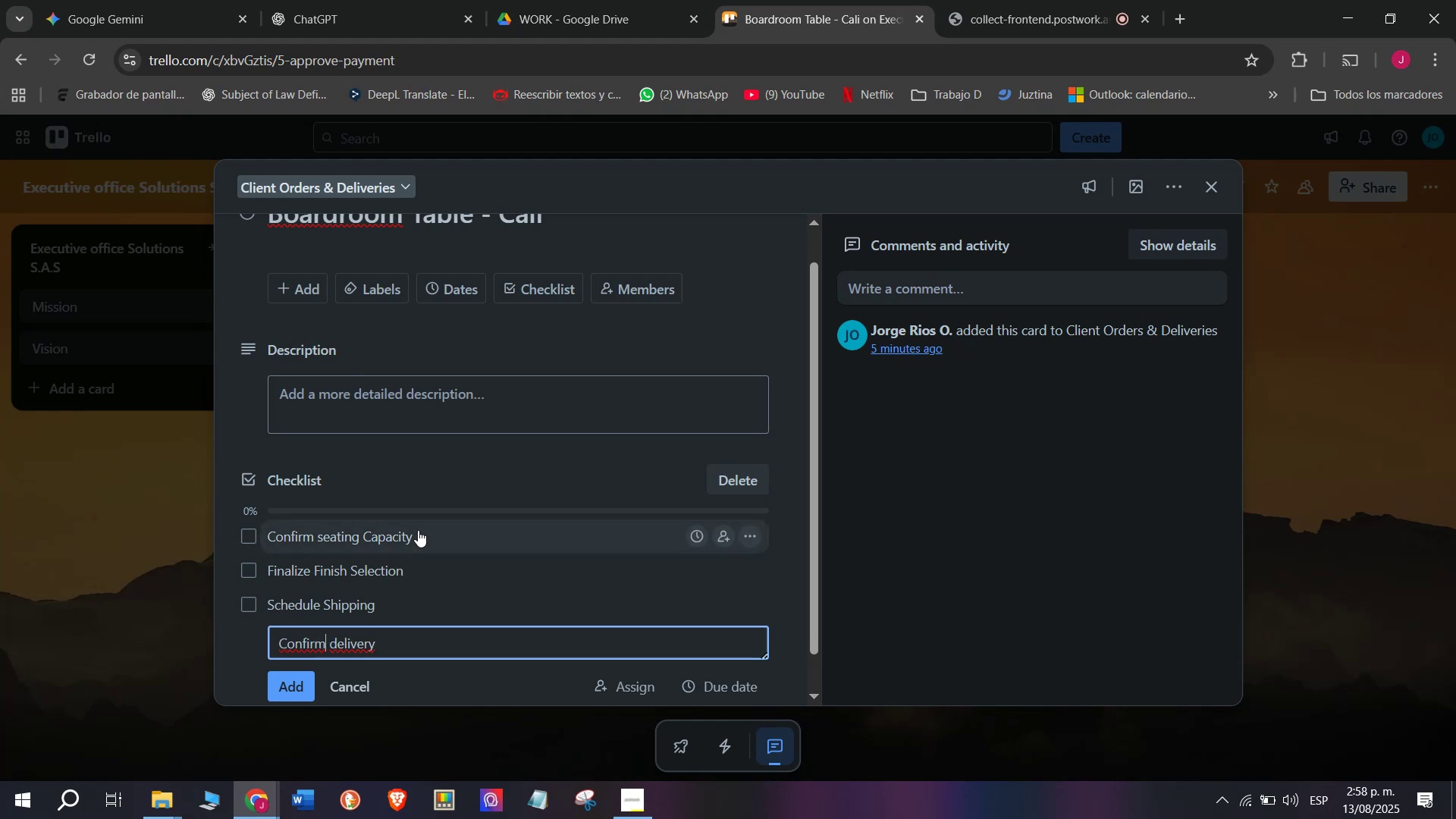 
key(Enter)
 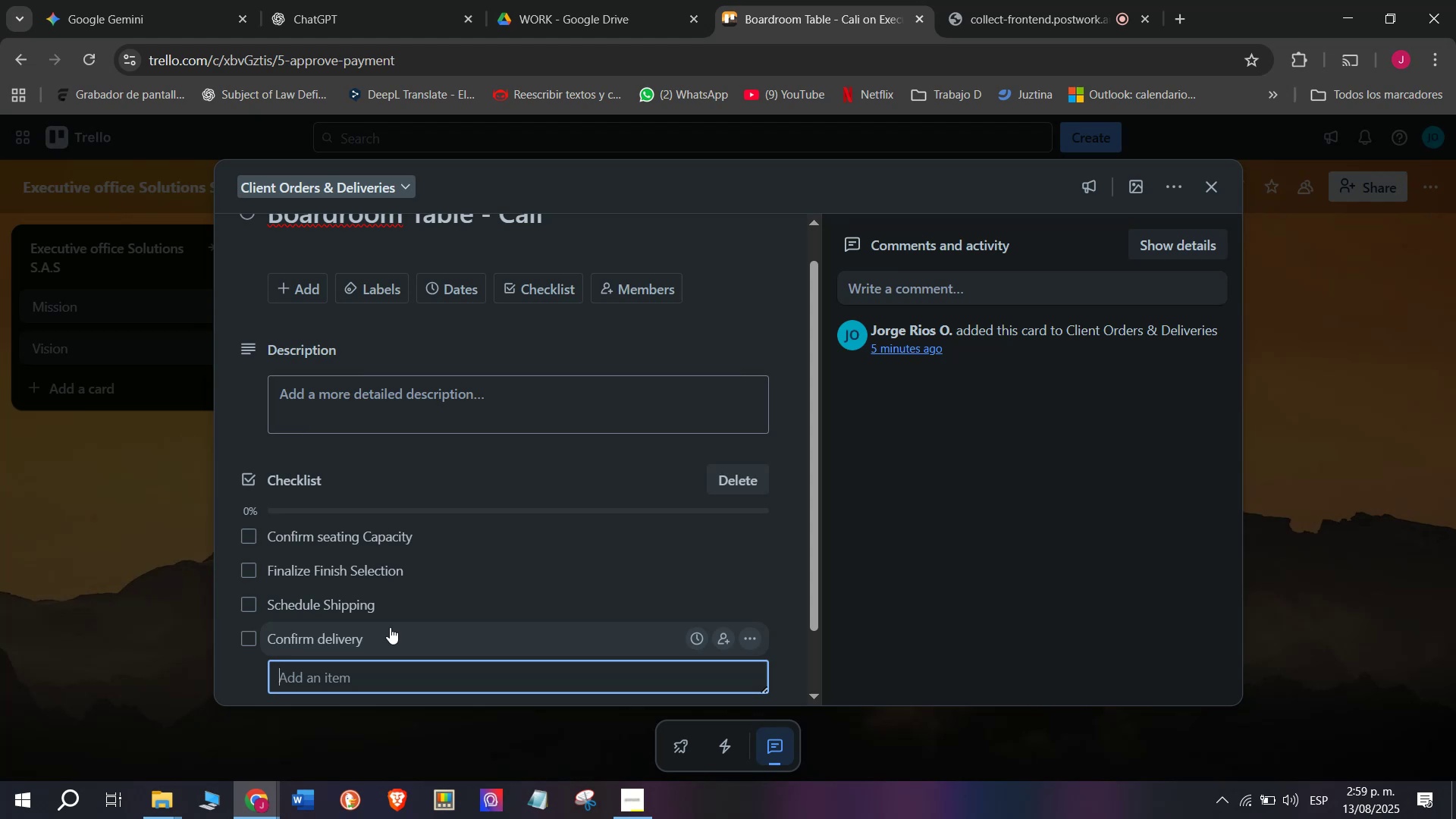 
wait(26.15)
 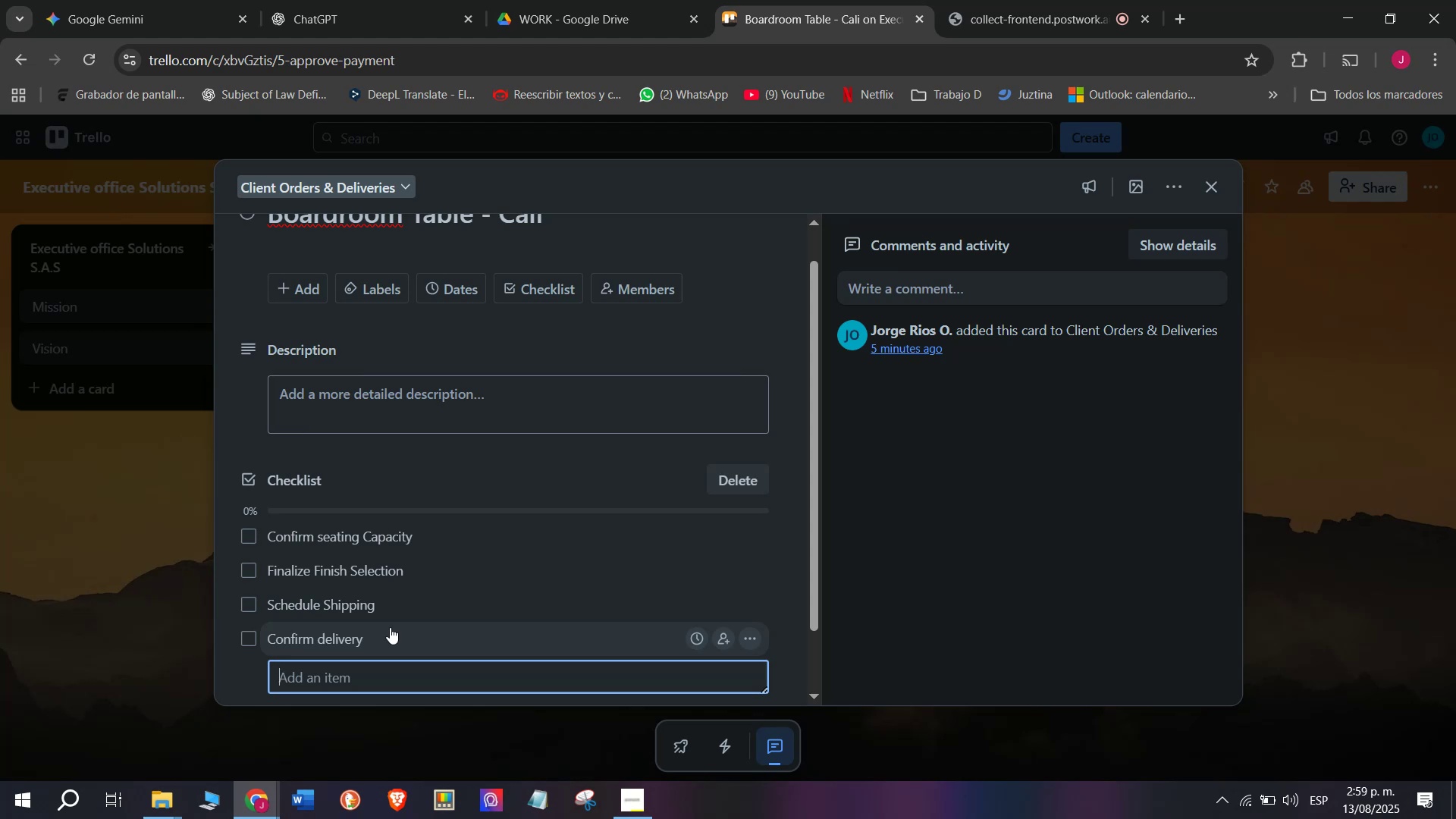 
type(Follow up)
 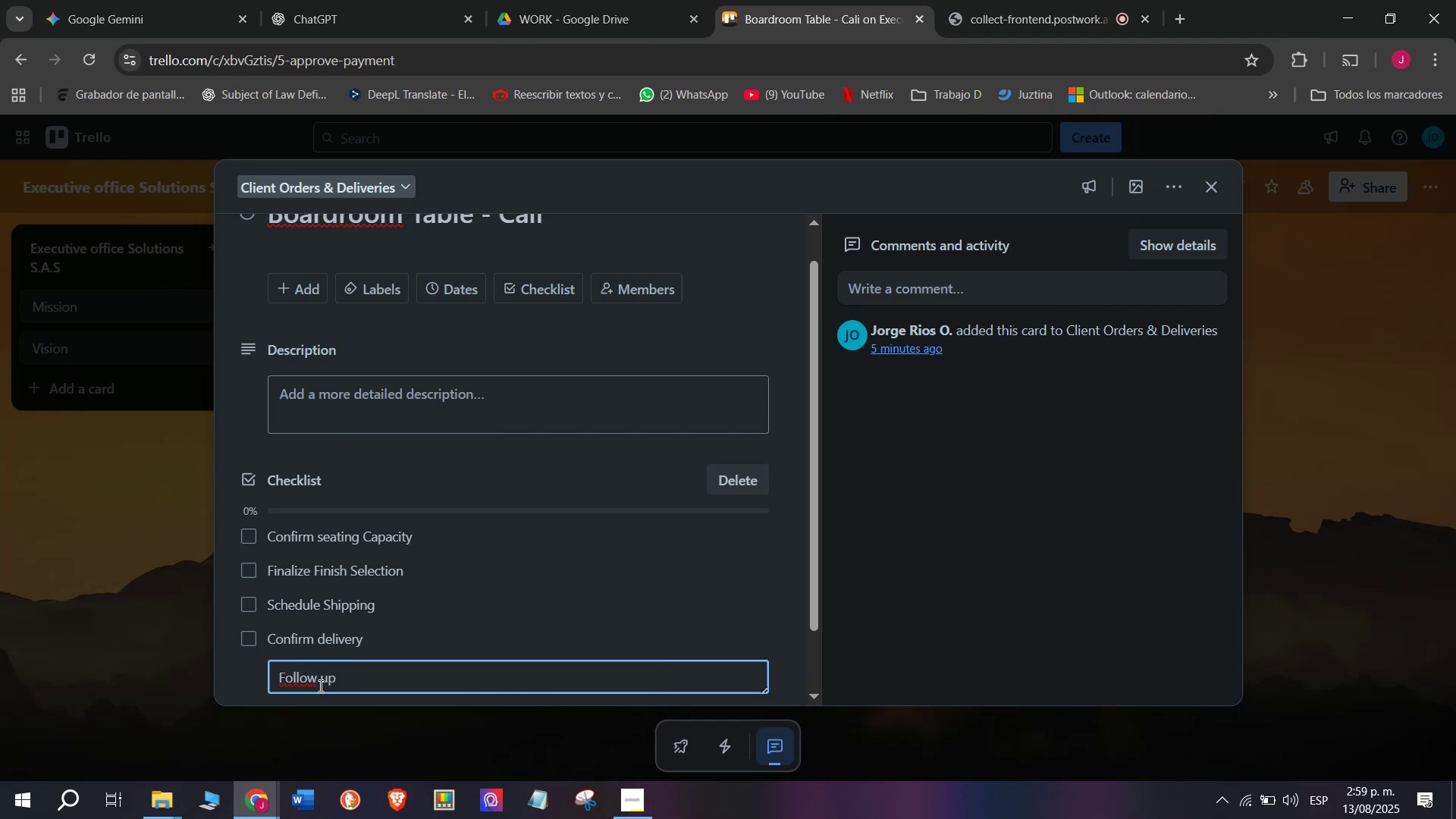 
wait(6.75)
 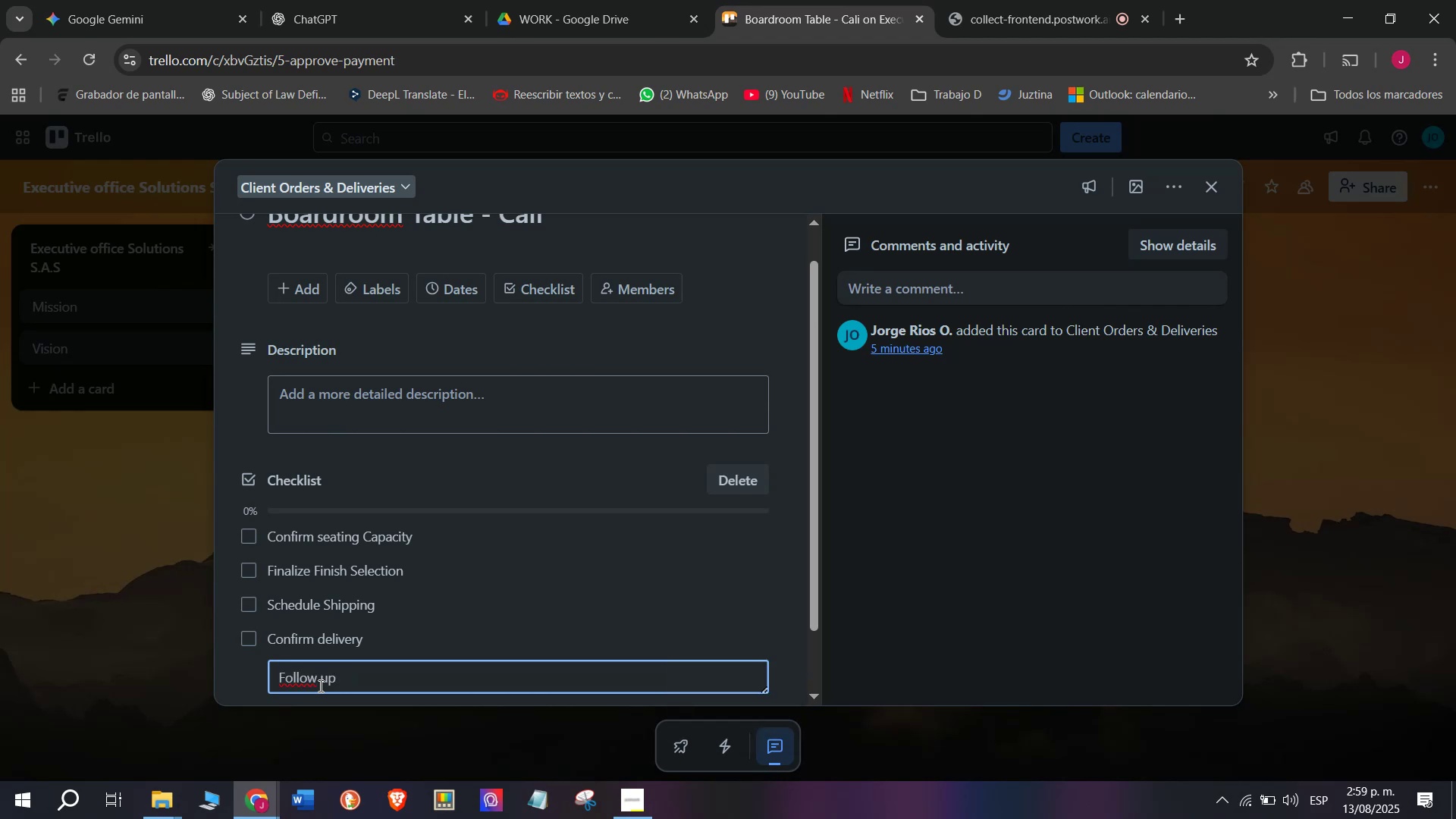 
type( after 7 days)
 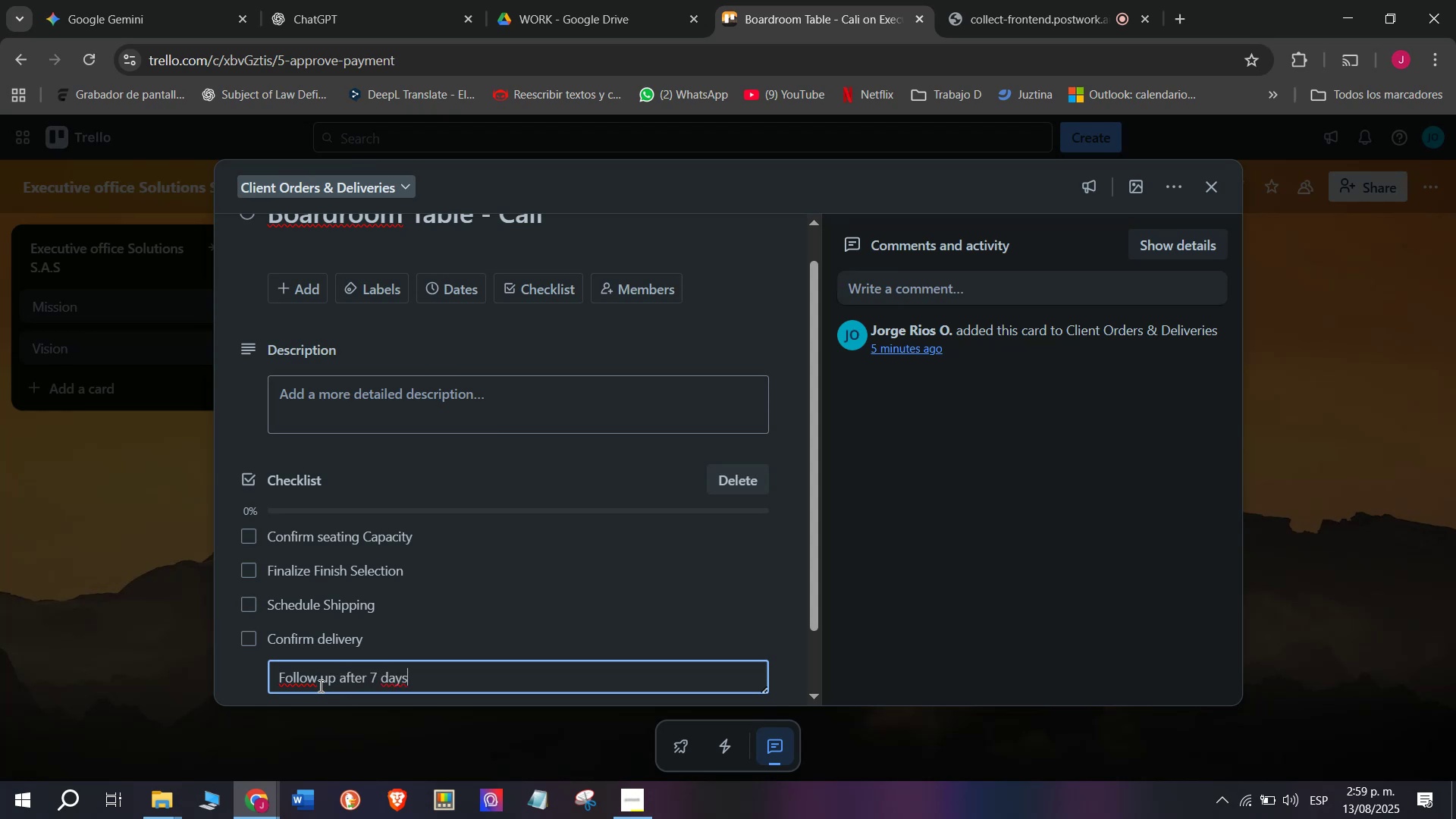 
key(Enter)
 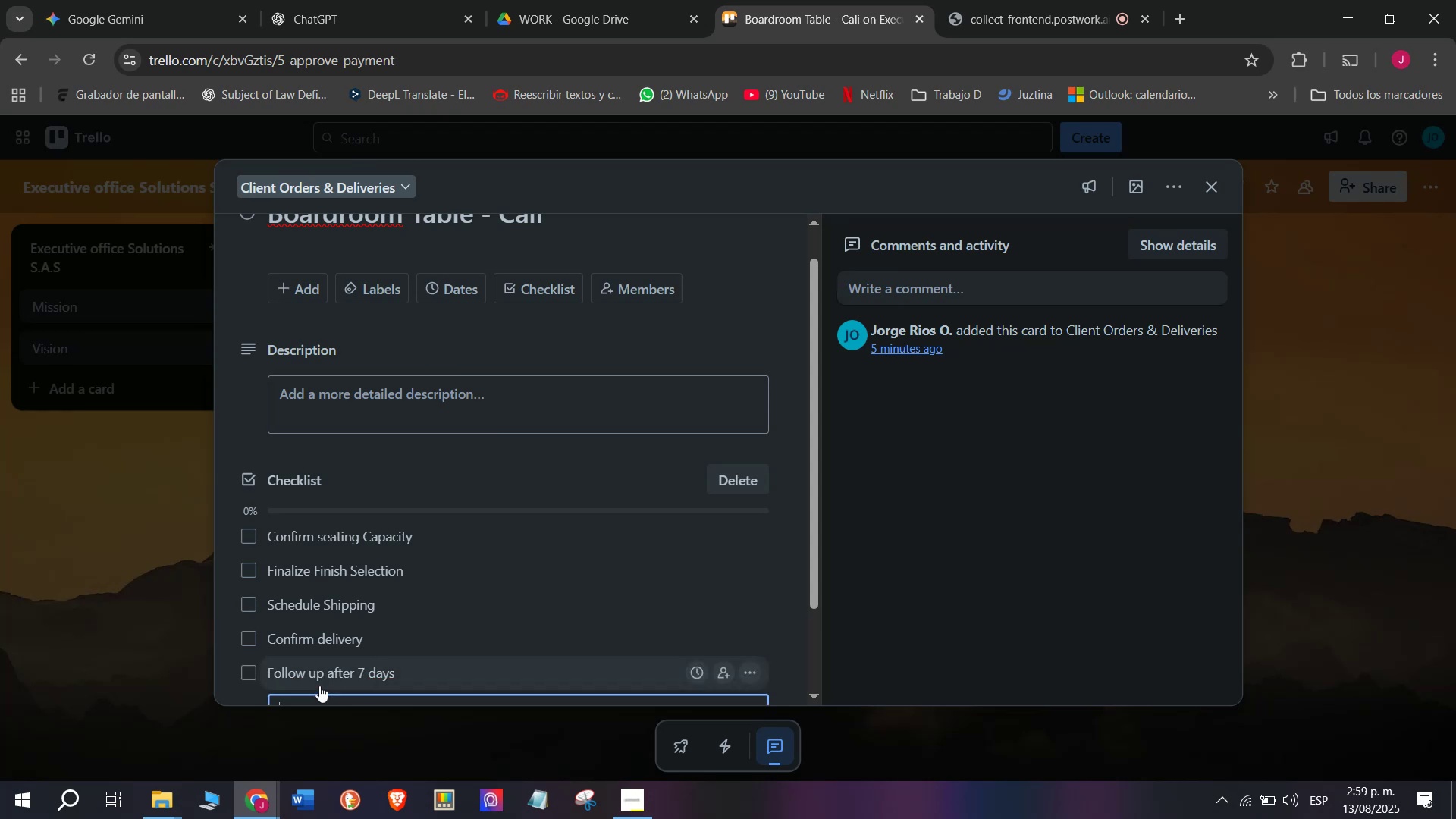 
type(Request Feedd)
key(Backspace)
type(back)
 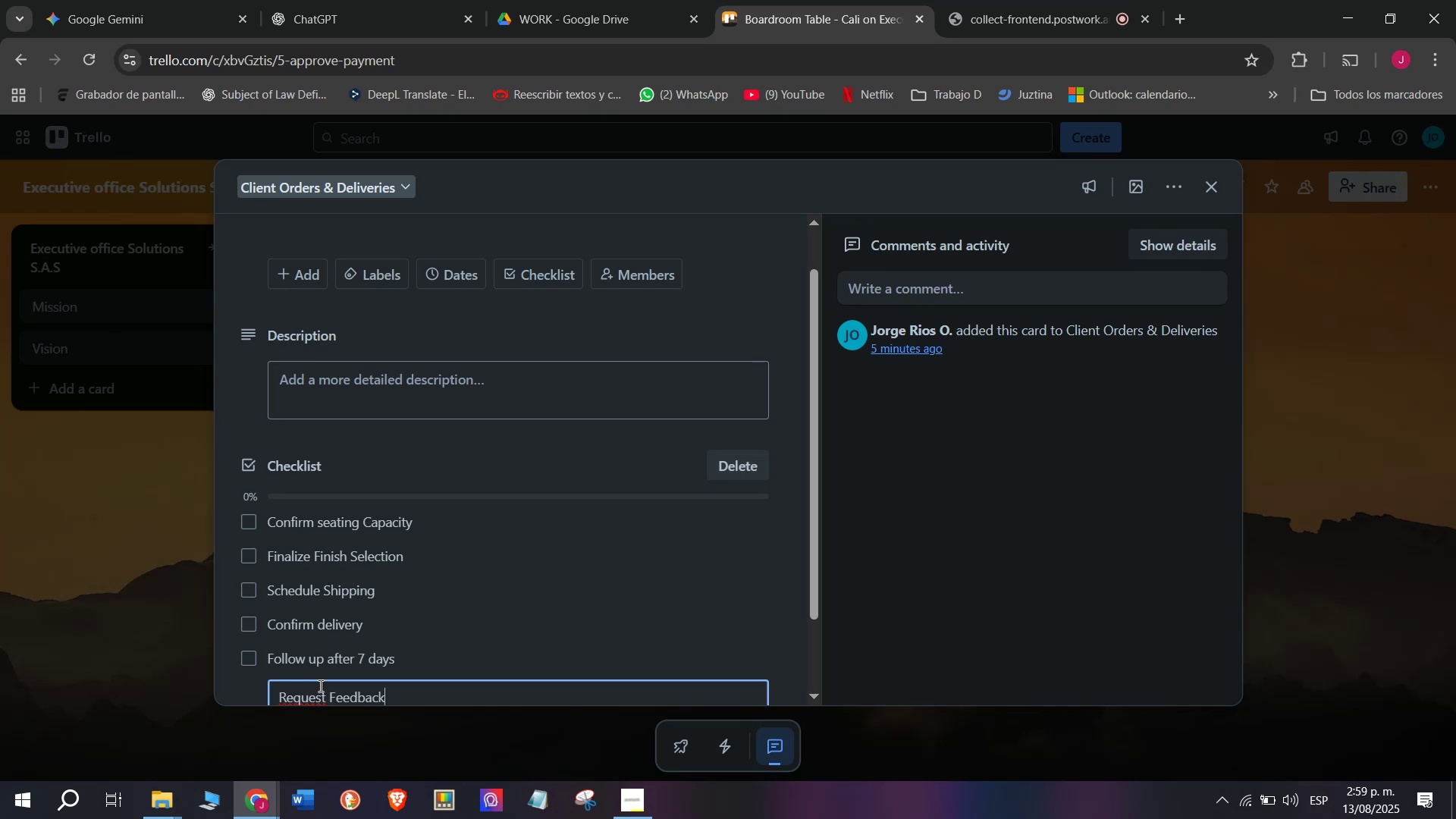 
key(Enter)
 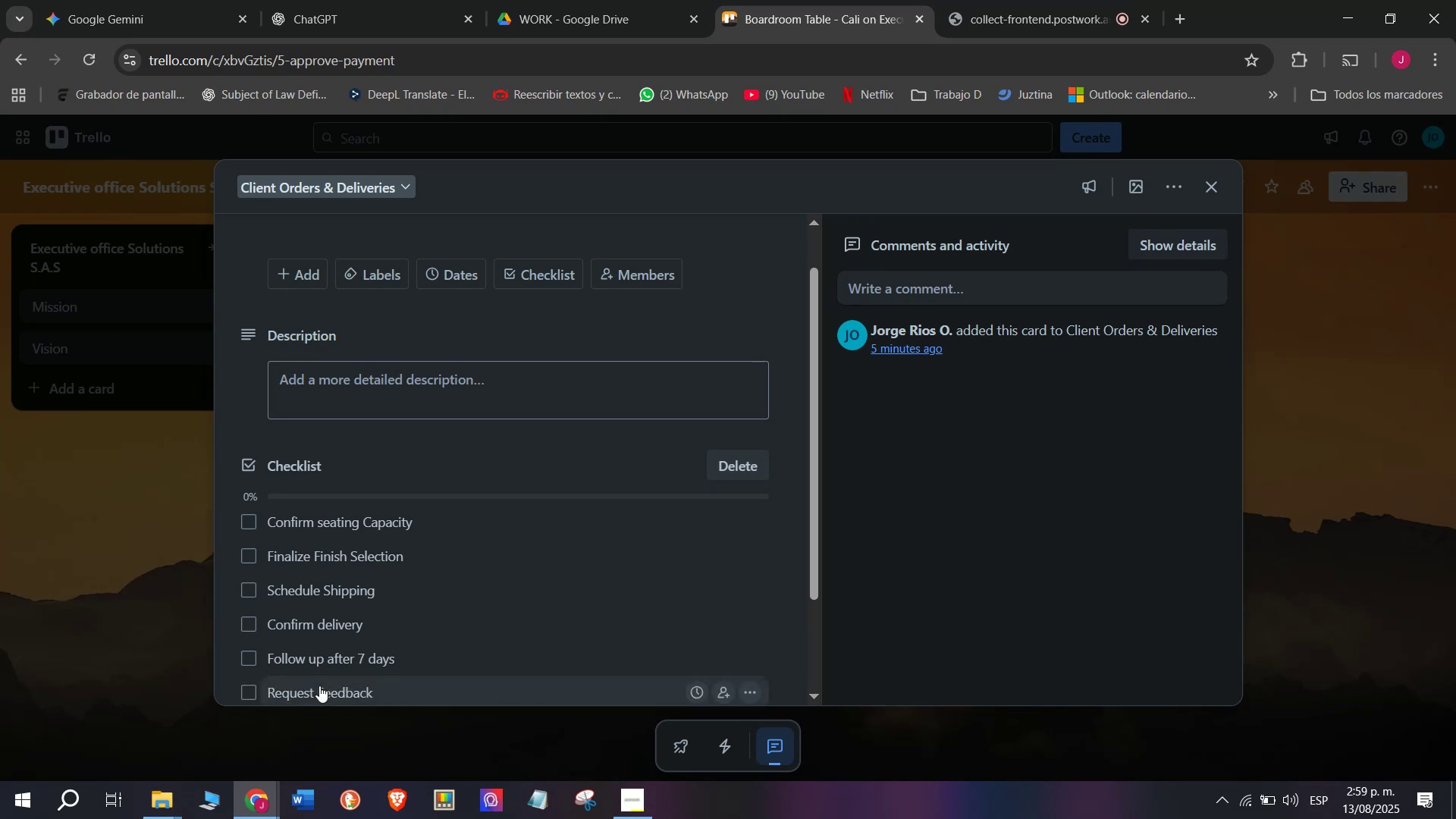 
scroll: coordinate [314, 617], scroll_direction: down, amount: 7.0
 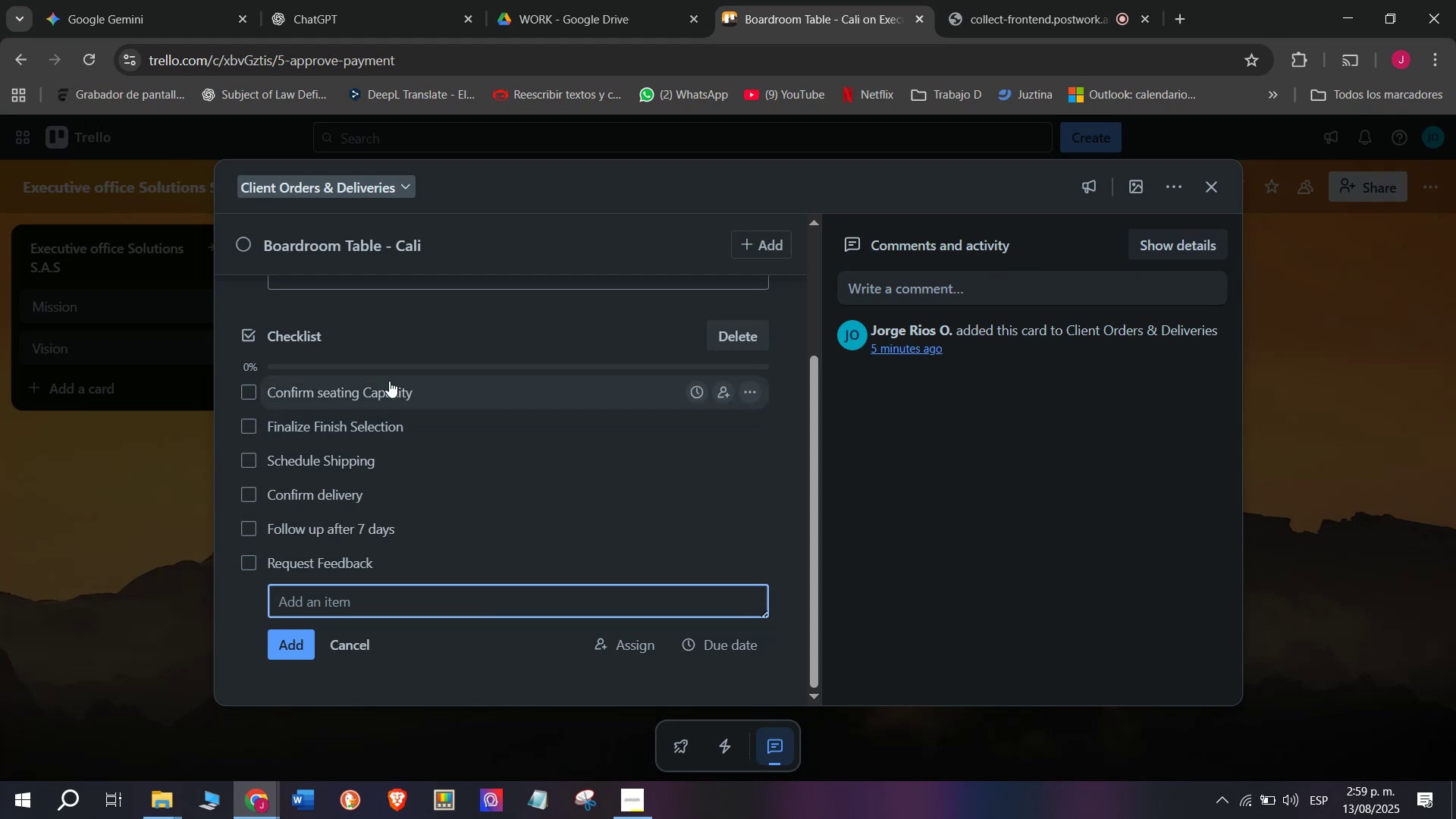 
wait(13.08)
 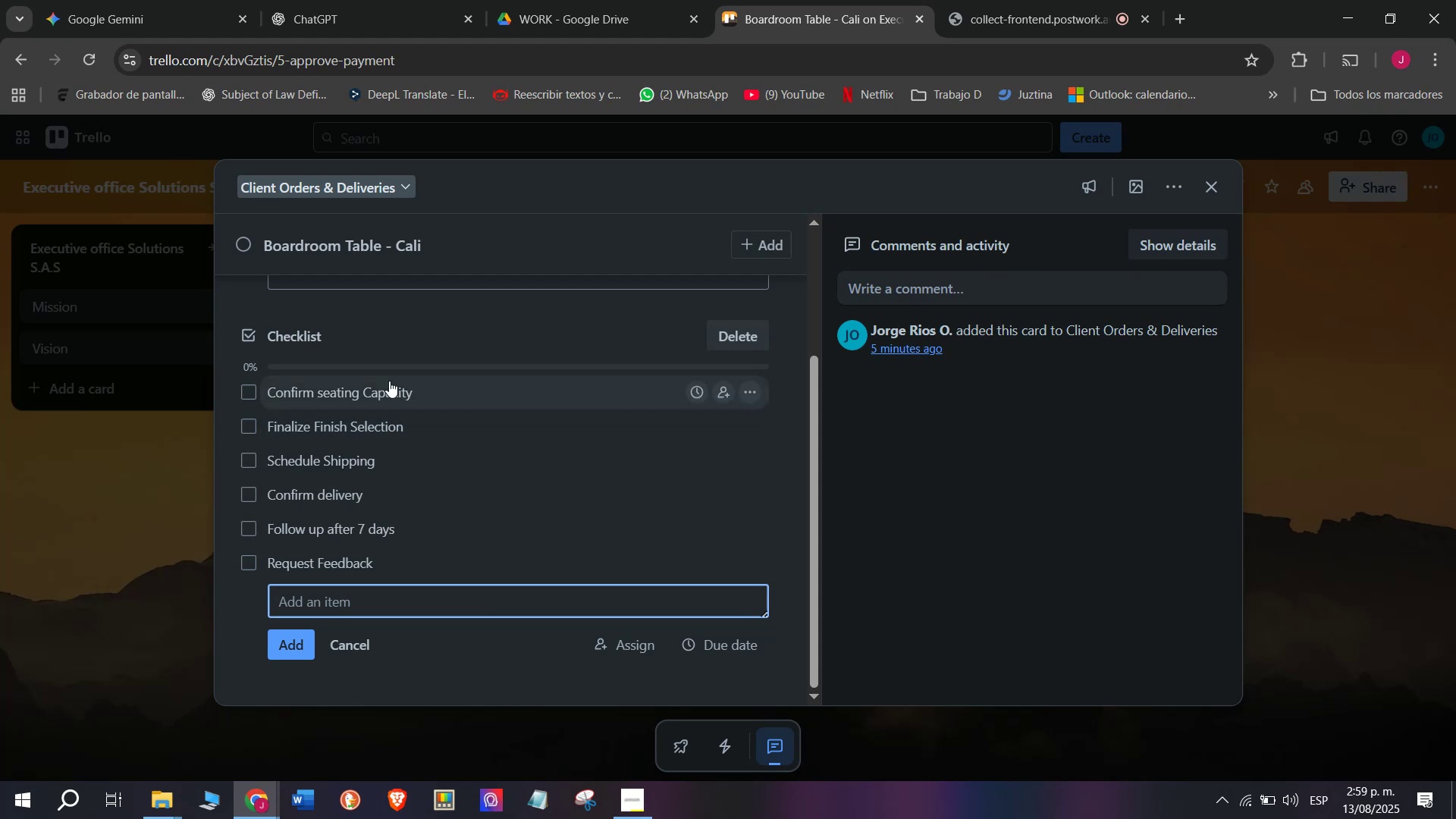 
scroll: coordinate [433, 531], scroll_direction: down, amount: 2.0
 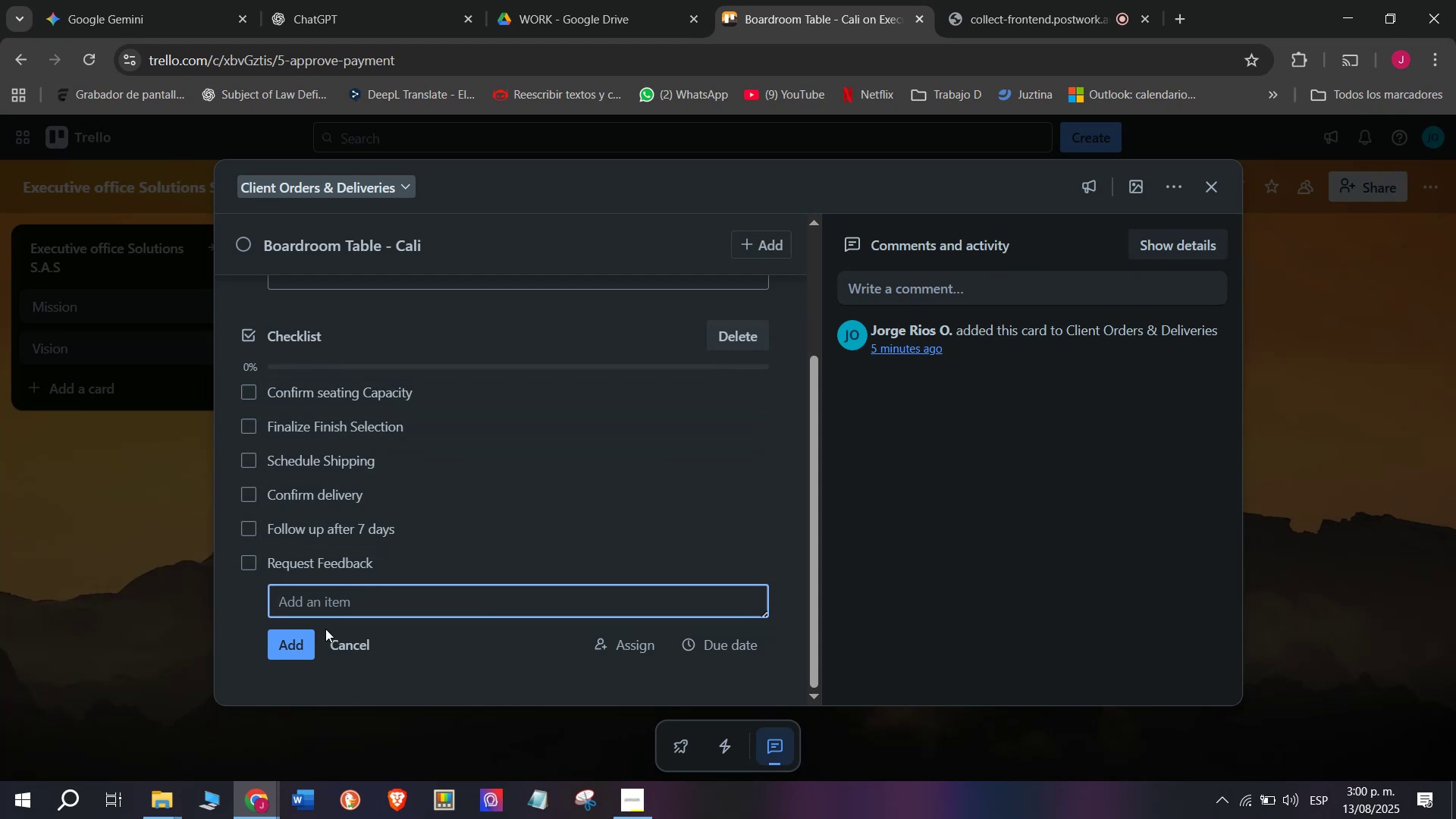 
scroll: coordinate [311, 592], scroll_direction: up, amount: 3.0
 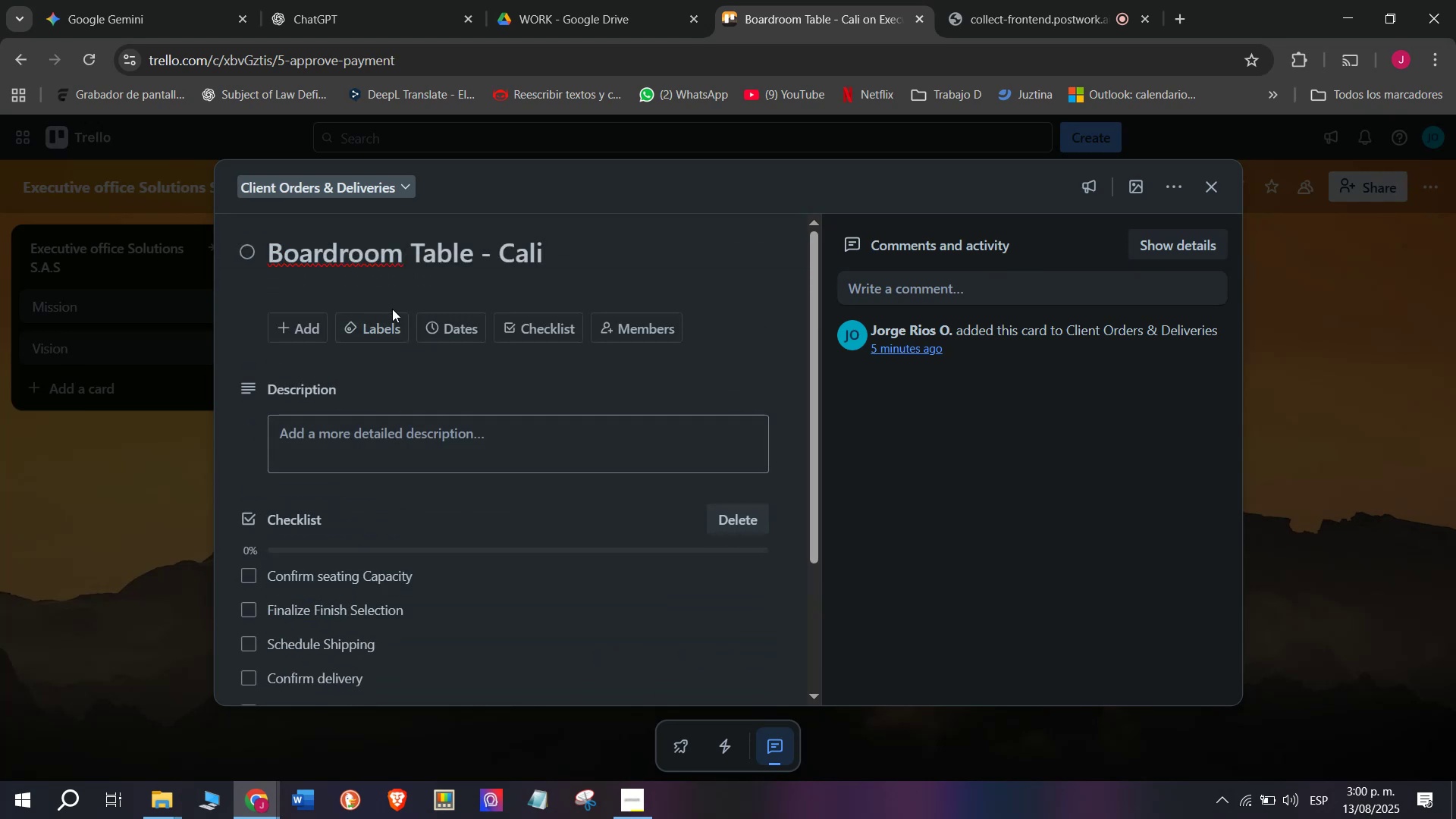 
left_click([389, 325])
 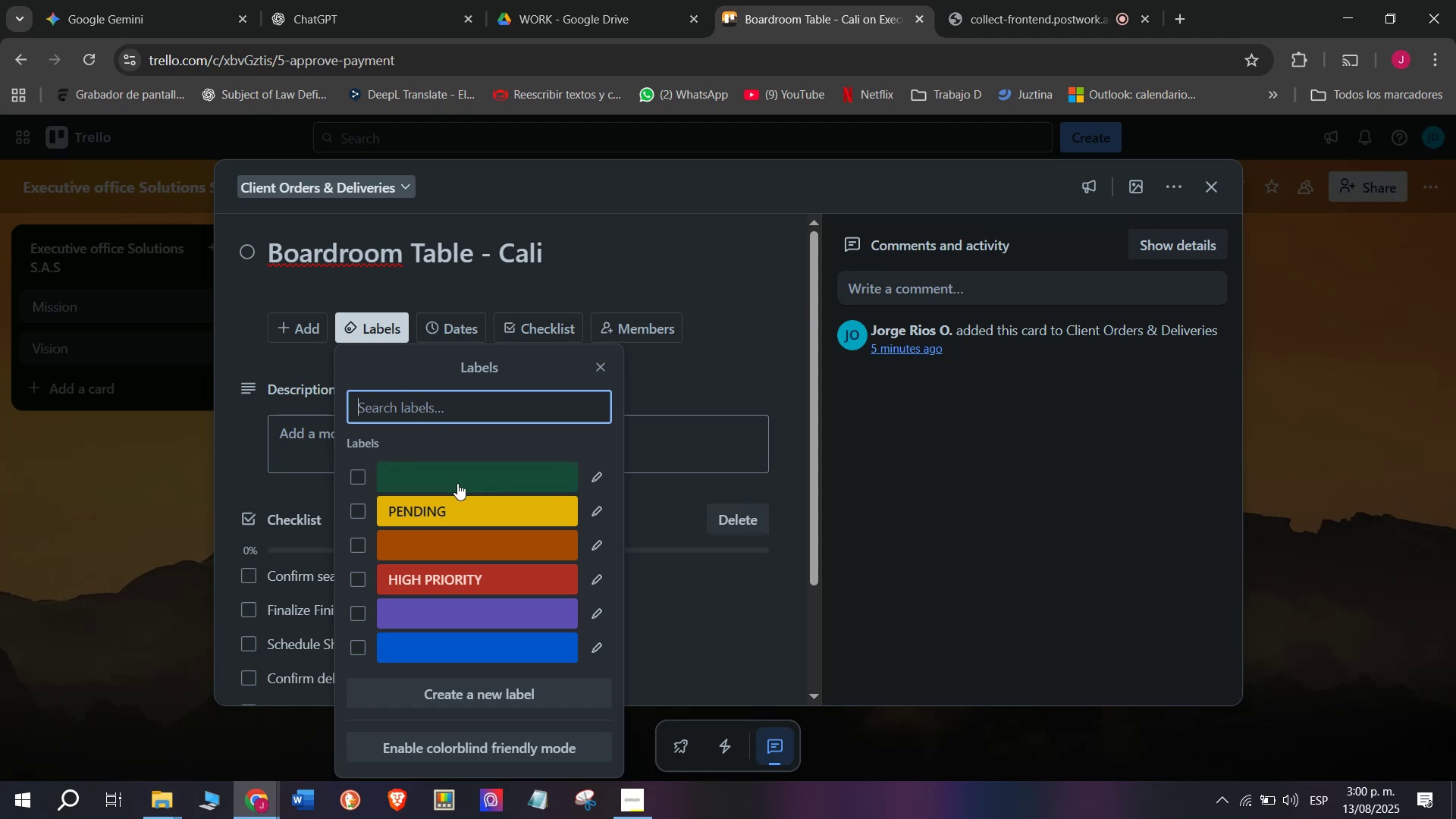 
left_click([593, 473])
 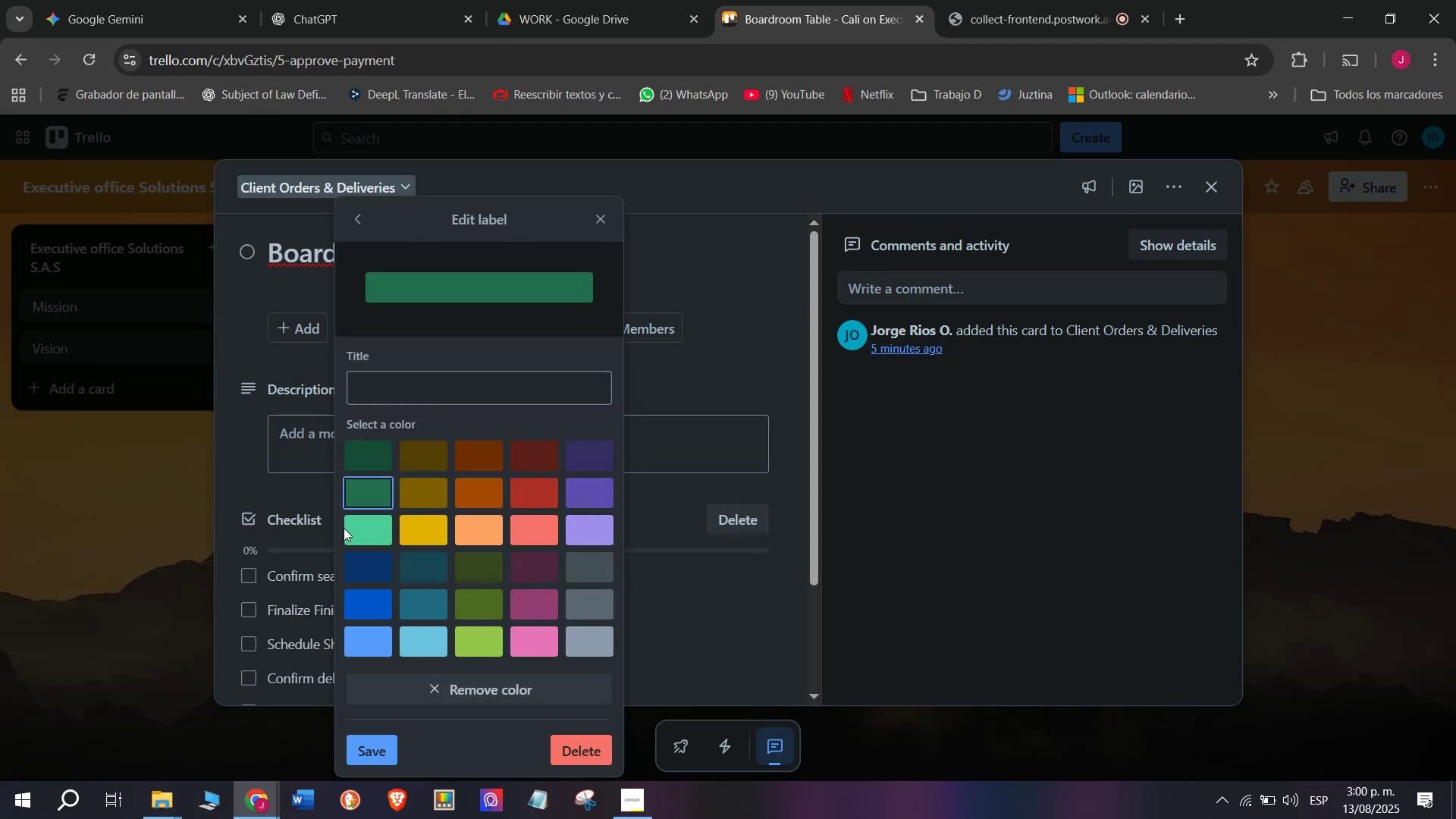 
left_click([356, 532])
 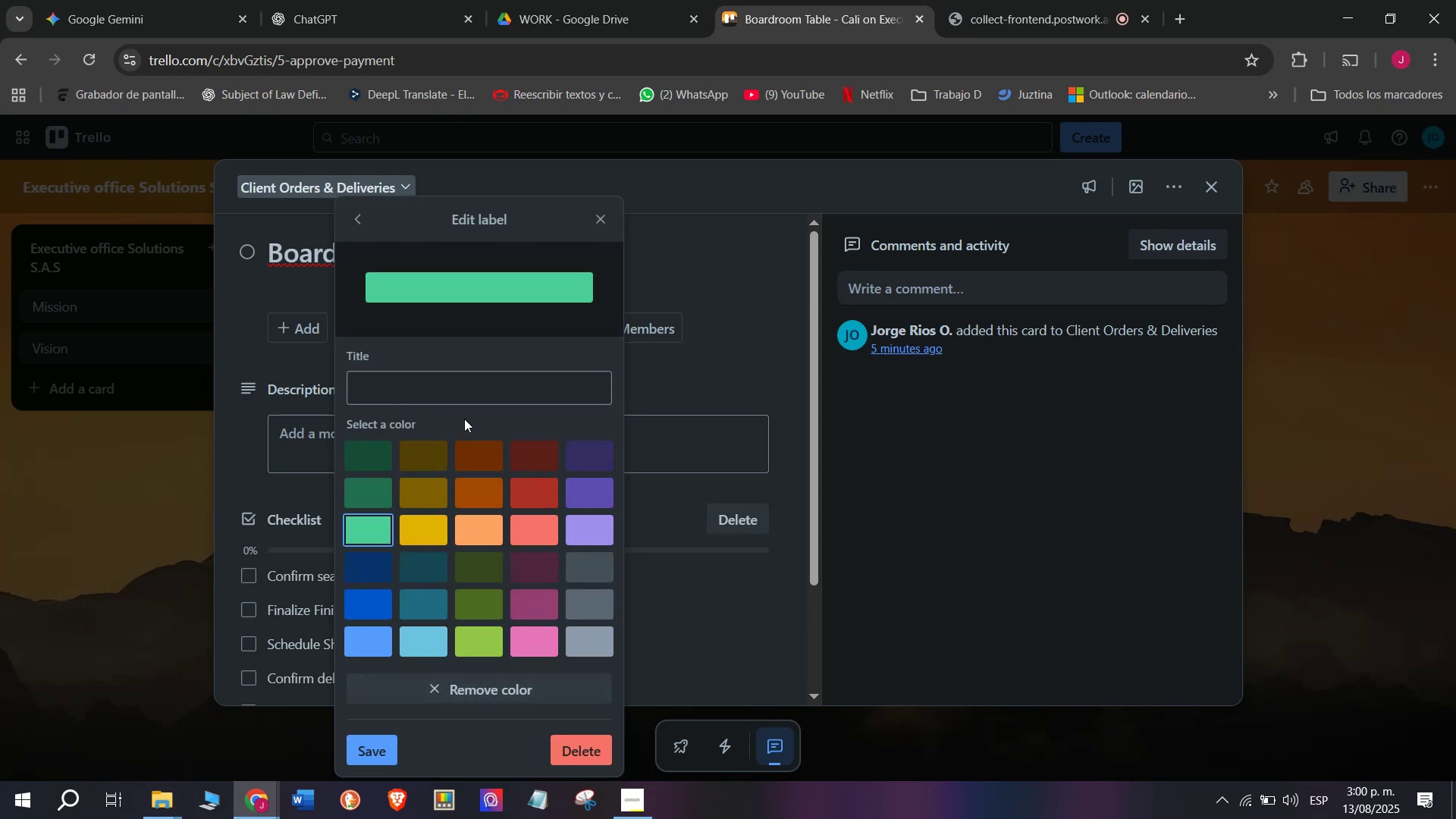 
left_click([464, 384])
 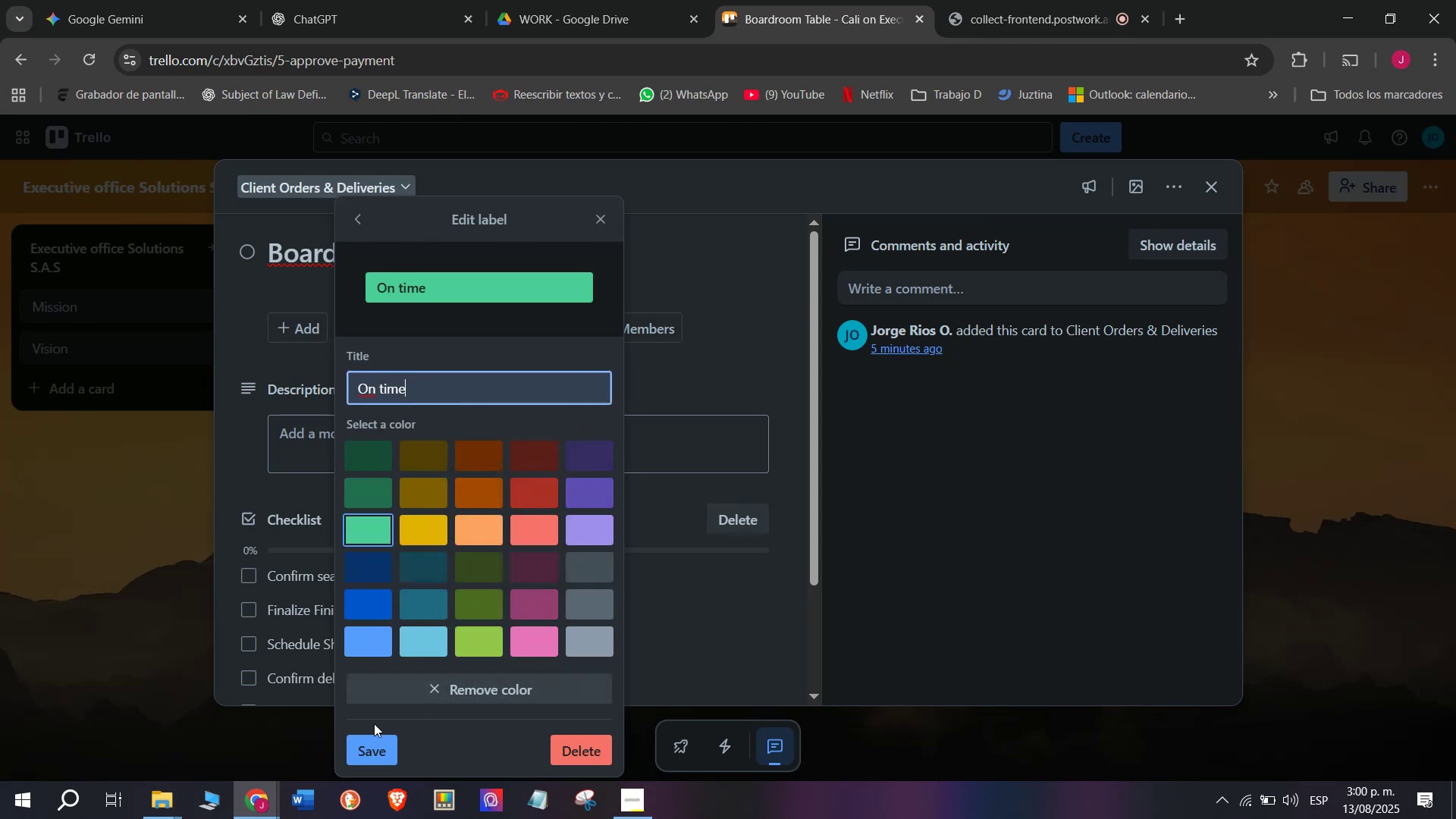 
left_click([368, 750])
 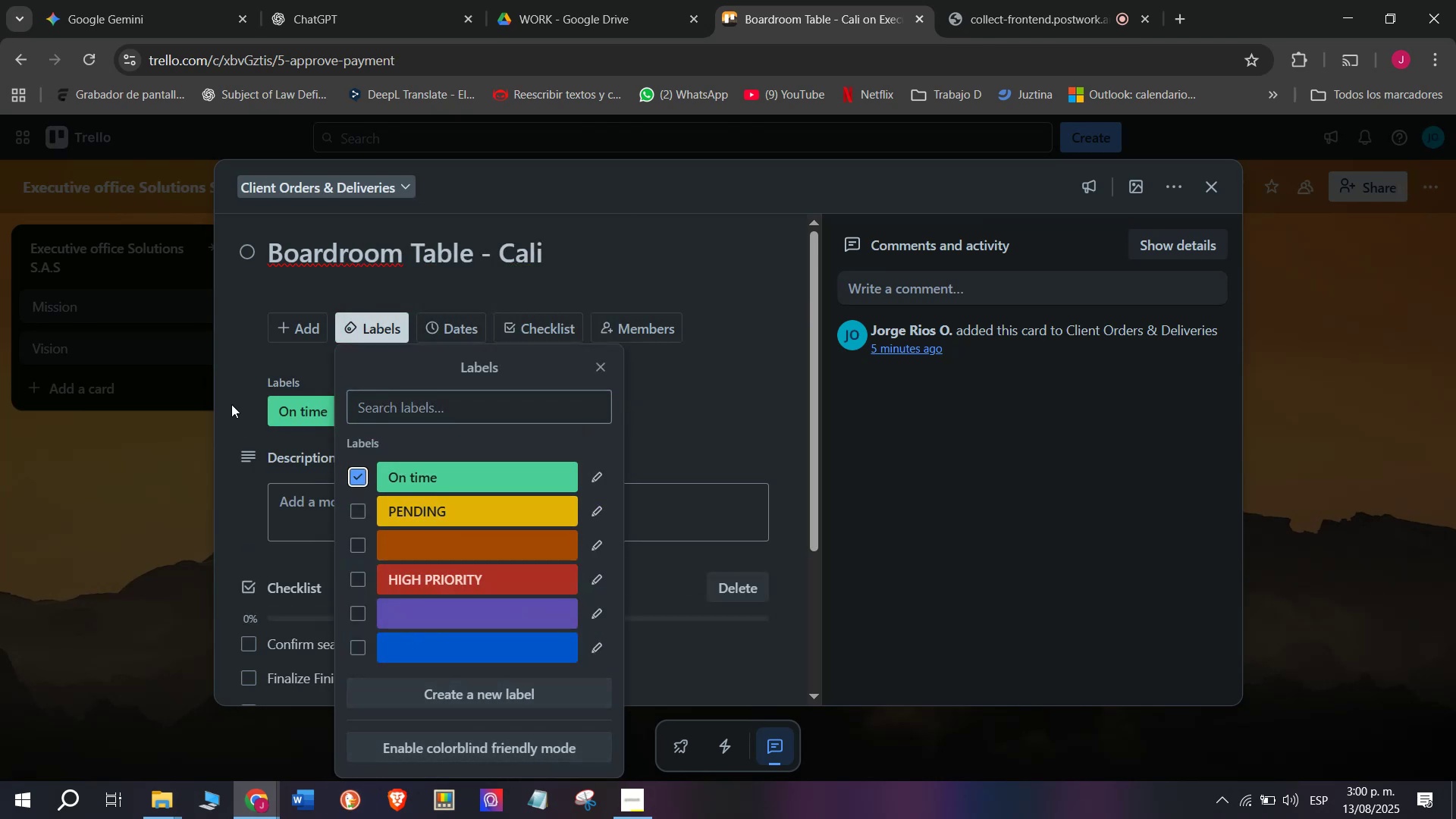 
left_click([178, 500])
 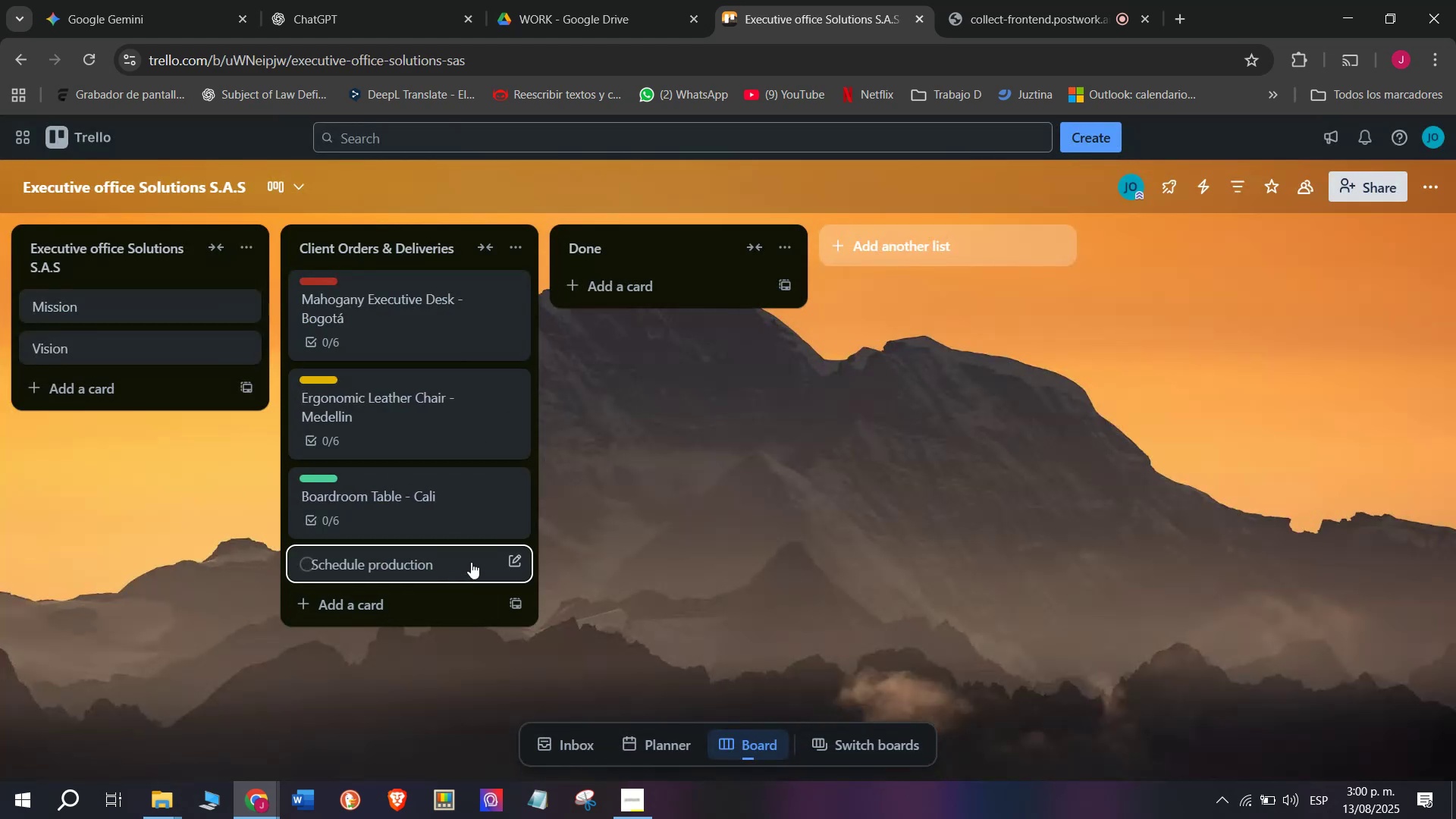 
right_click([491, 560])
 